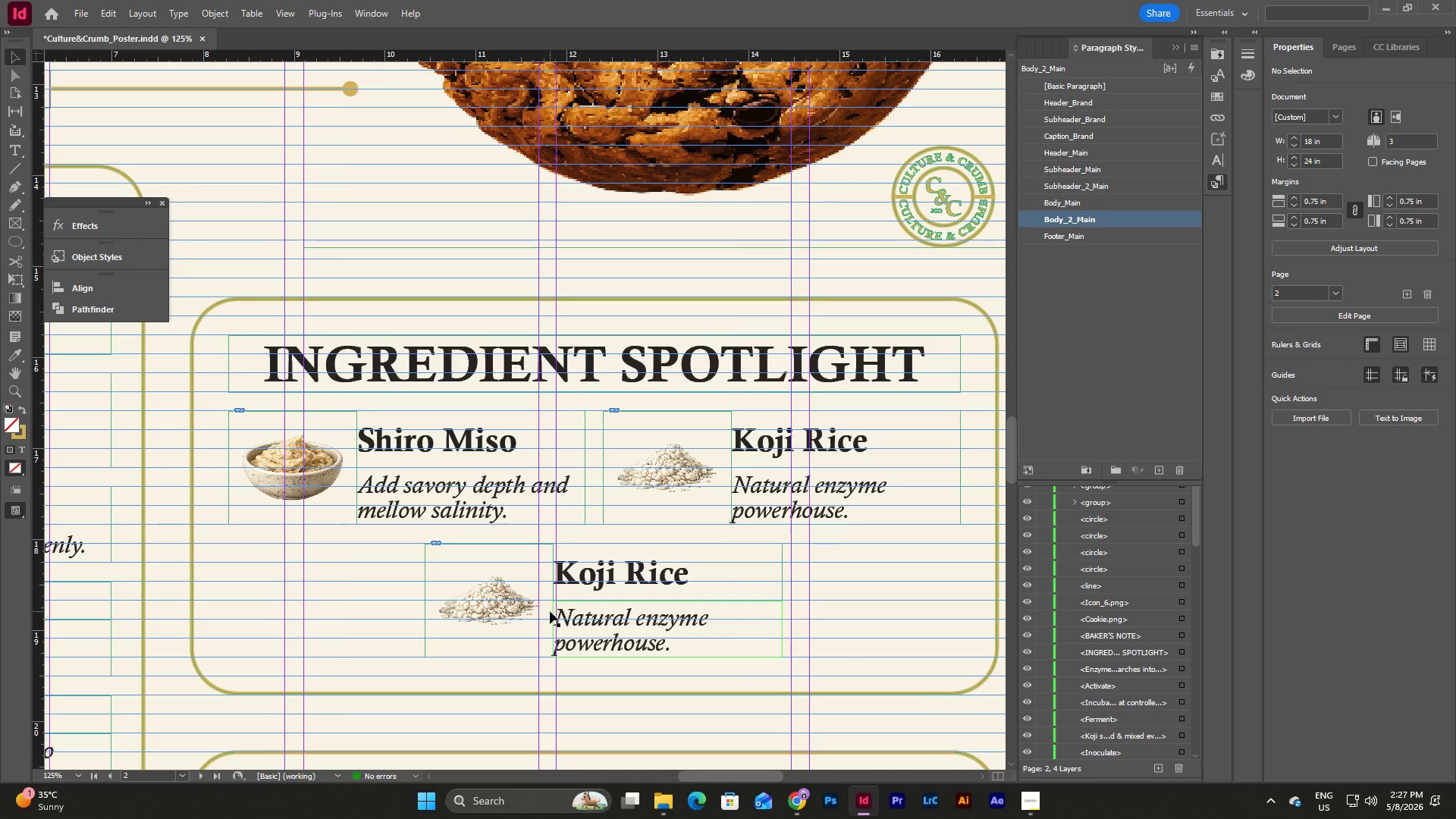 
wait(5.56)
 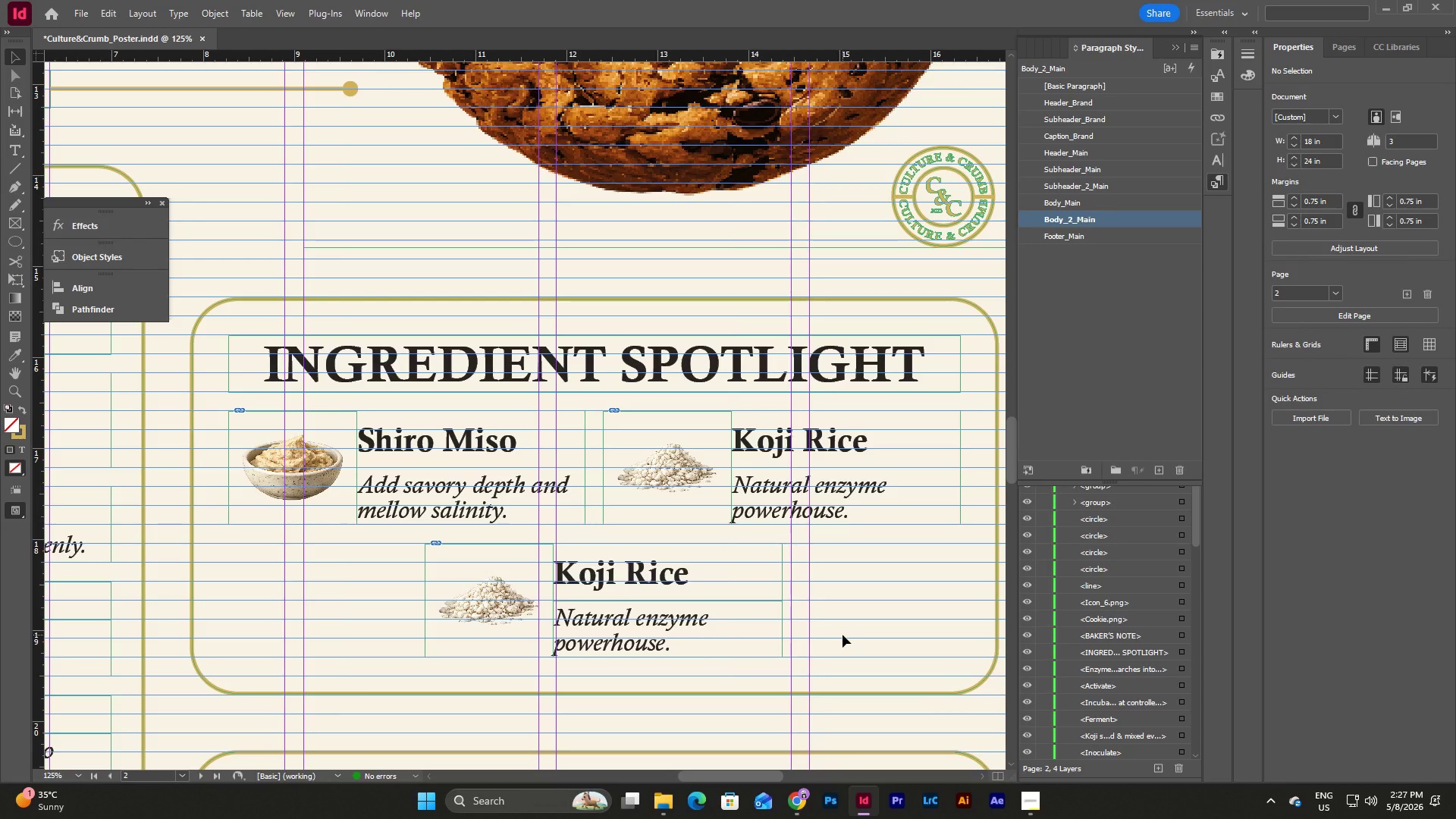 
left_click([908, 597])
 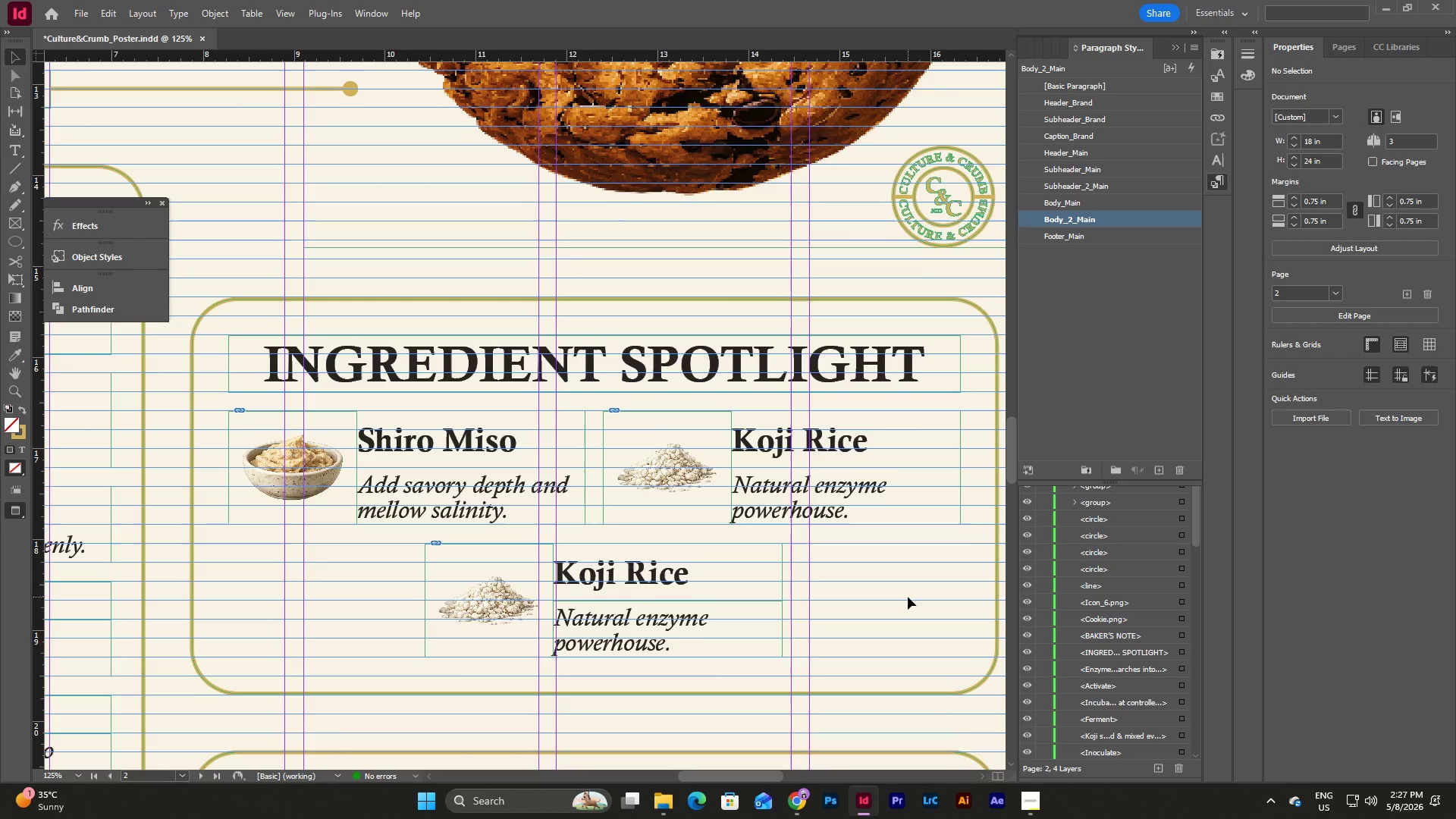 
key(W)
 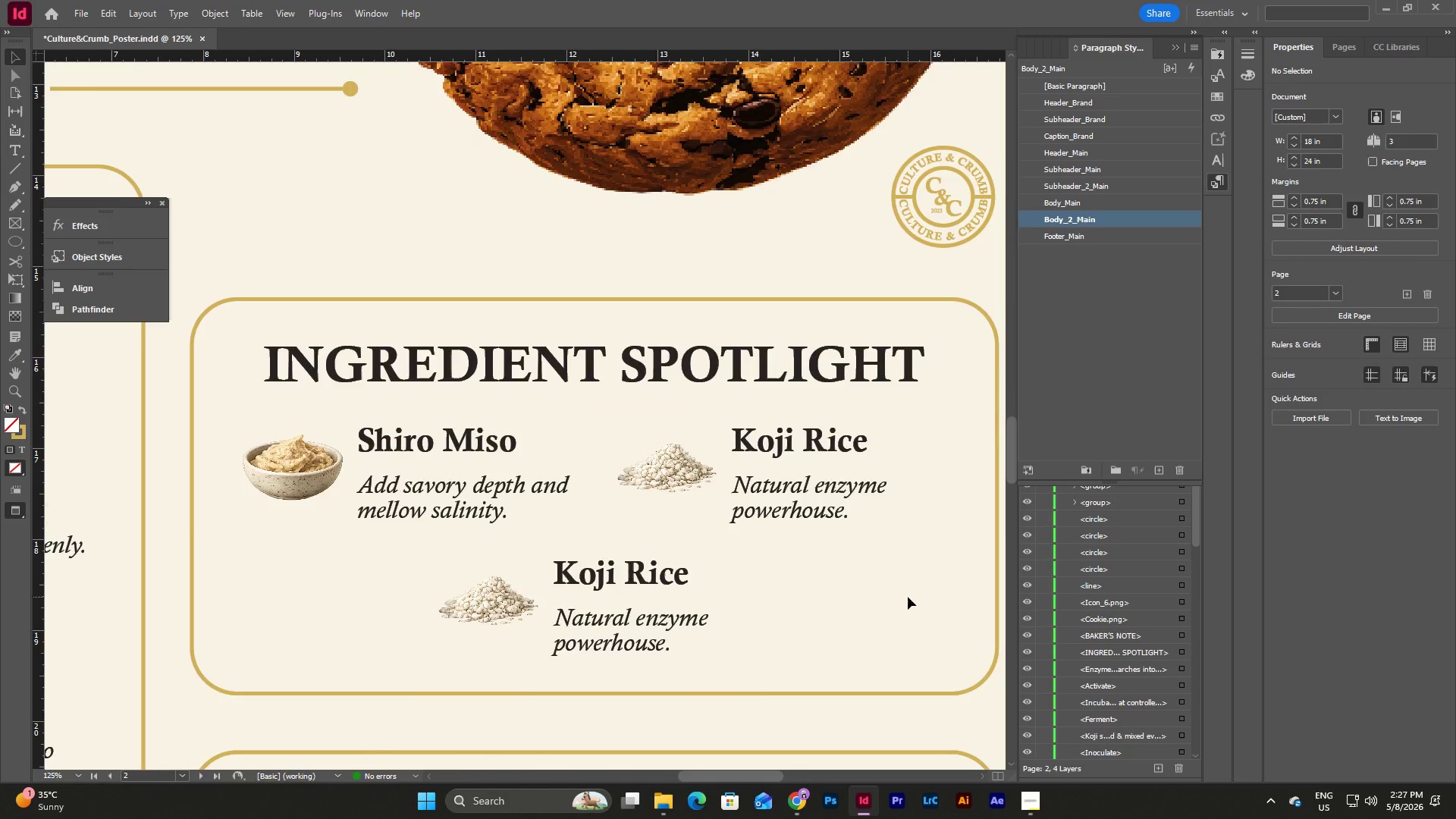 
scroll: coordinate [908, 597], scroll_direction: none, amount: 0.0
 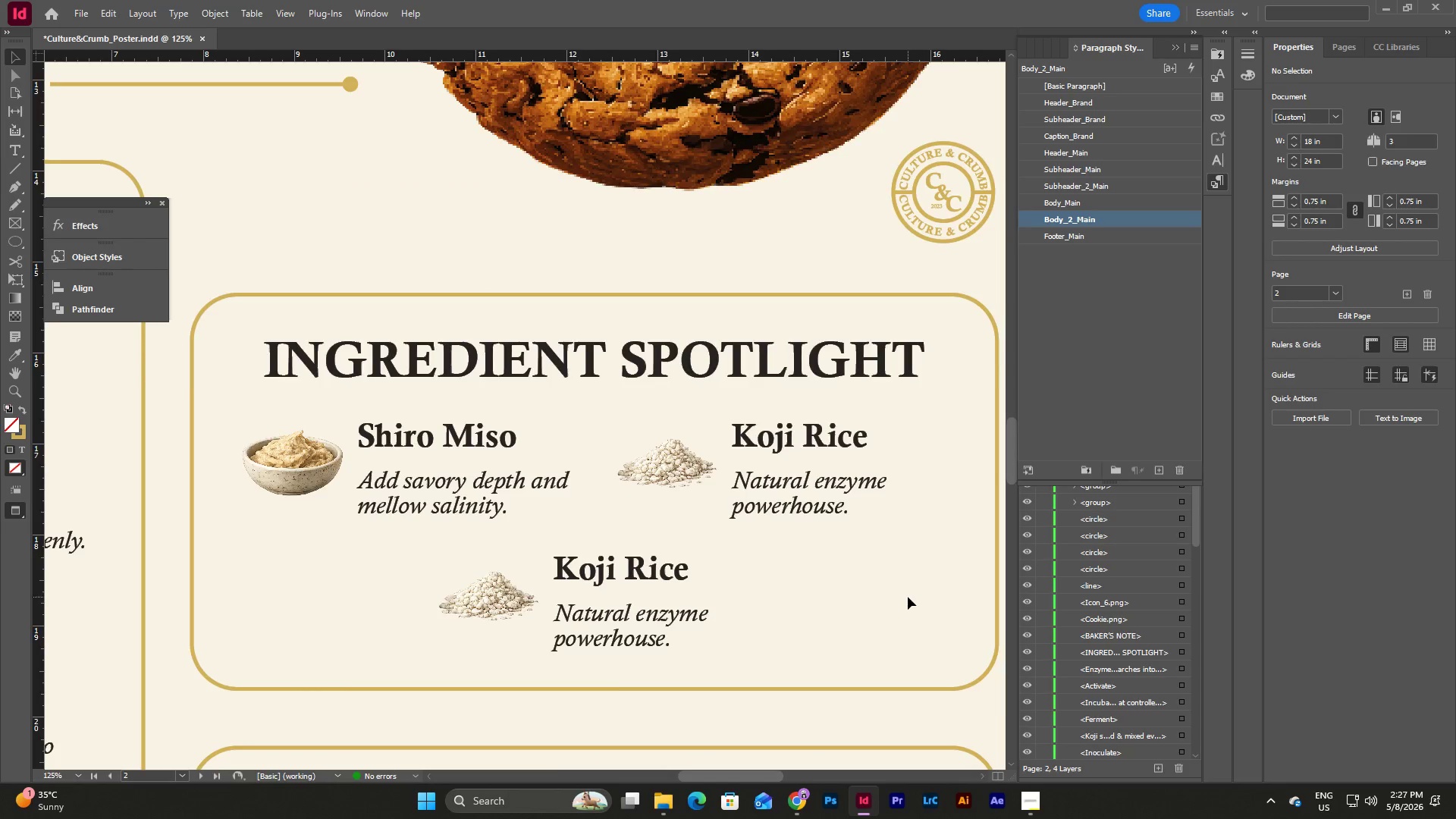 
key(W)
 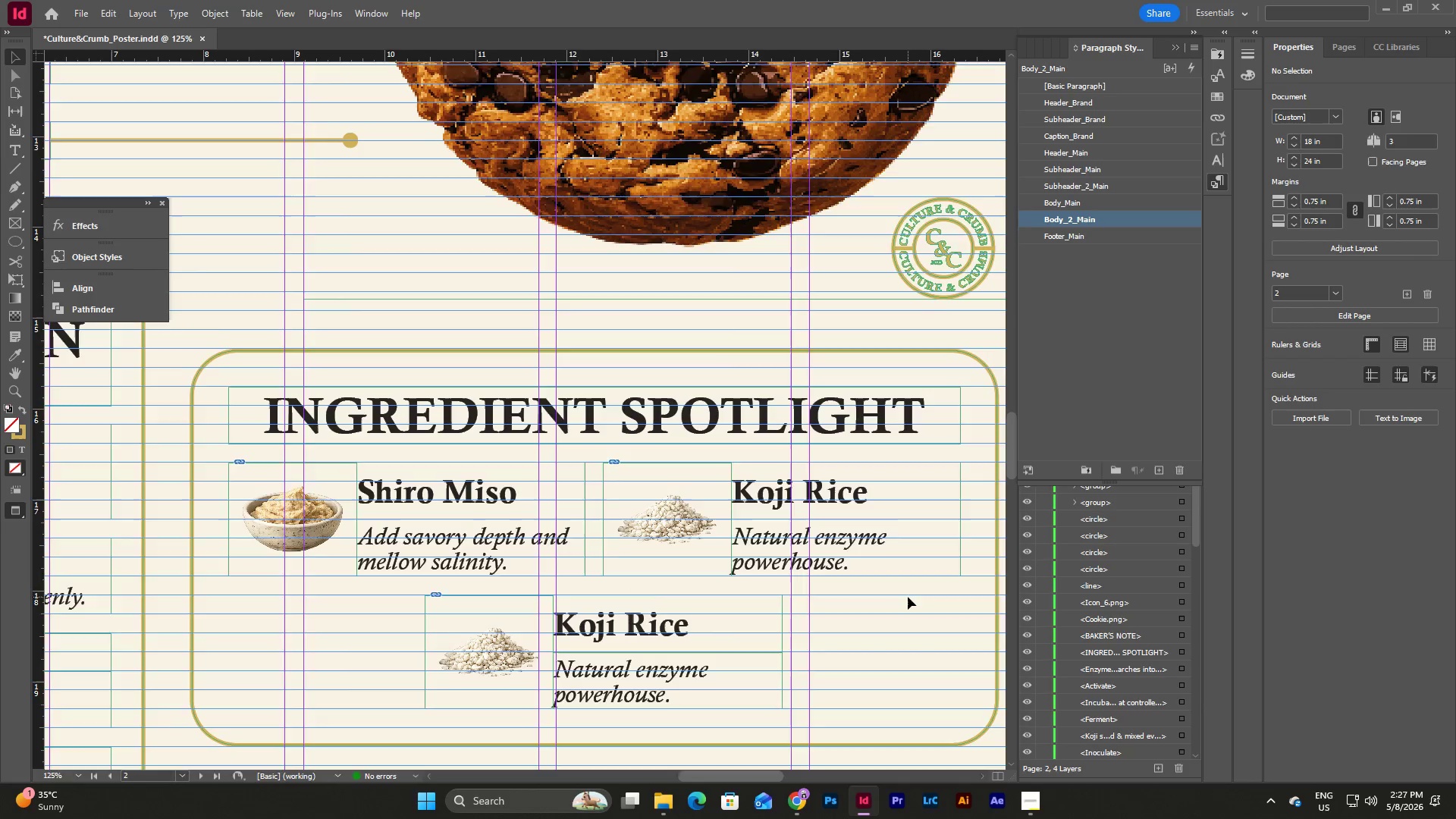 
scroll: coordinate [908, 597], scroll_direction: up, amount: 1.0
 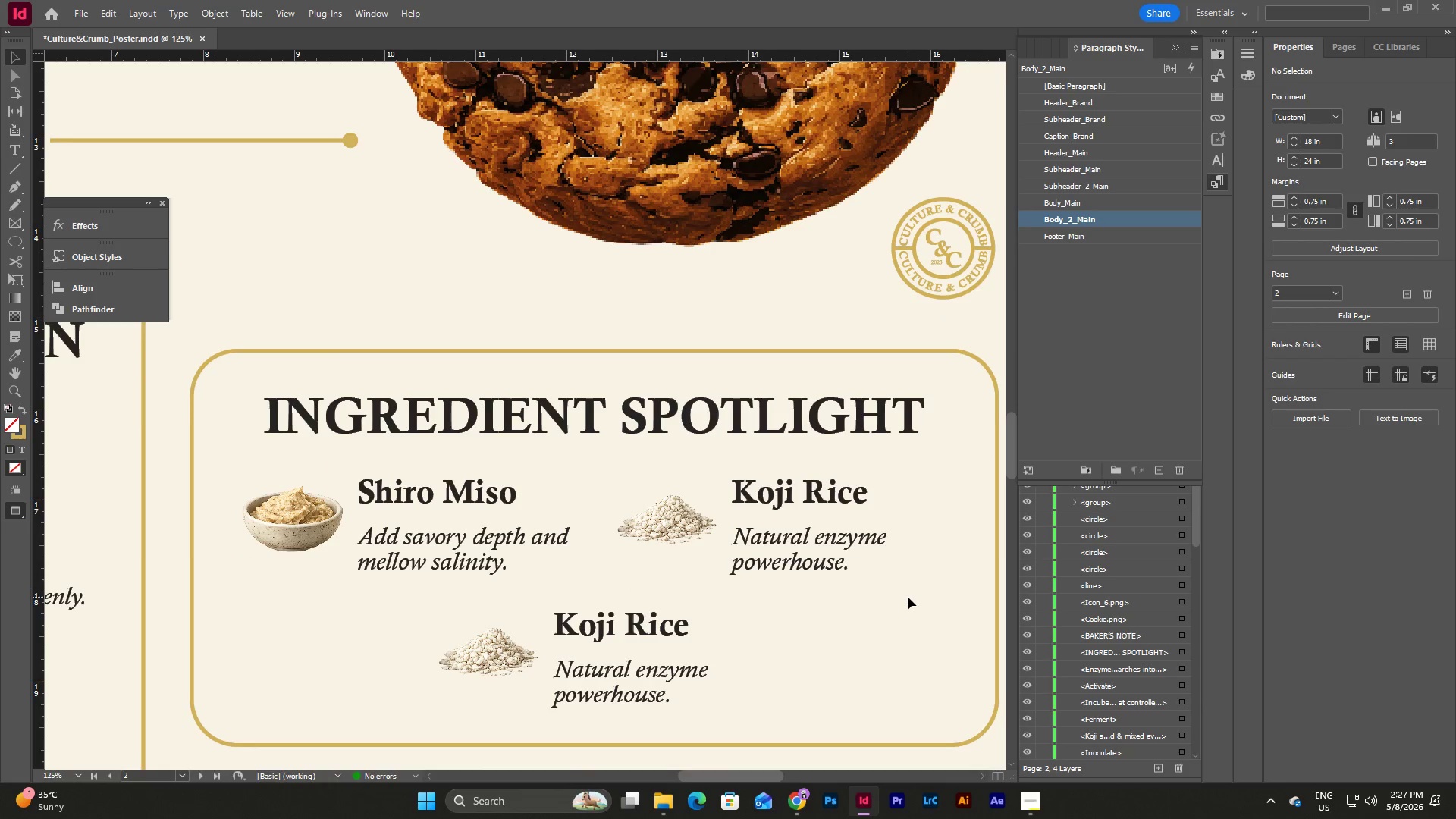 
type(wwwww)
 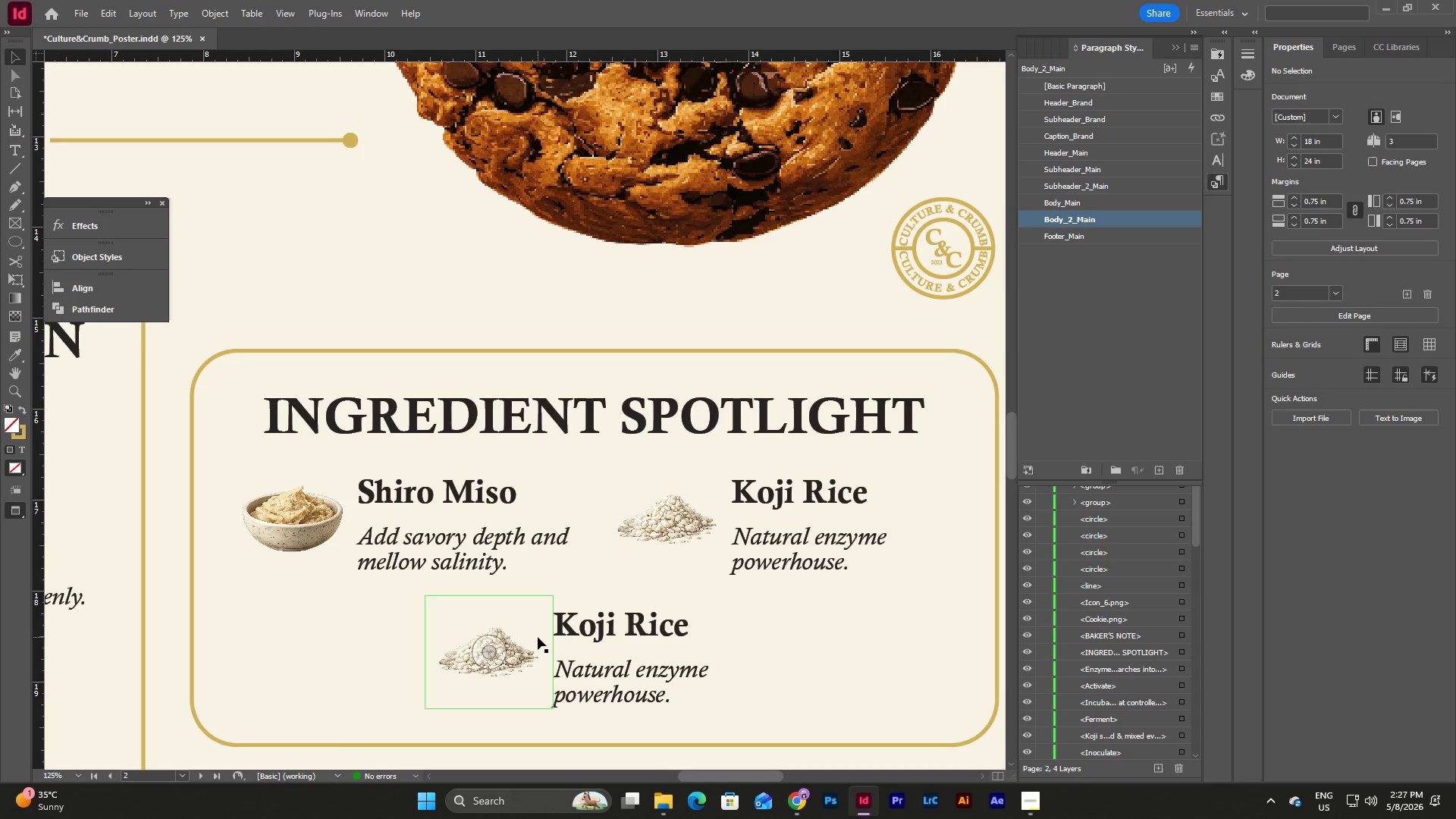 
double_click([538, 637])
 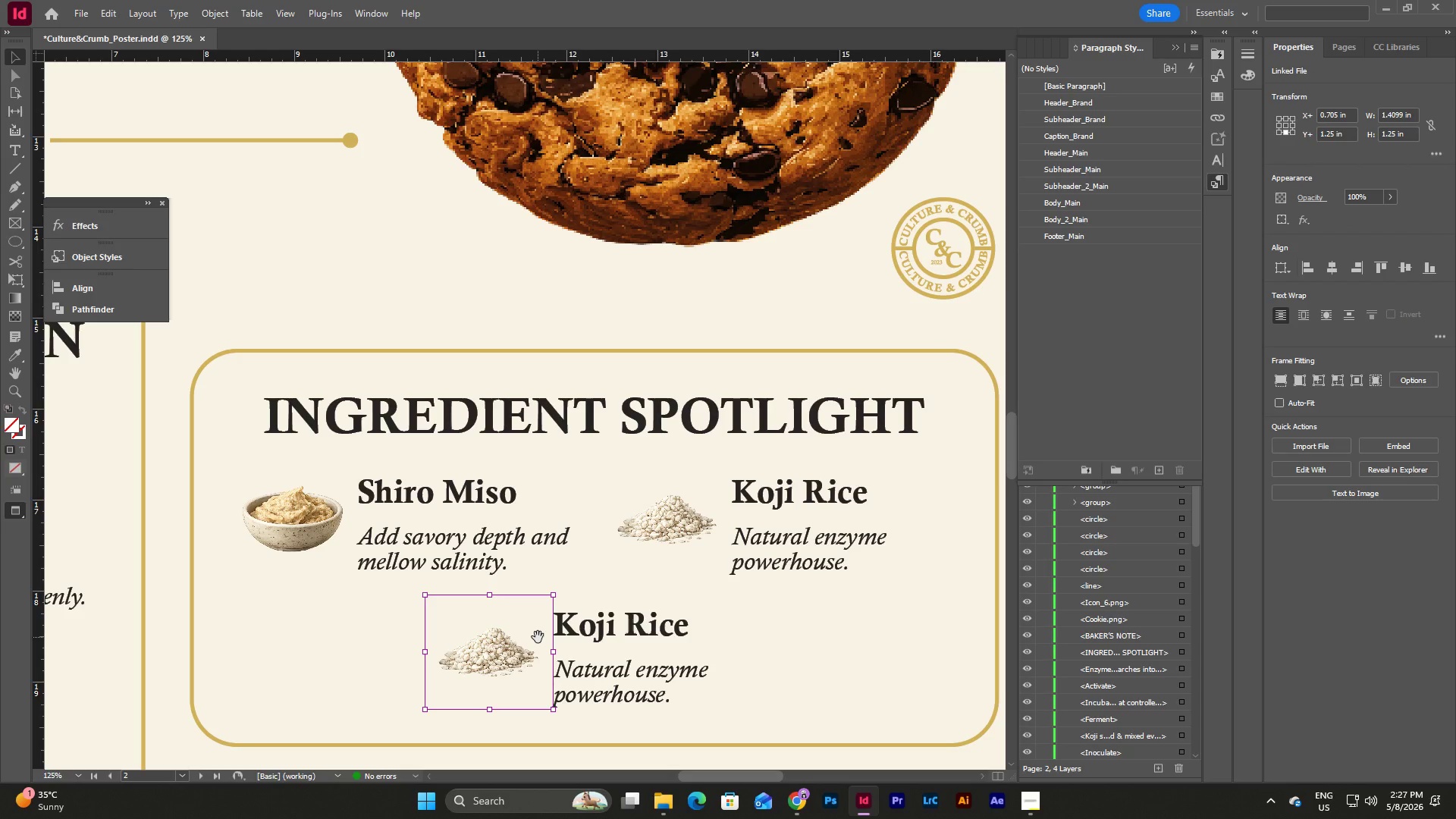 
key(Backspace)
 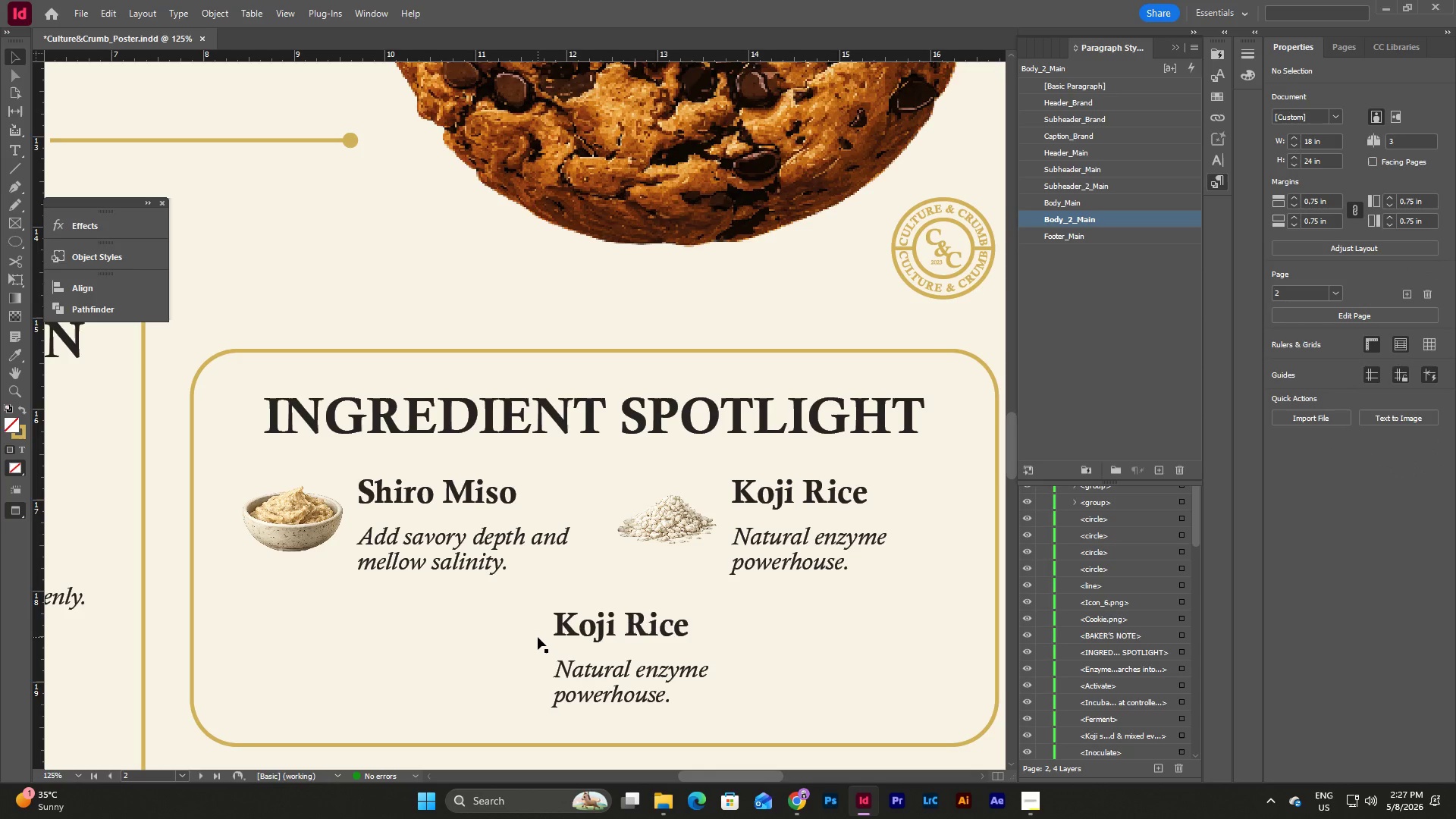 
key(W)
 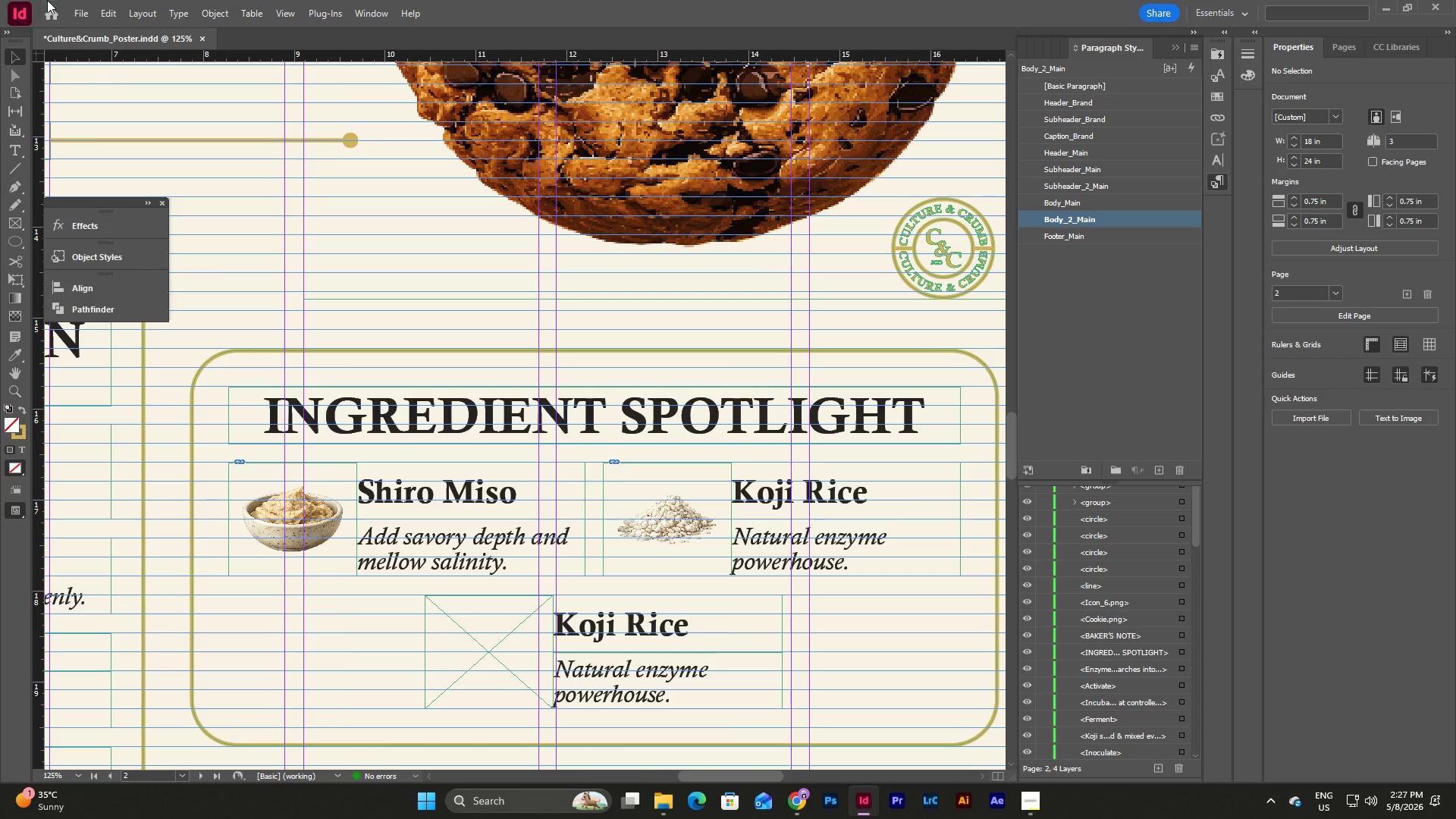 
left_click([74, 5])
 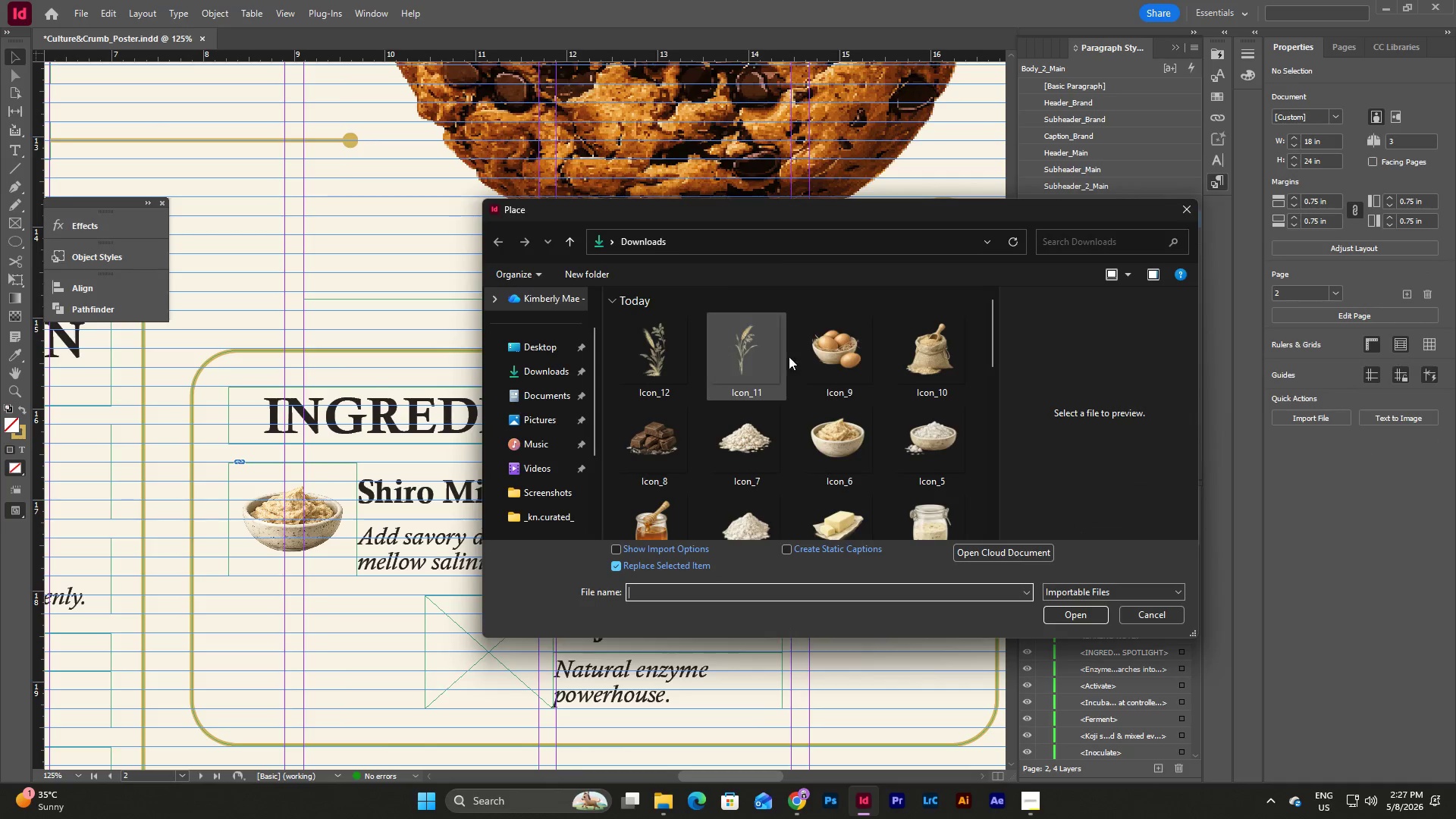 
left_click([684, 443])
 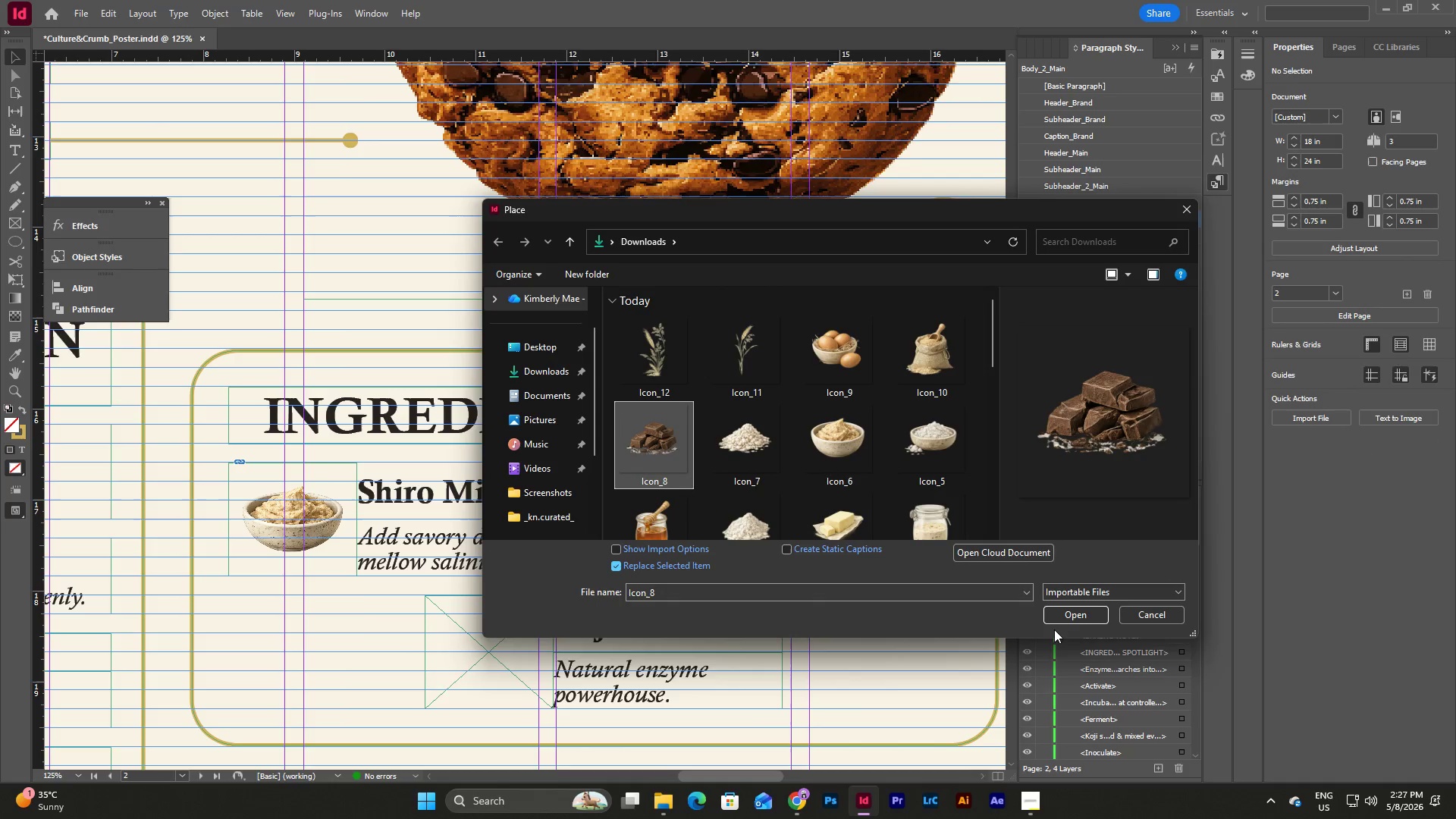 
left_click([1062, 616])
 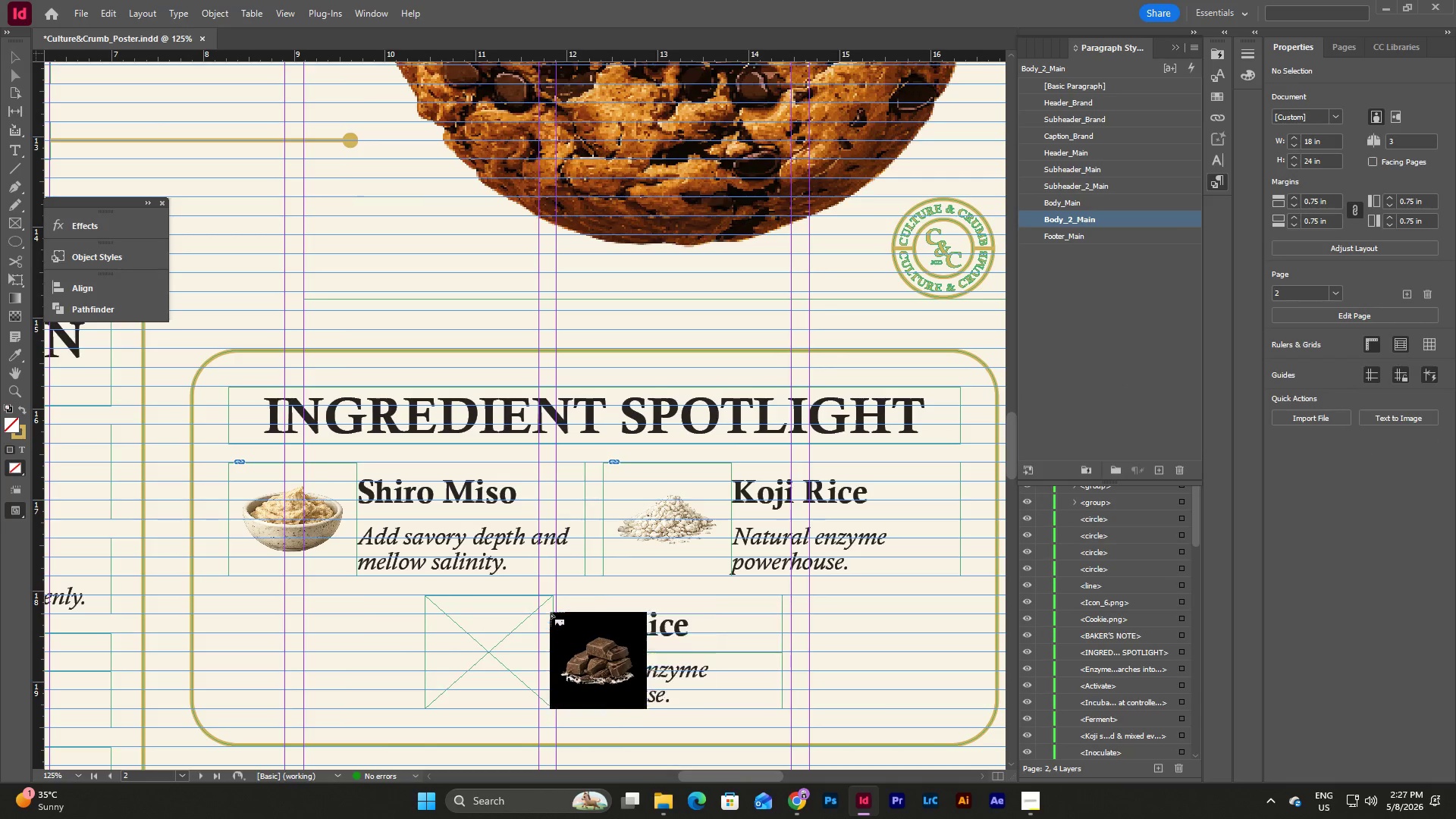 
left_click([487, 639])
 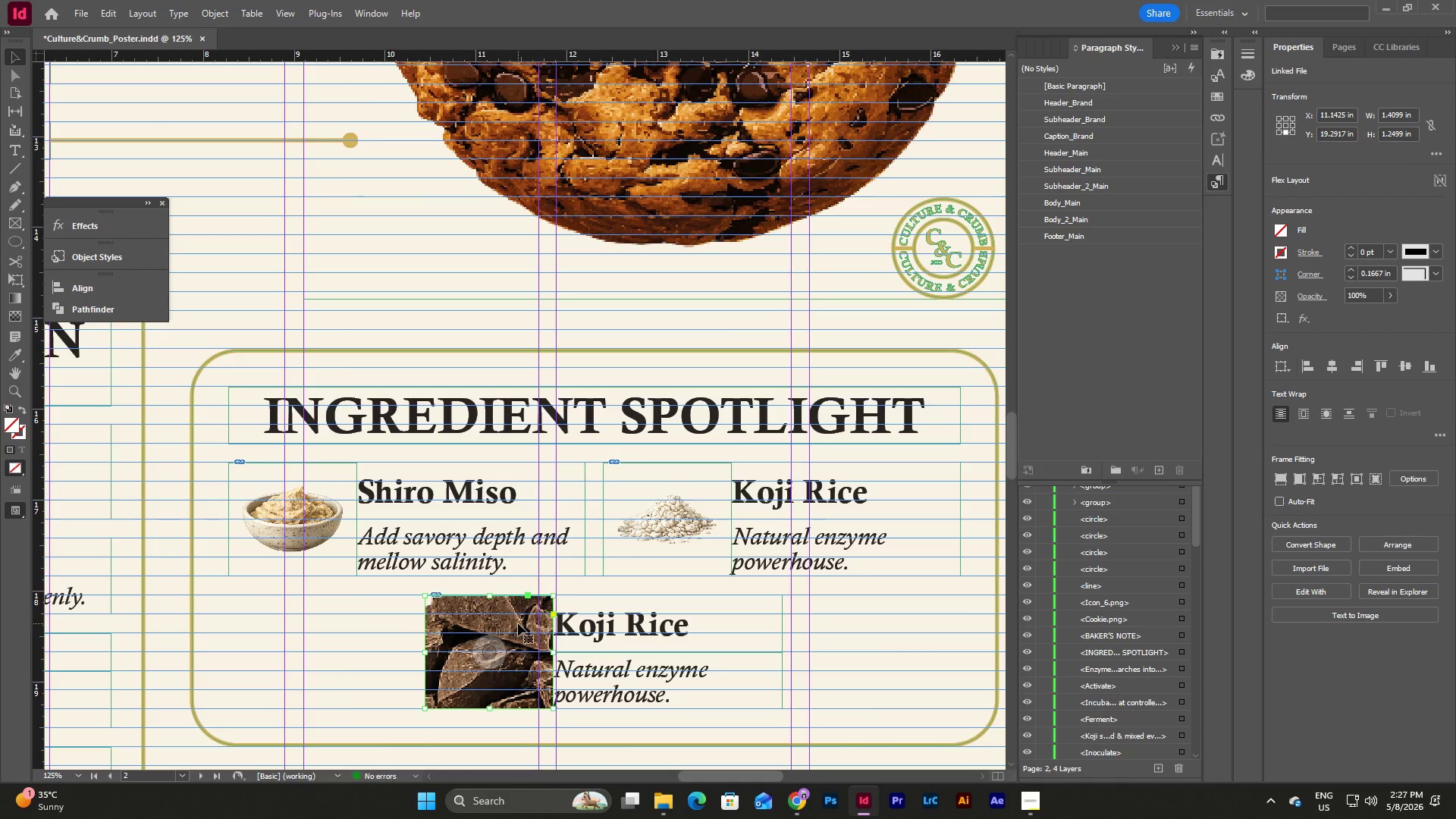 
double_click([518, 623])
 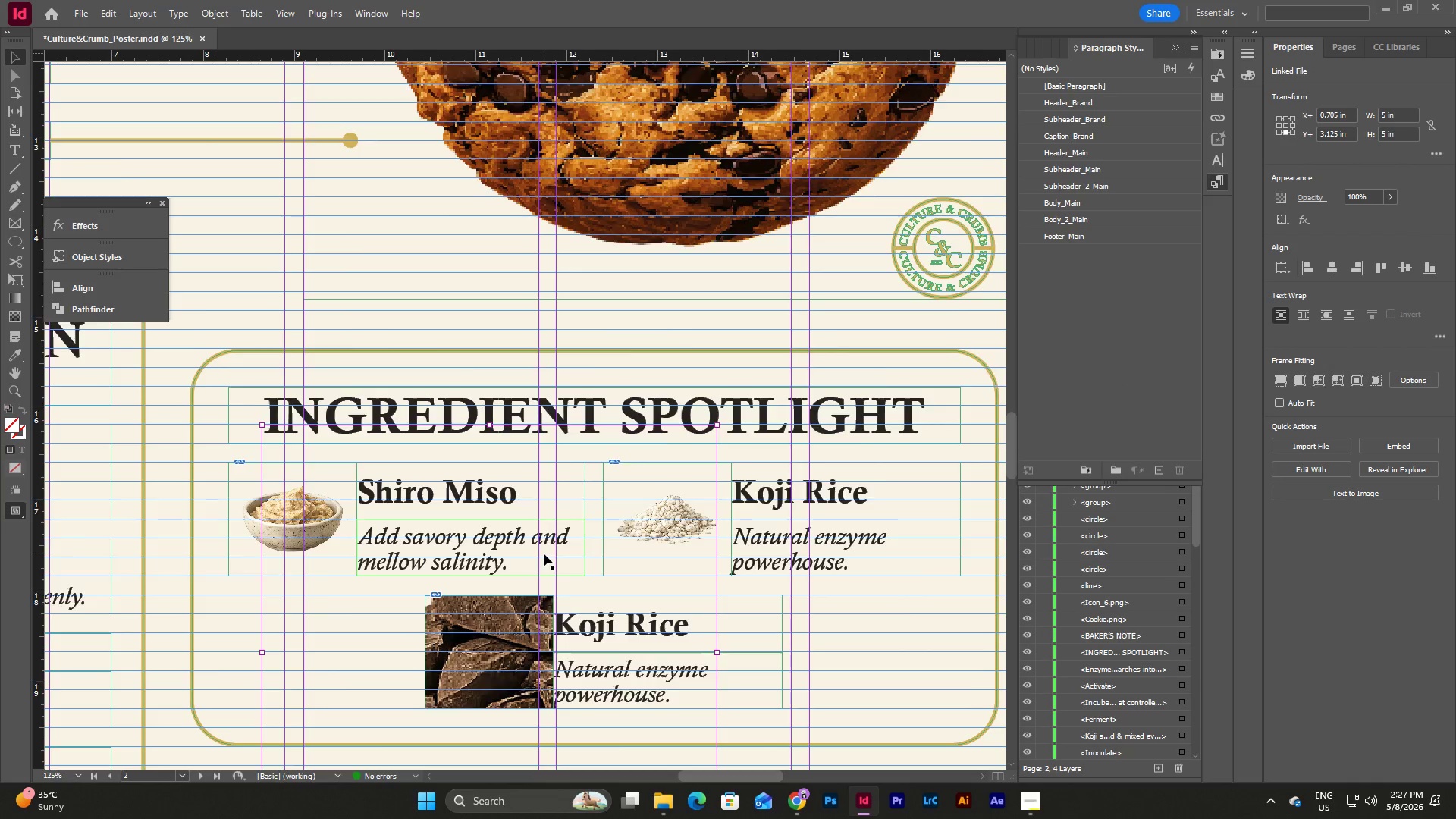 
scroll: coordinate [544, 554], scroll_direction: down, amount: 1.0
 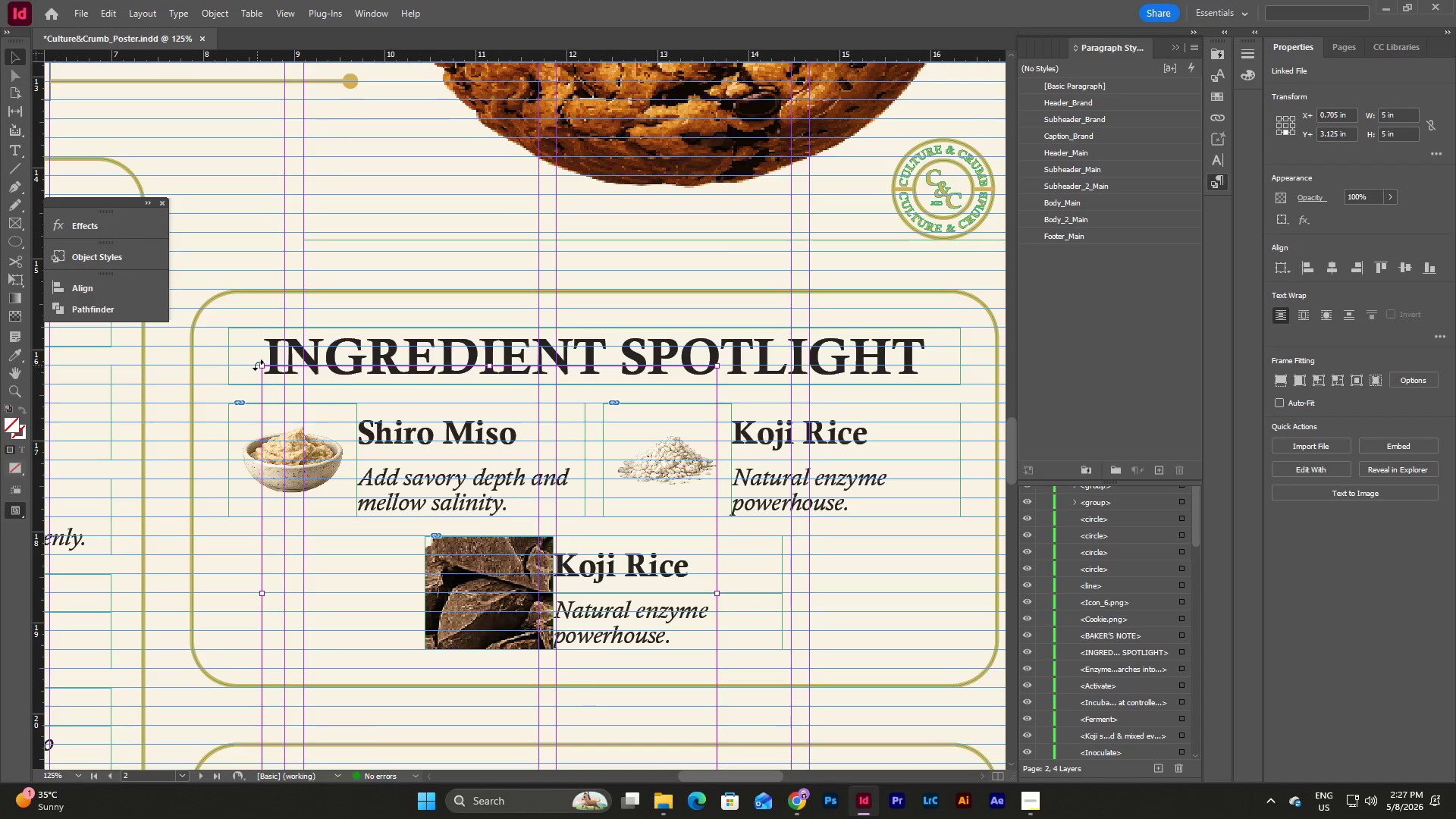 
left_click_drag(start_coordinate=[261, 366], to_coordinate=[426, 534])
 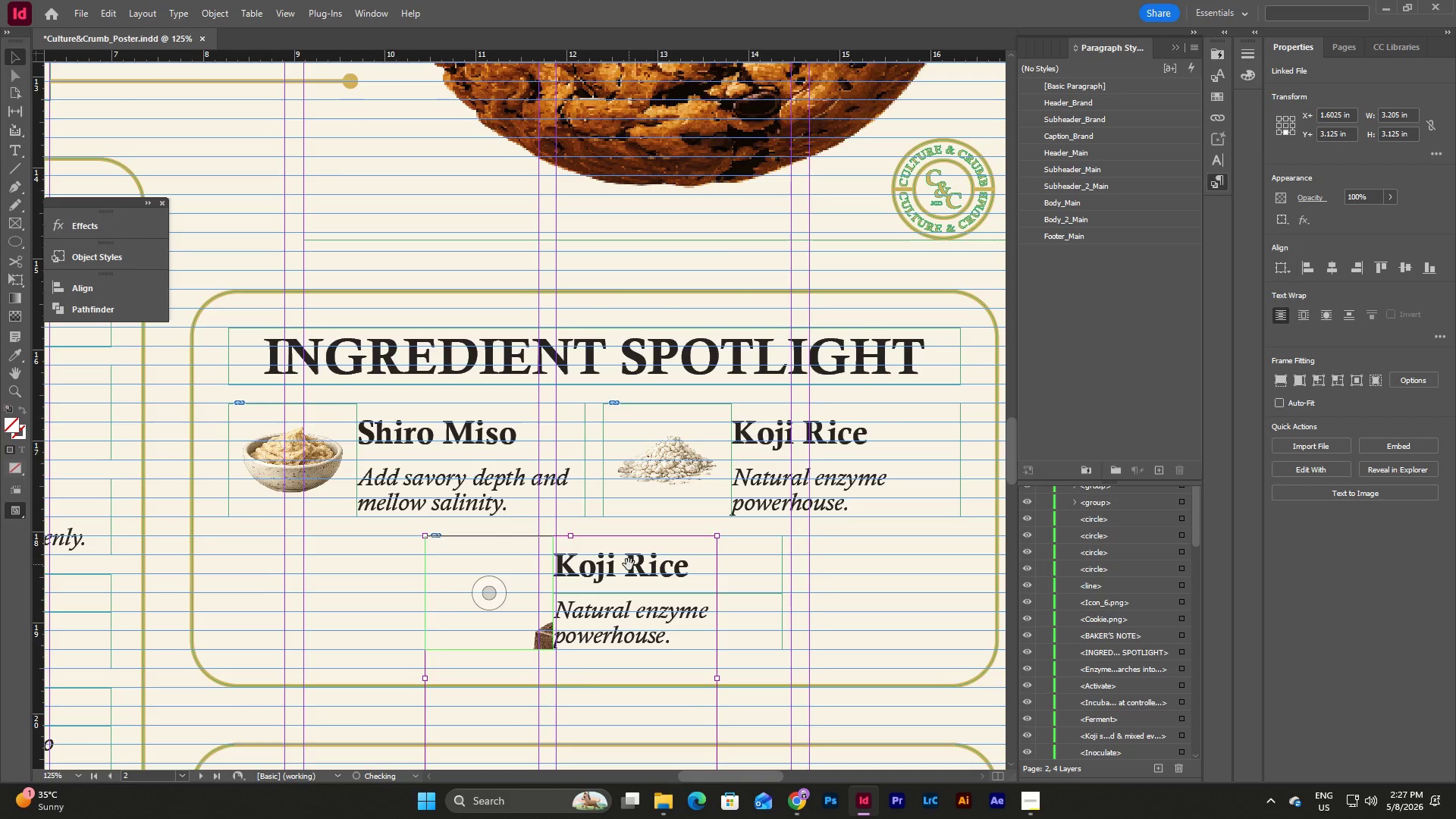 
scroll: coordinate [629, 564], scroll_direction: down, amount: 1.0
 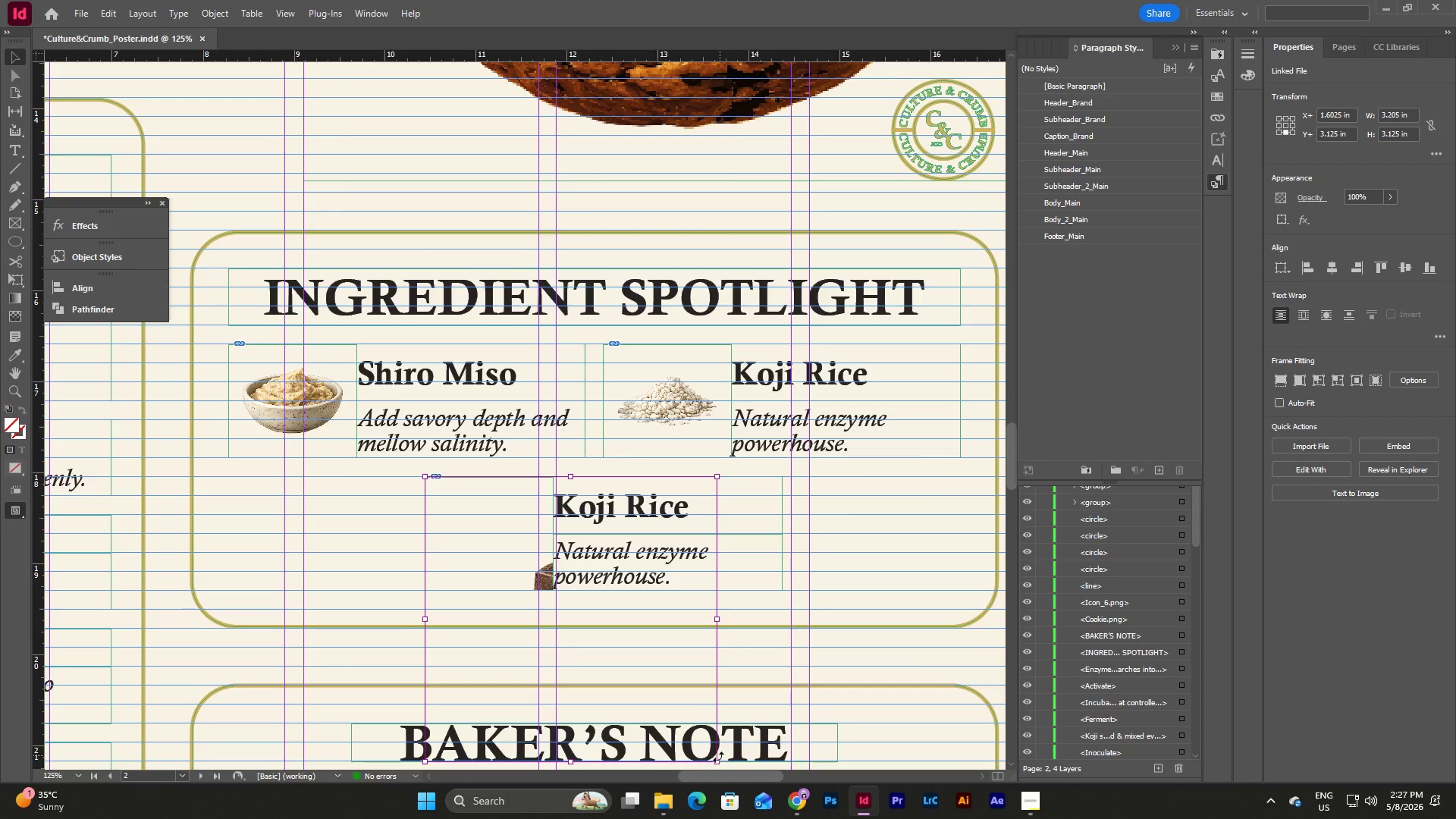 
left_click_drag(start_coordinate=[716, 761], to_coordinate=[553, 591])
 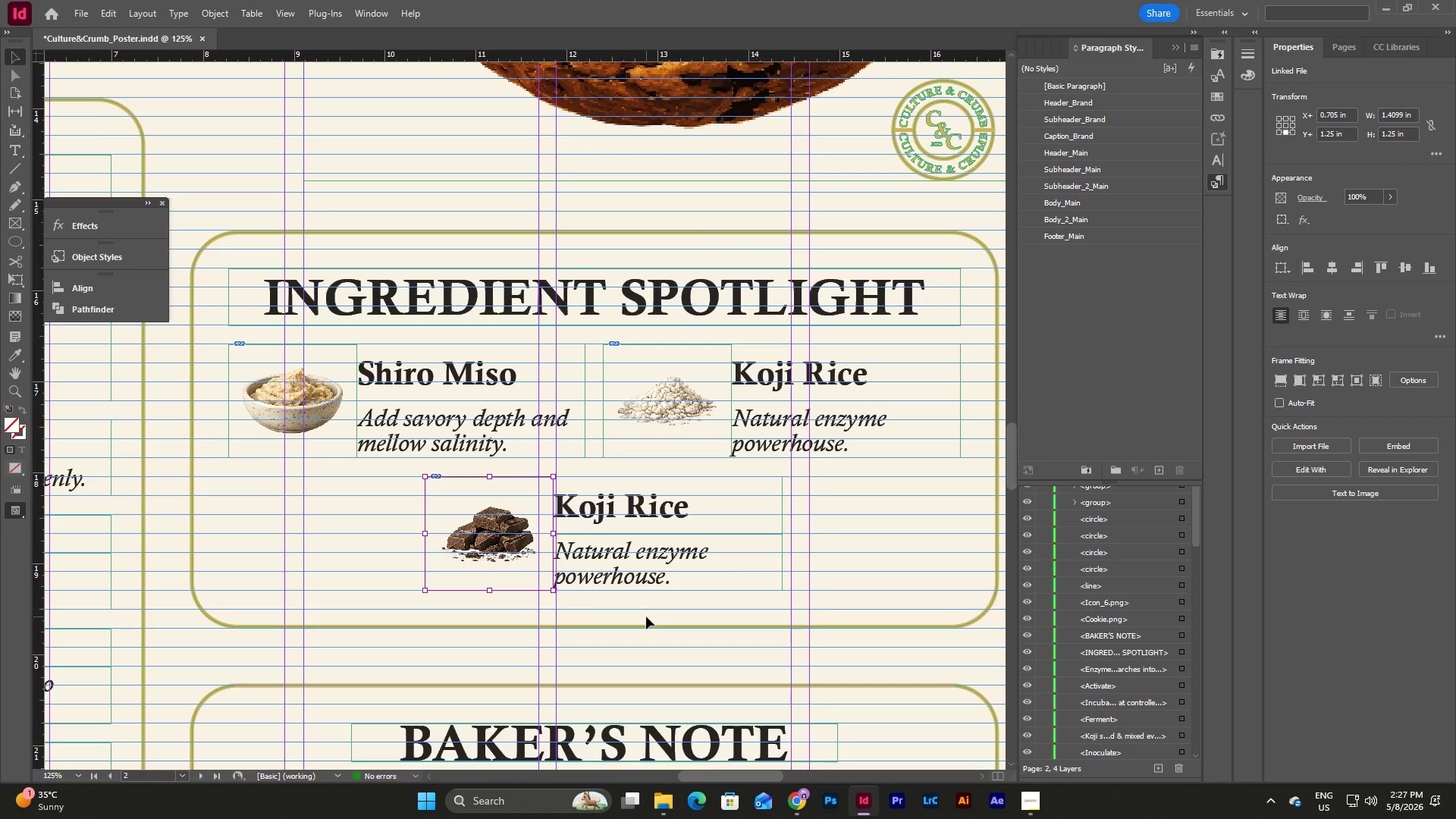 
left_click([646, 617])
 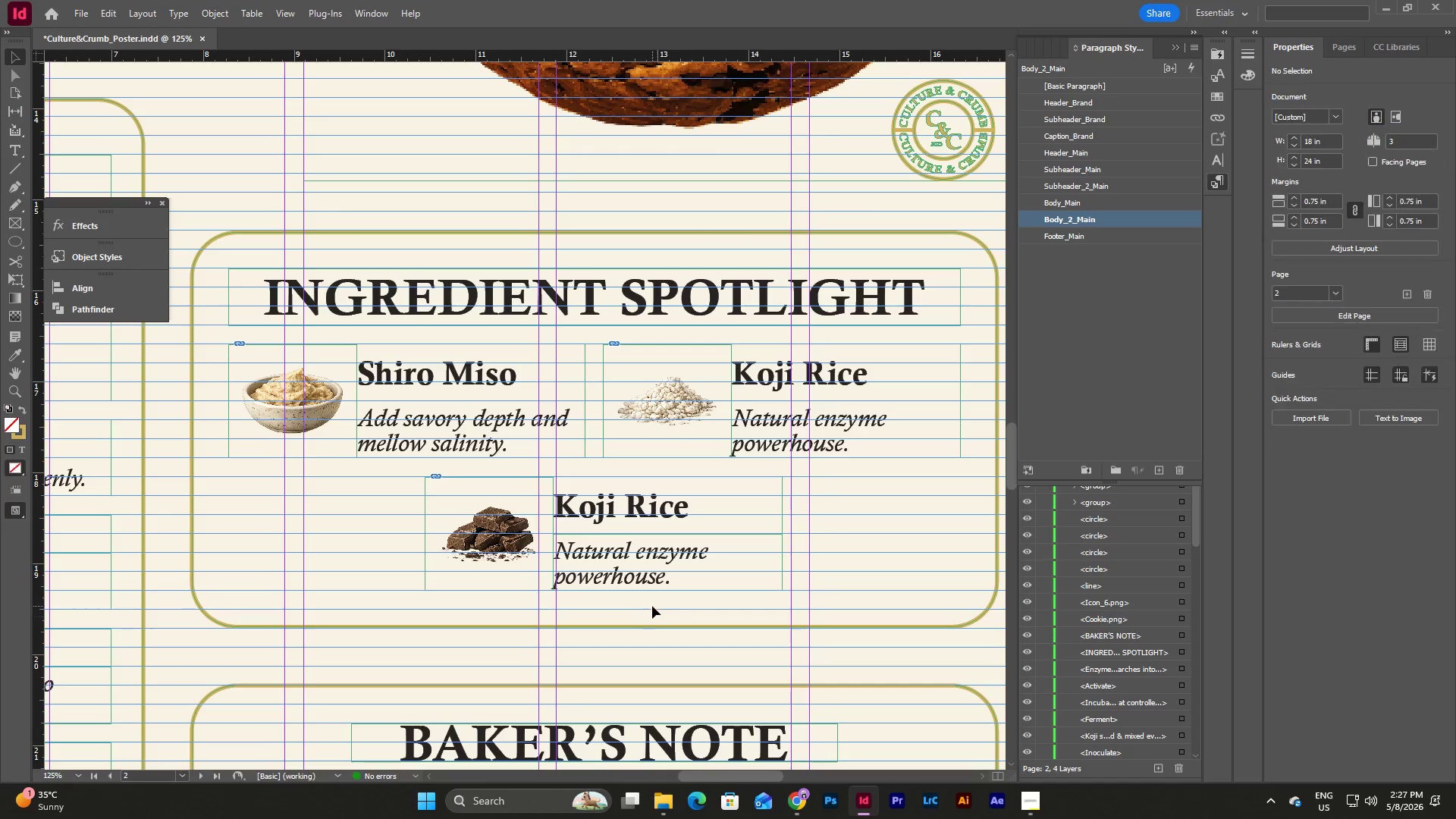 
type(ww)
 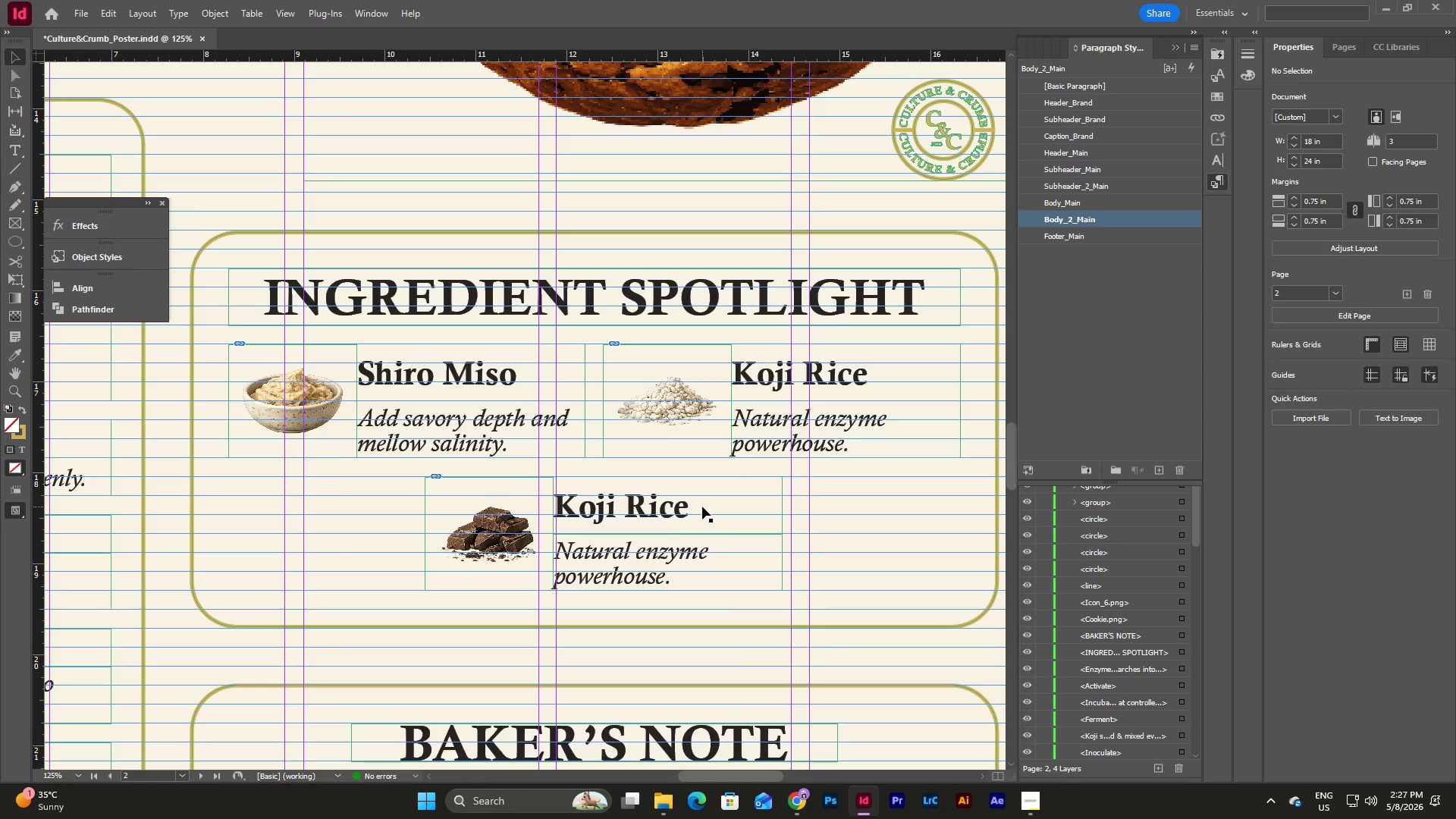 
double_click([702, 507])
 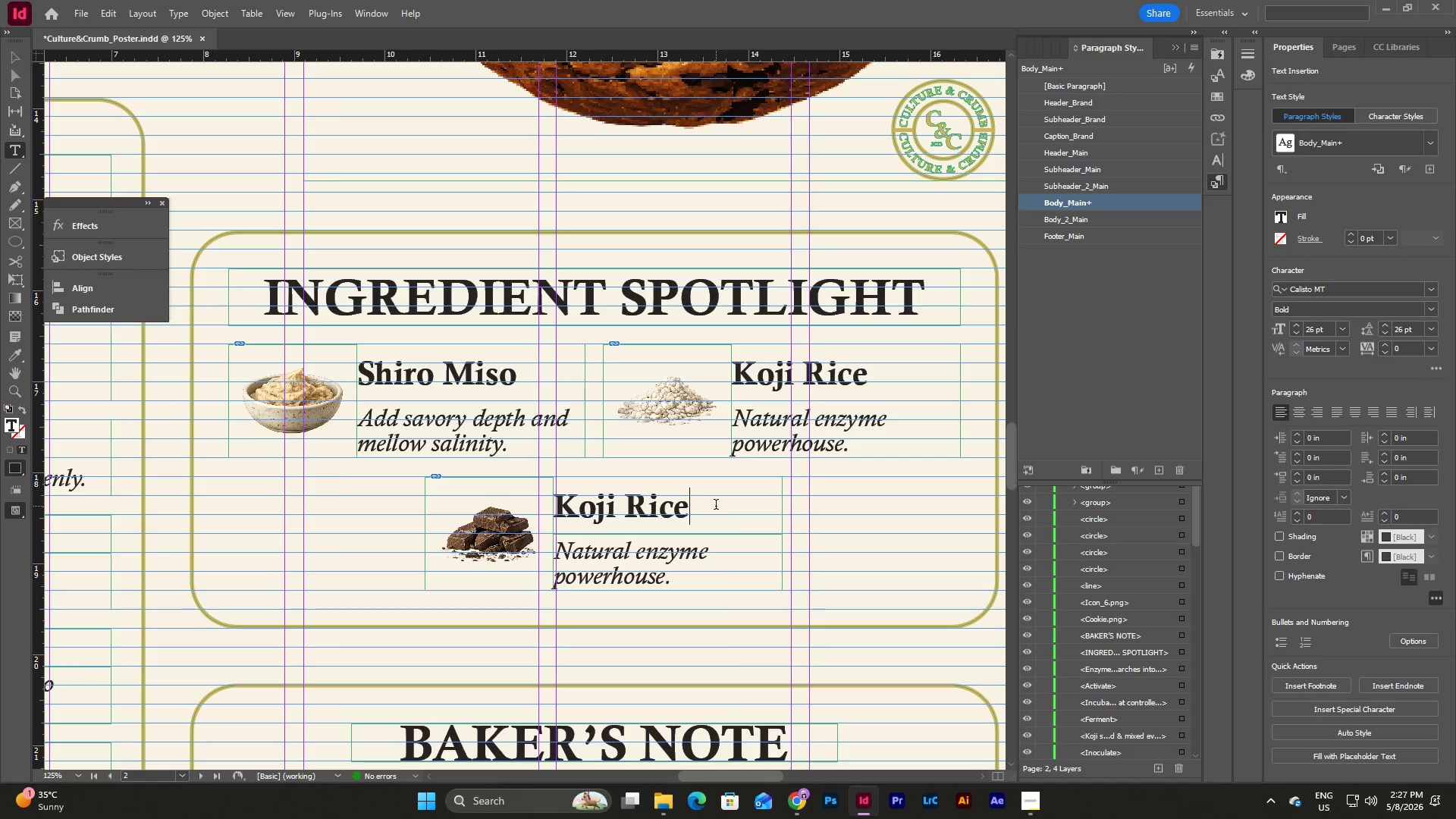 
left_click_drag(start_coordinate=[716, 506], to_coordinate=[507, 499])
 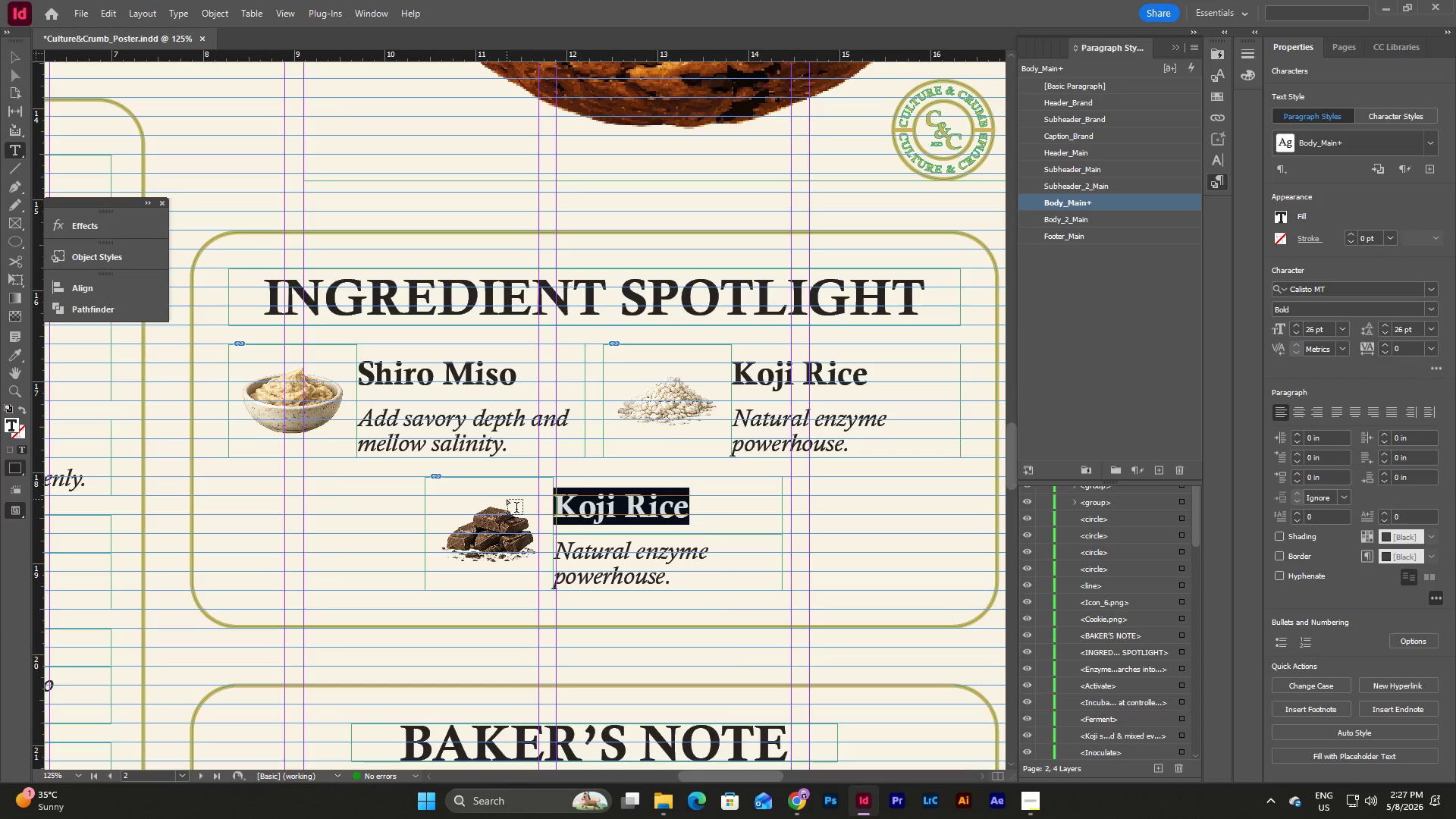 
type(Dark Chocolate)
 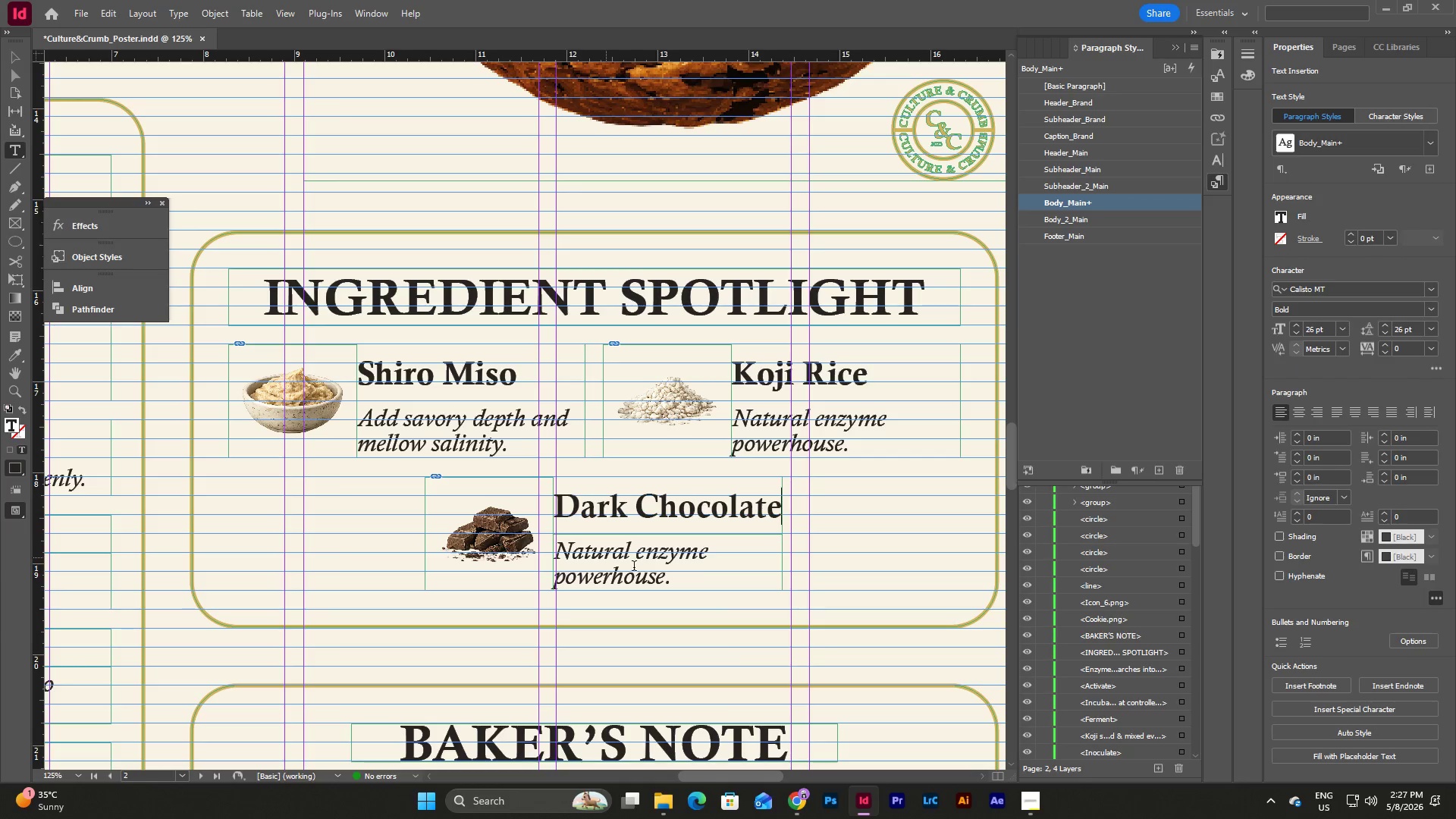 
left_click_drag(start_coordinate=[711, 585], to_coordinate=[548, 551])
 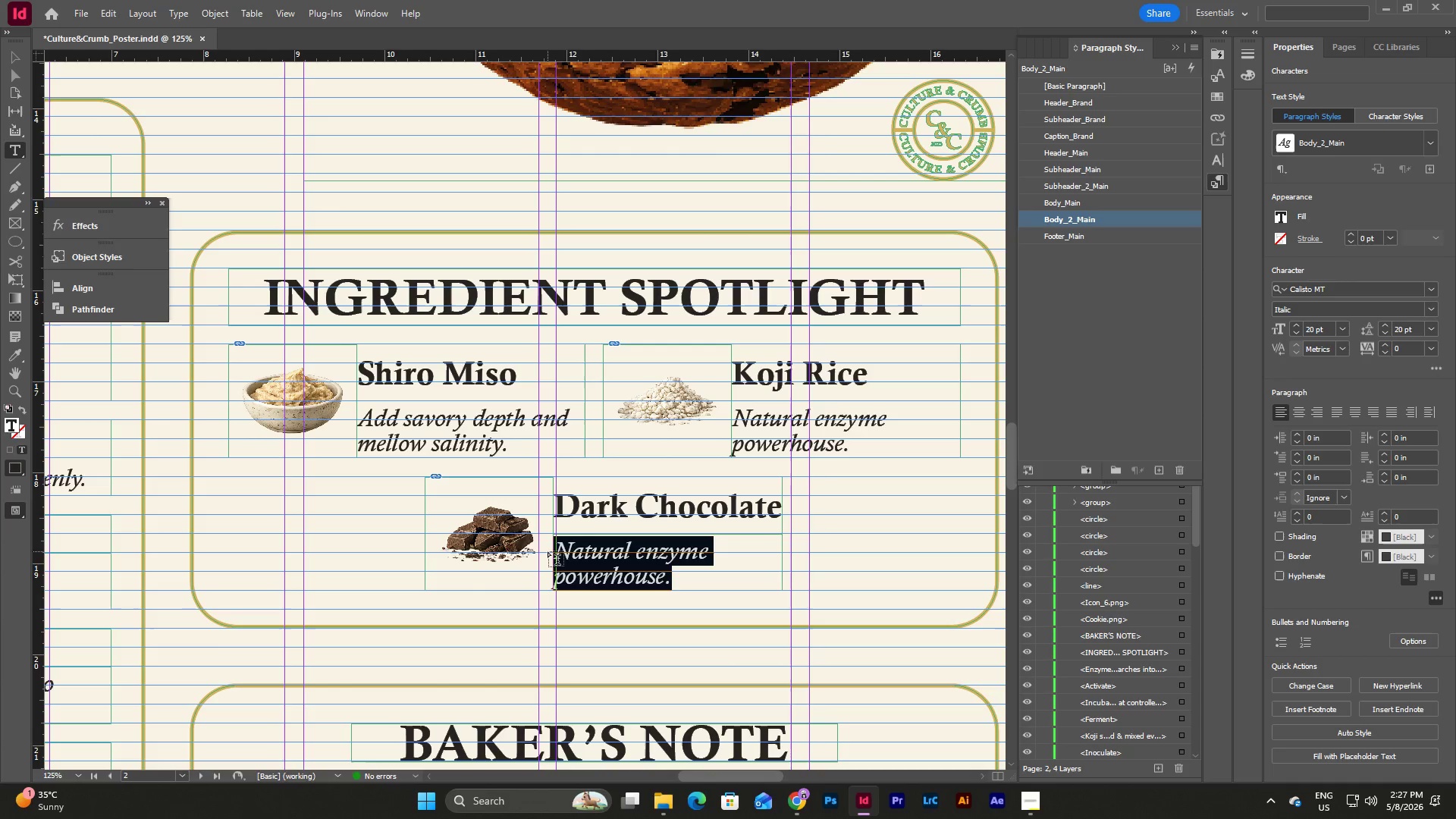 
type(Fermented for bir)
key(Backspace)
key(Backspace)
type(rightness & complexity.)
key(Escape)
key(Escape)
 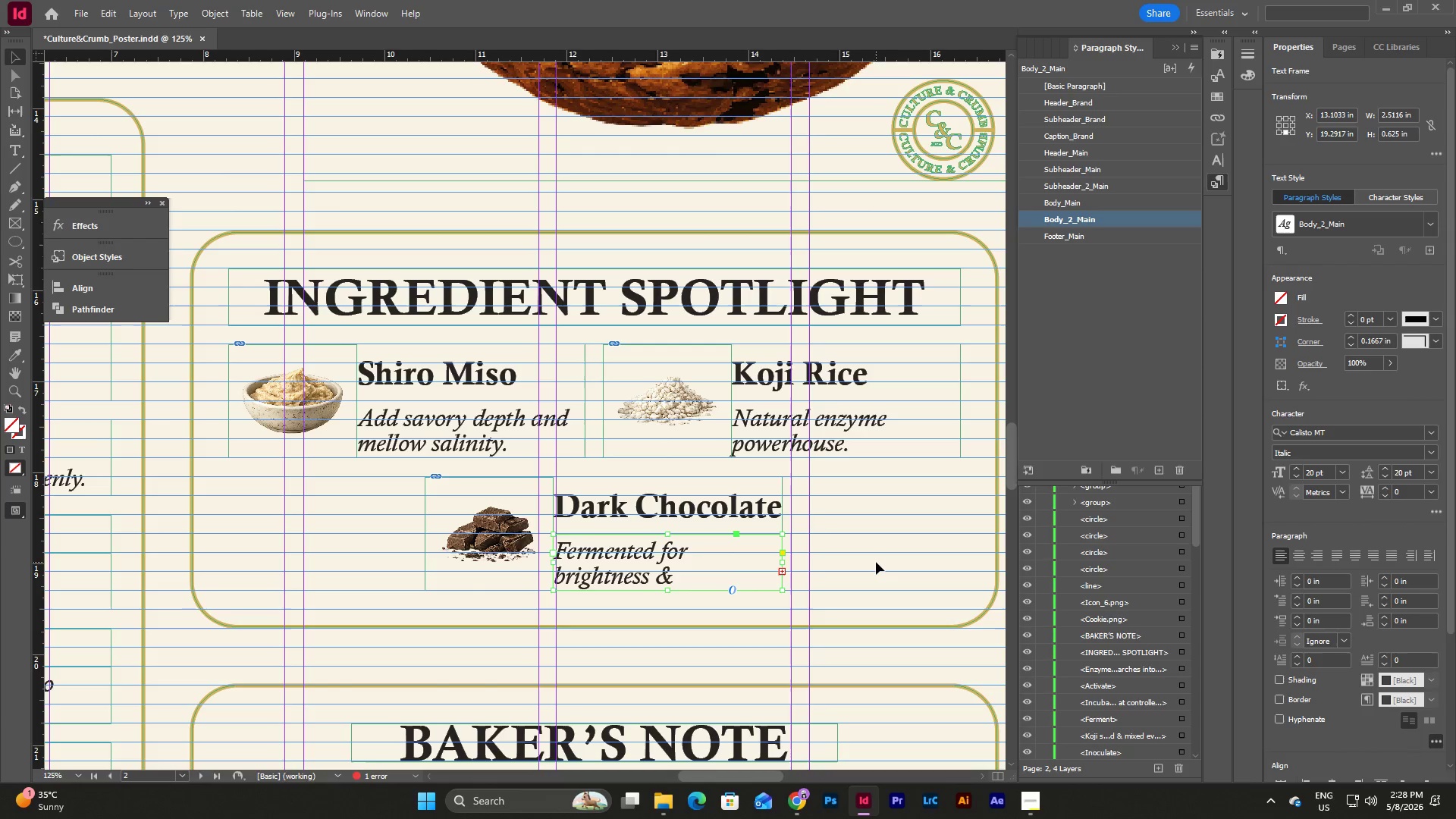 
left_click([876, 562])
 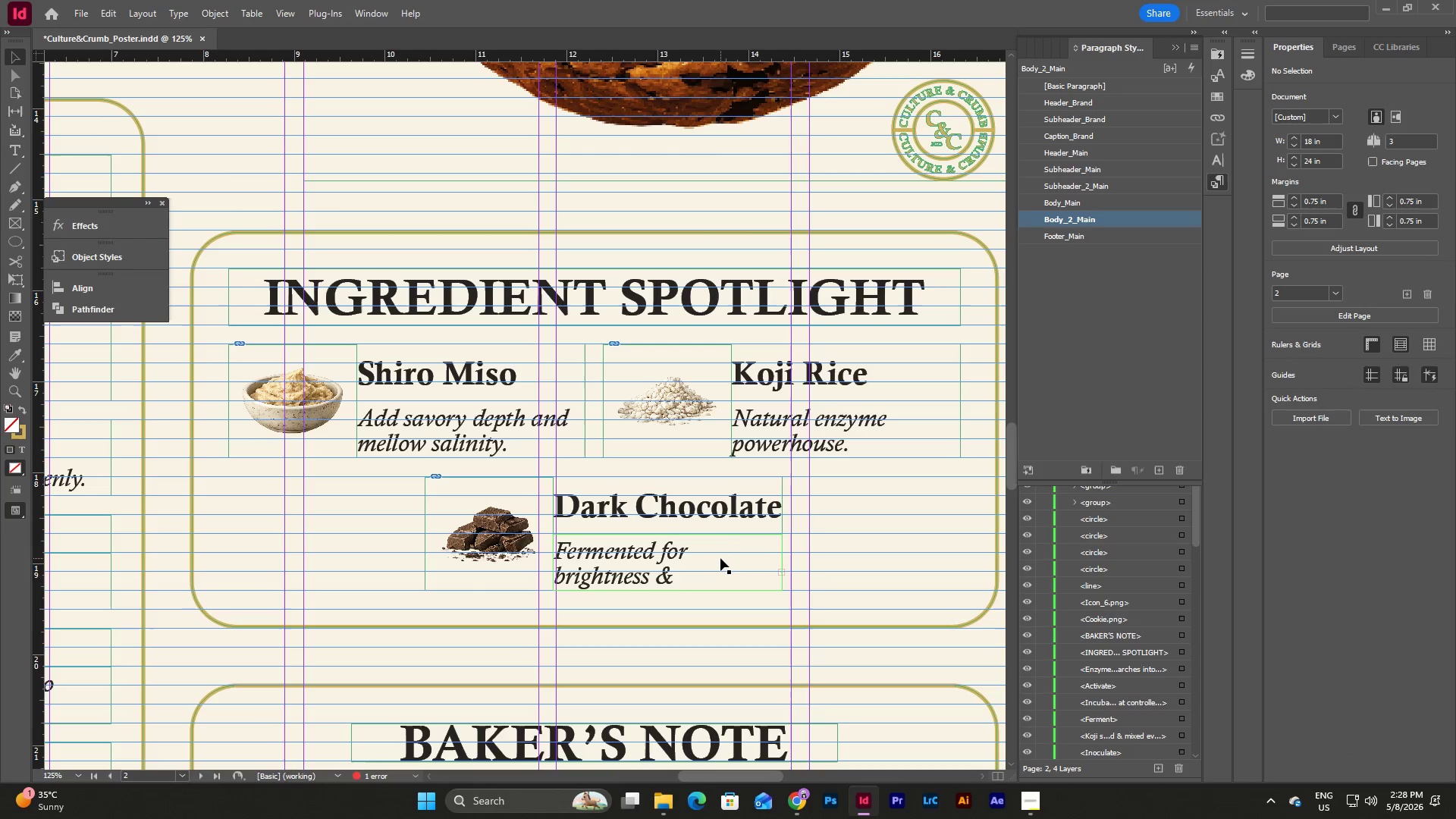 
double_click([720, 558])
 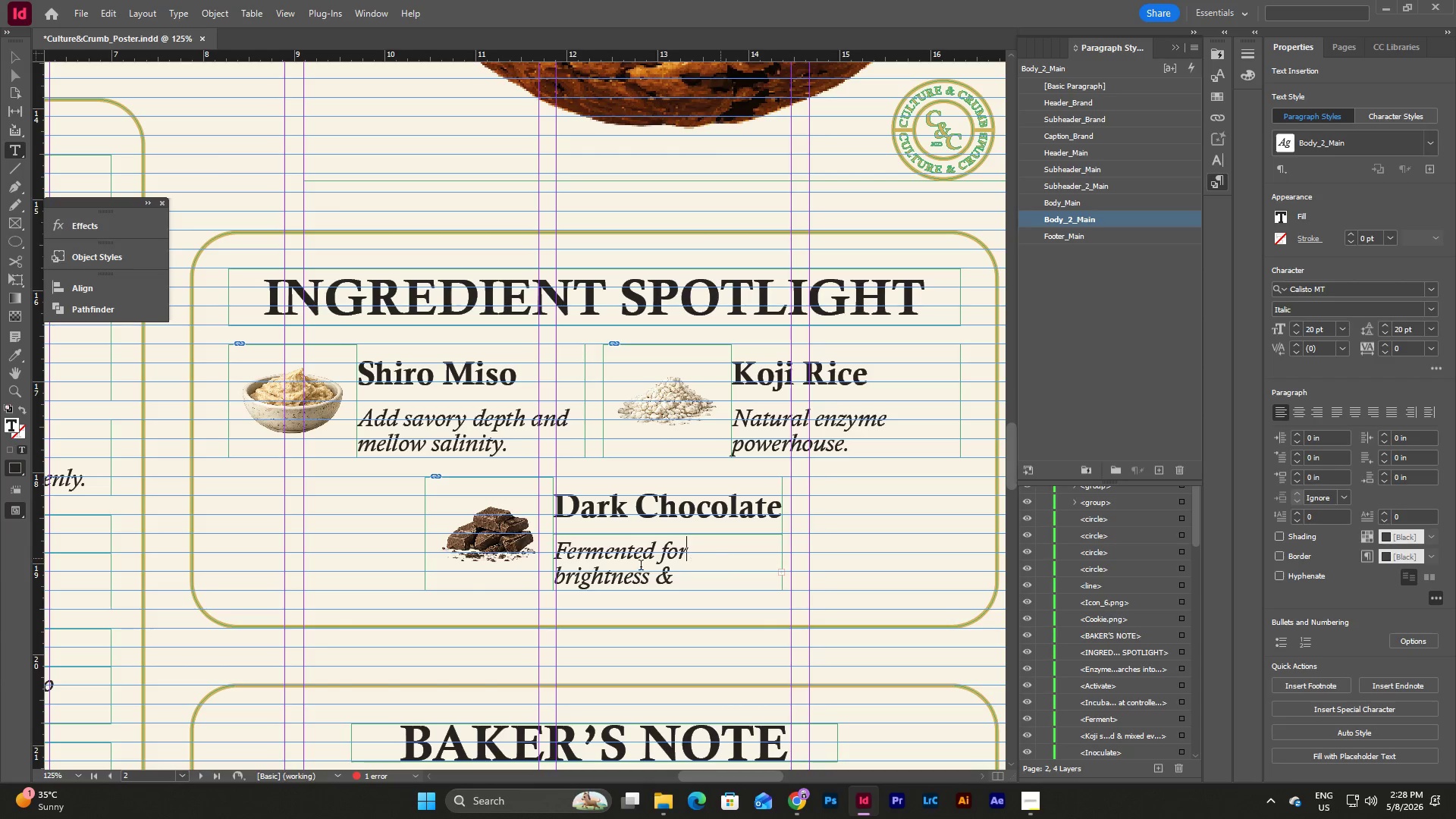 
left_click([635, 566])
 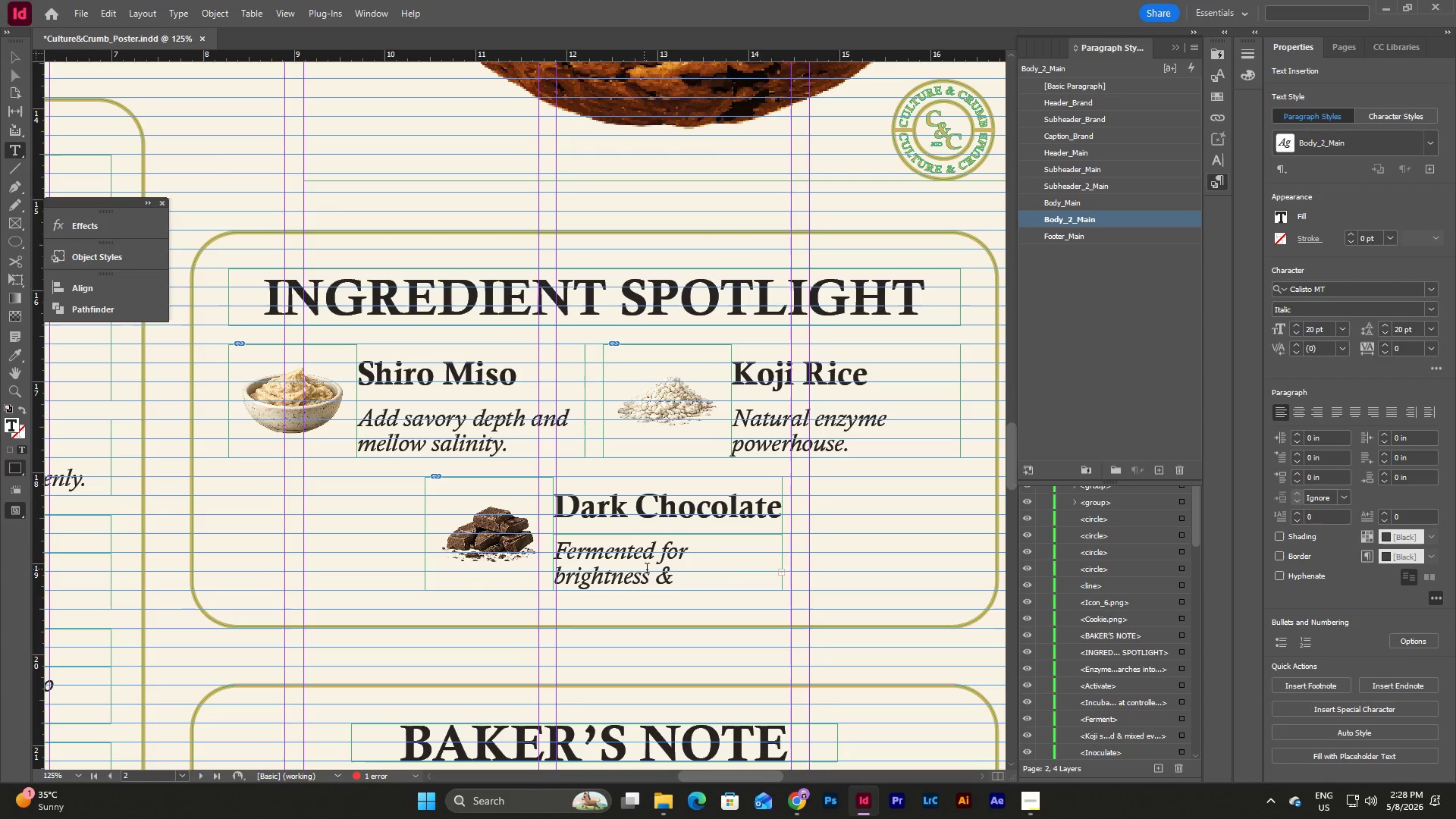 
double_click([654, 572])
 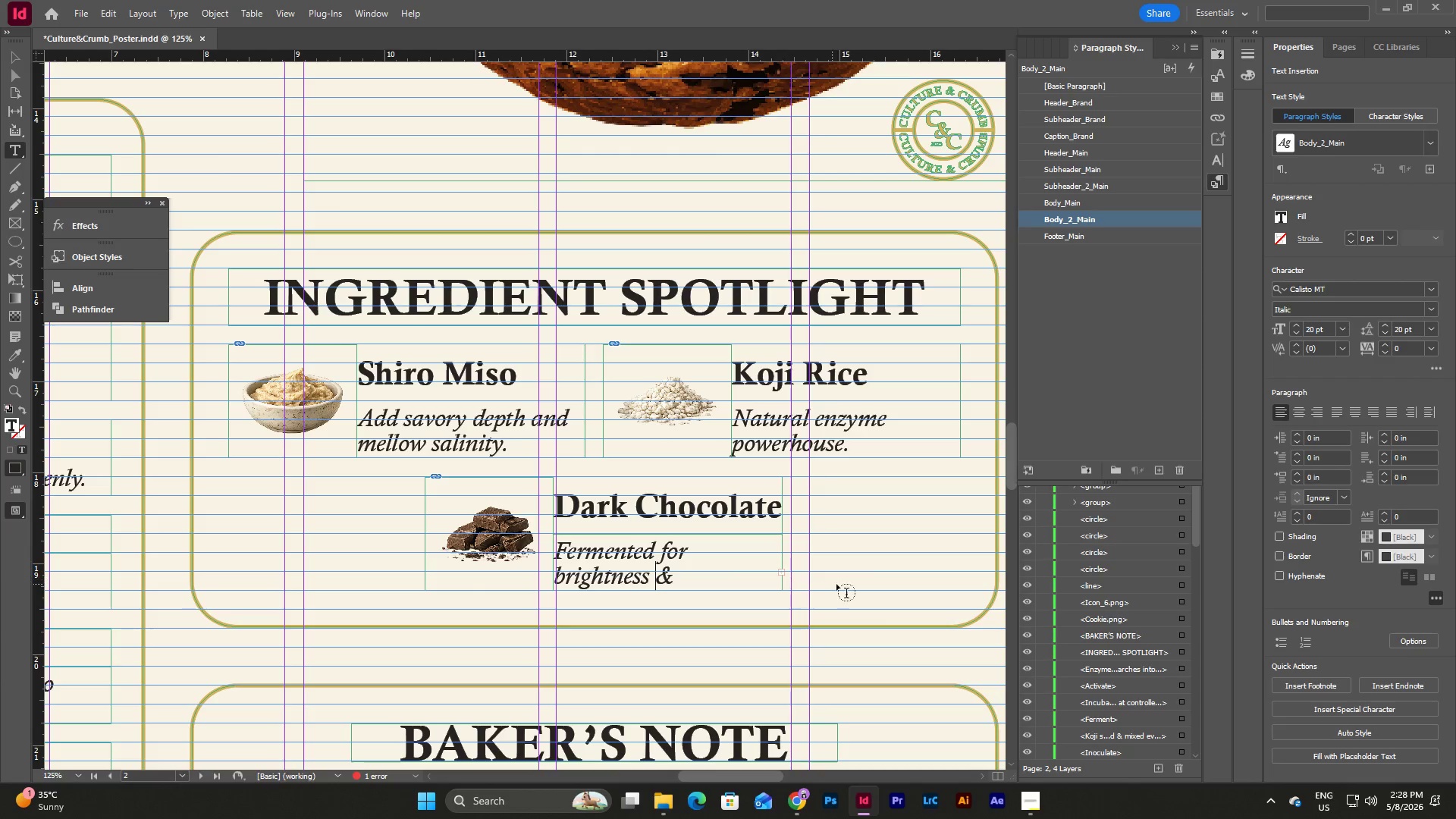 
key(Escape)
 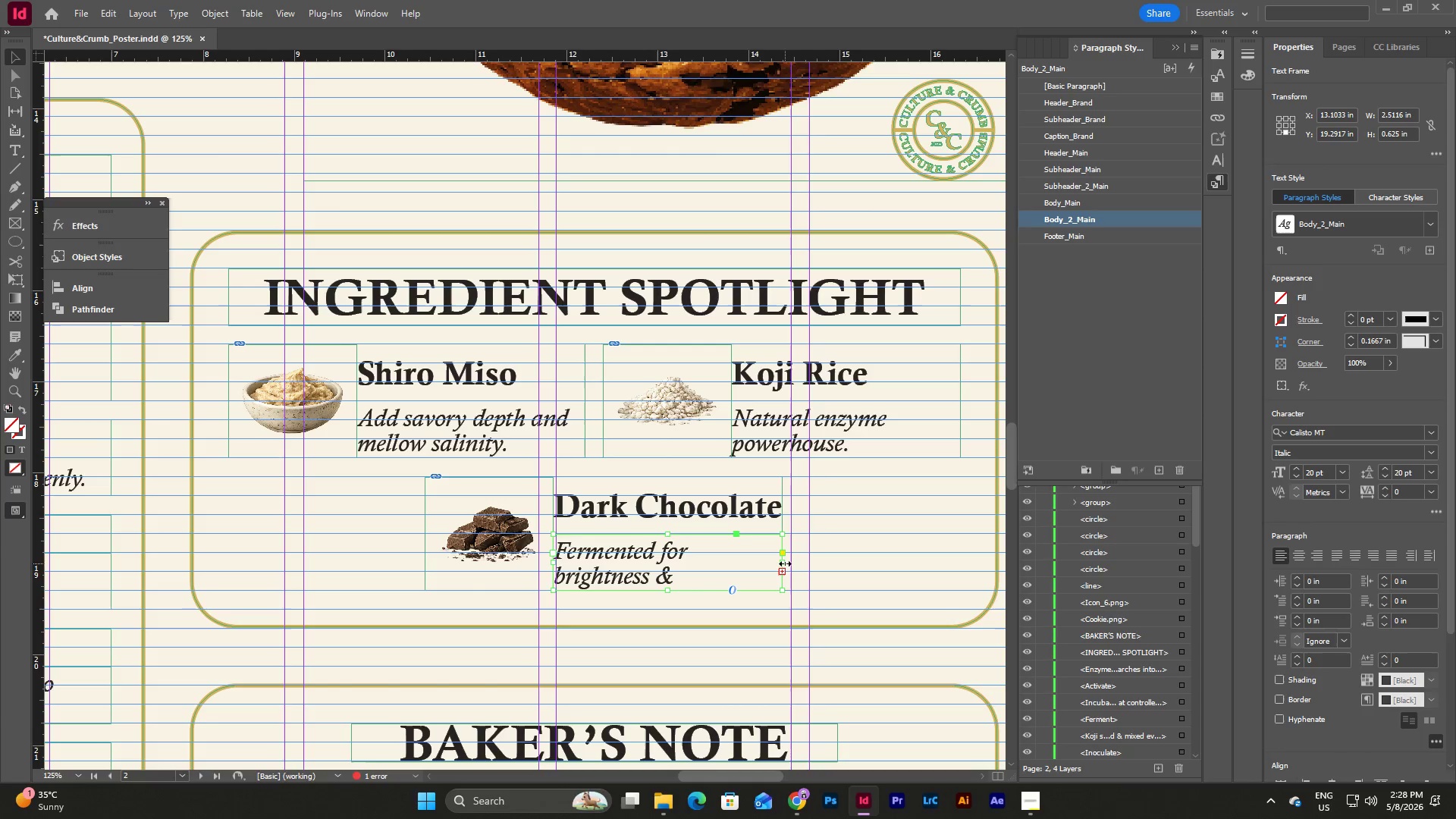 
left_click_drag(start_coordinate=[784, 563], to_coordinate=[793, 564])
 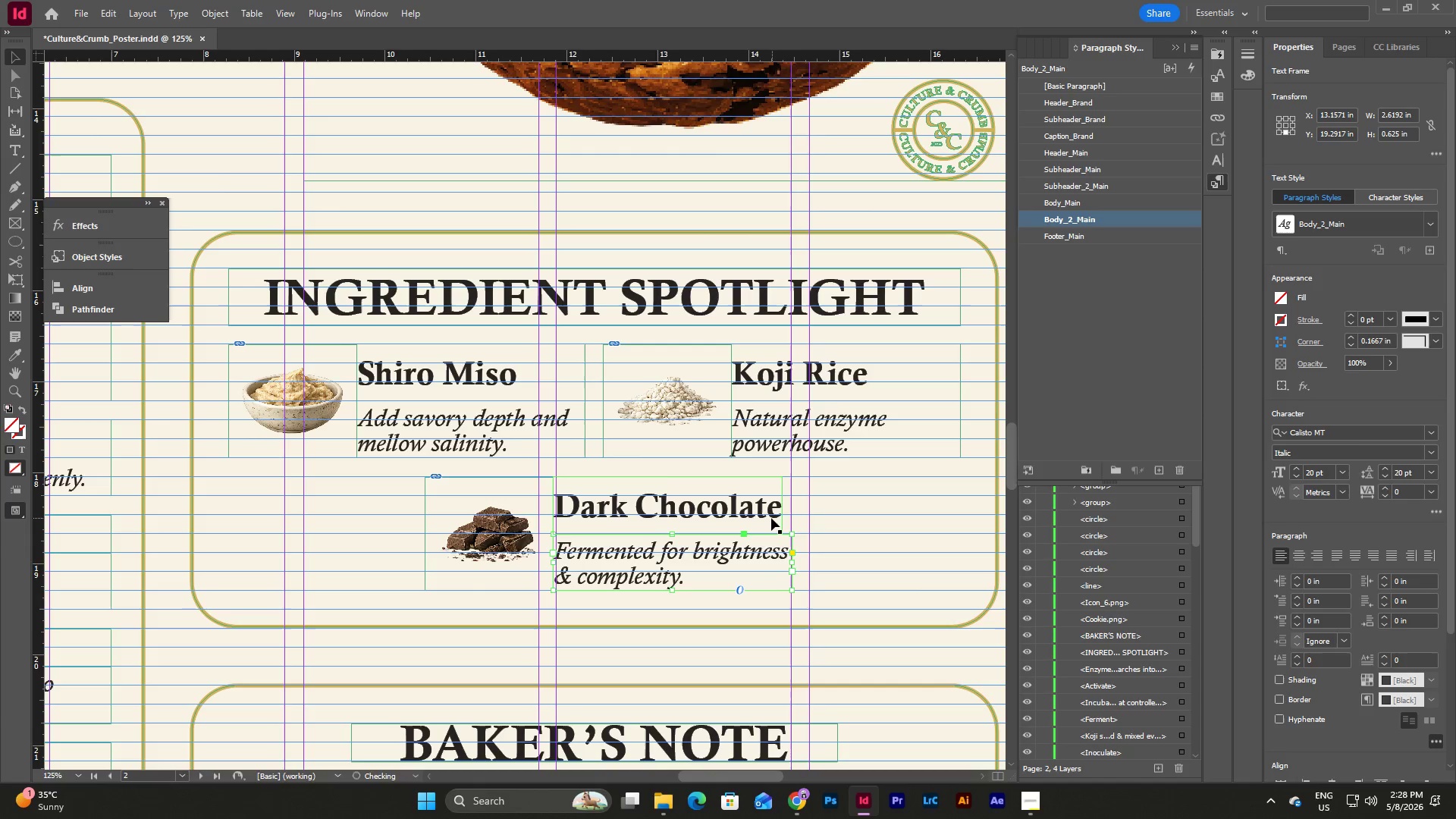 
left_click([771, 518])
 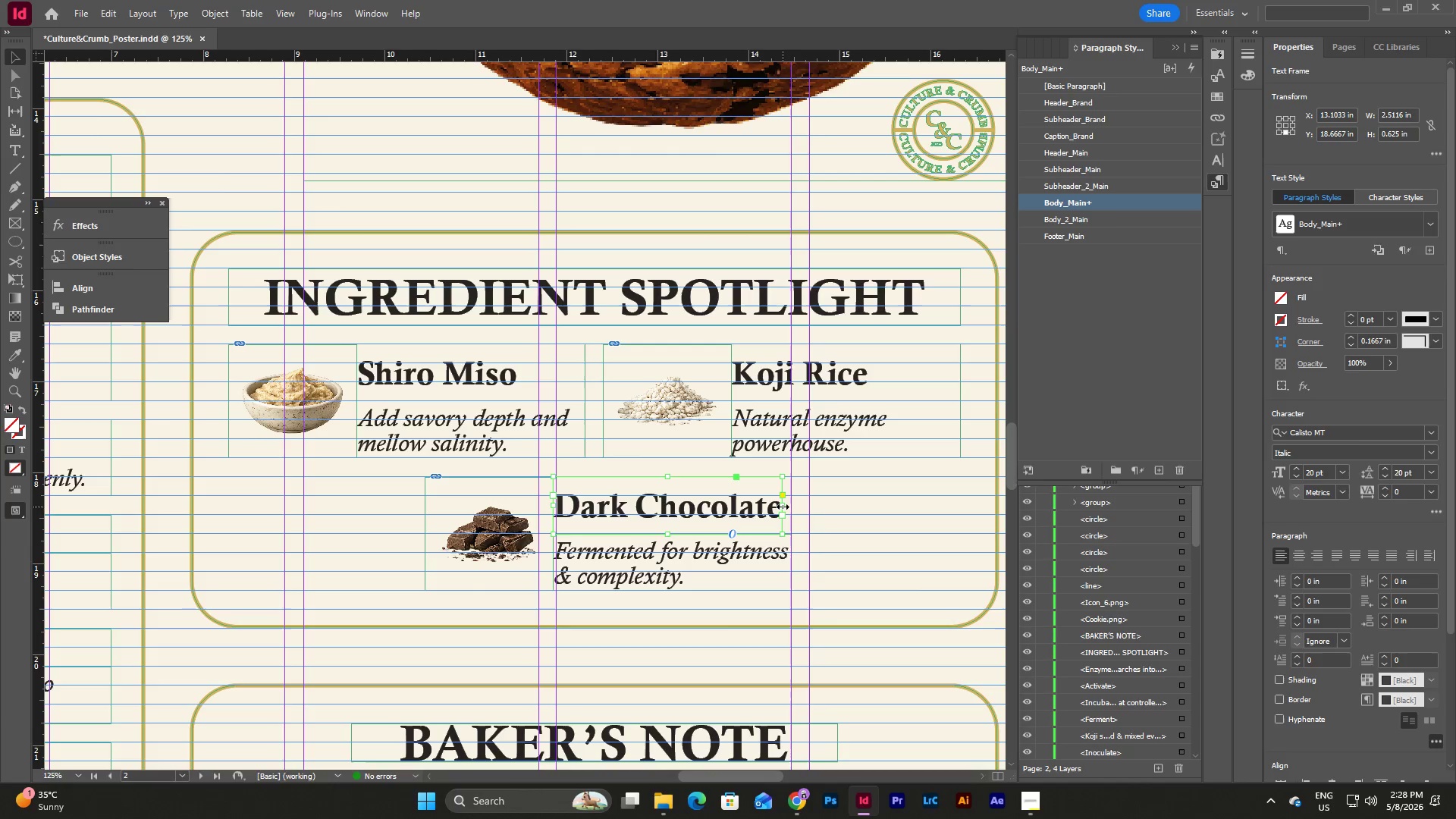 
left_click_drag(start_coordinate=[783, 507], to_coordinate=[792, 509])
 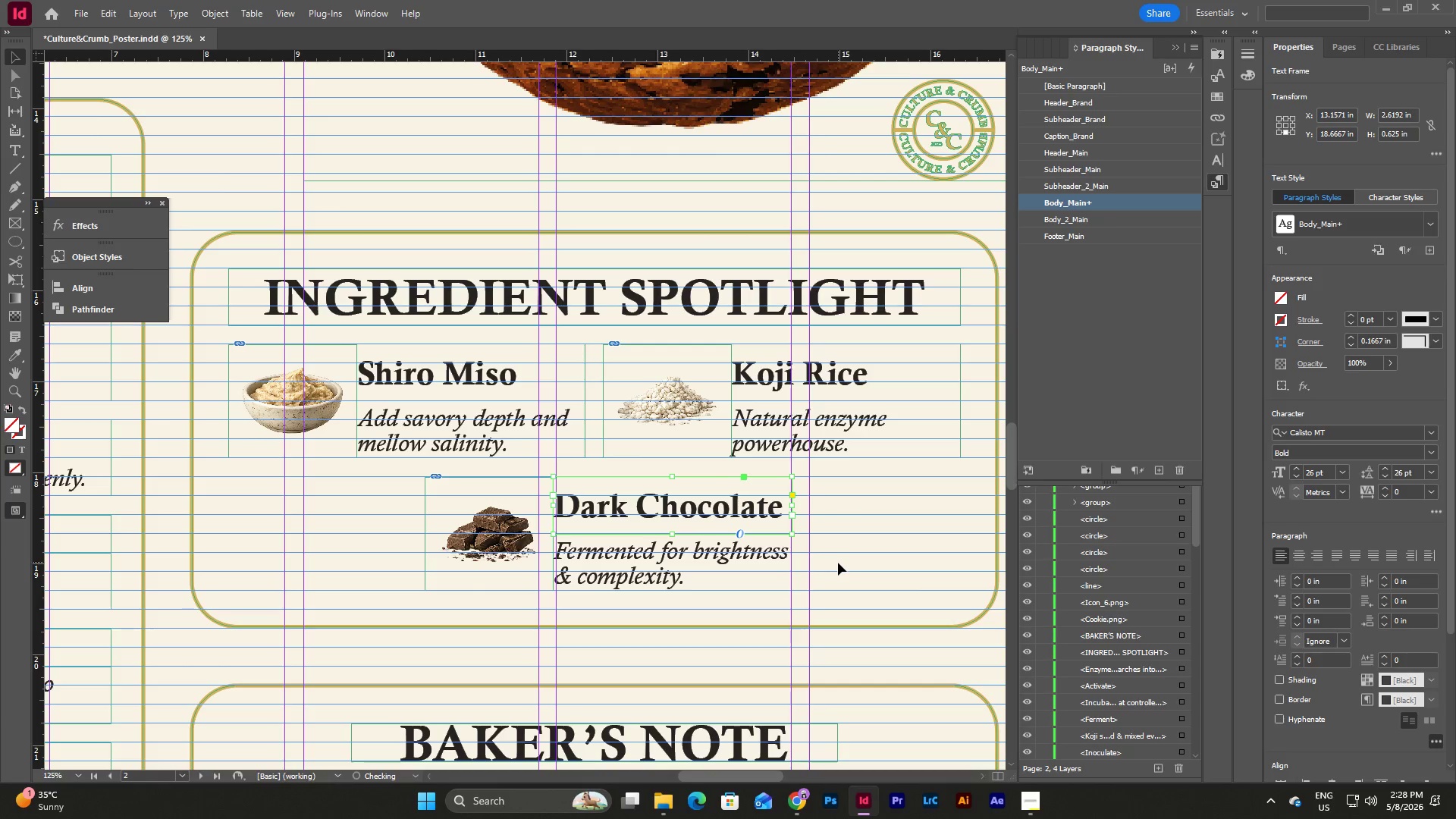 
left_click([838, 563])
 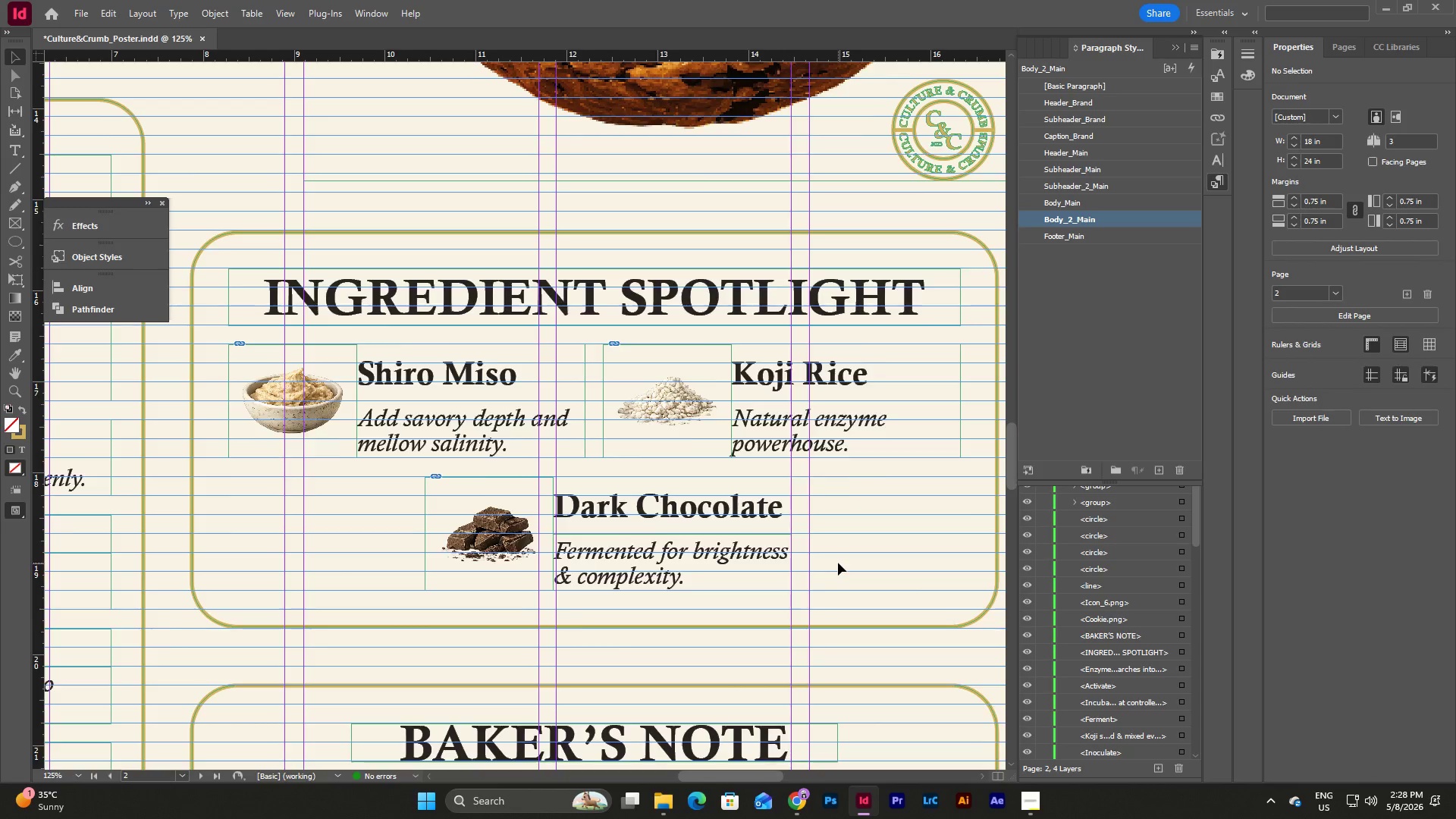 
scroll: coordinate [838, 563], scroll_direction: up, amount: 1.0
 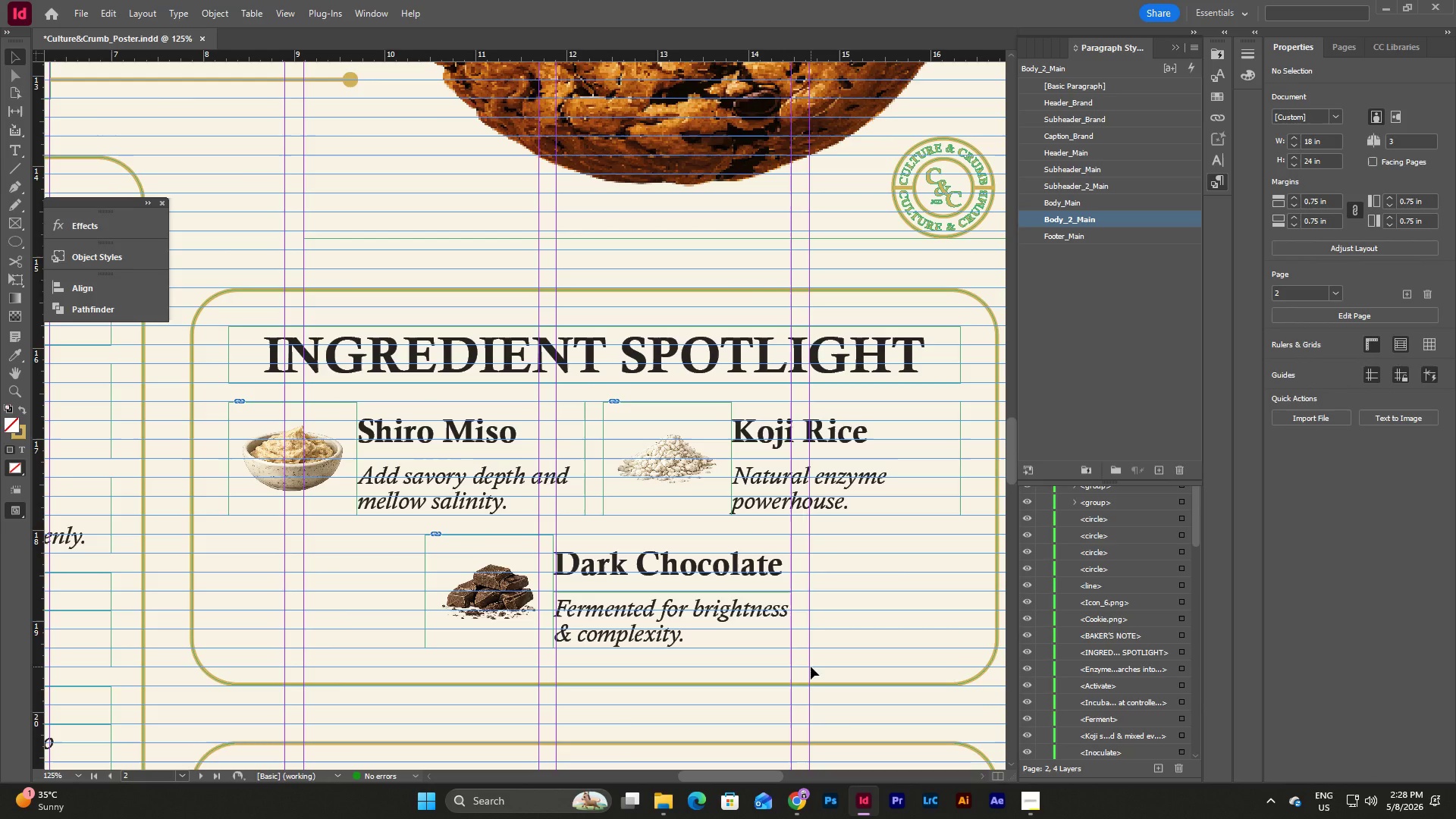 
key(W)
 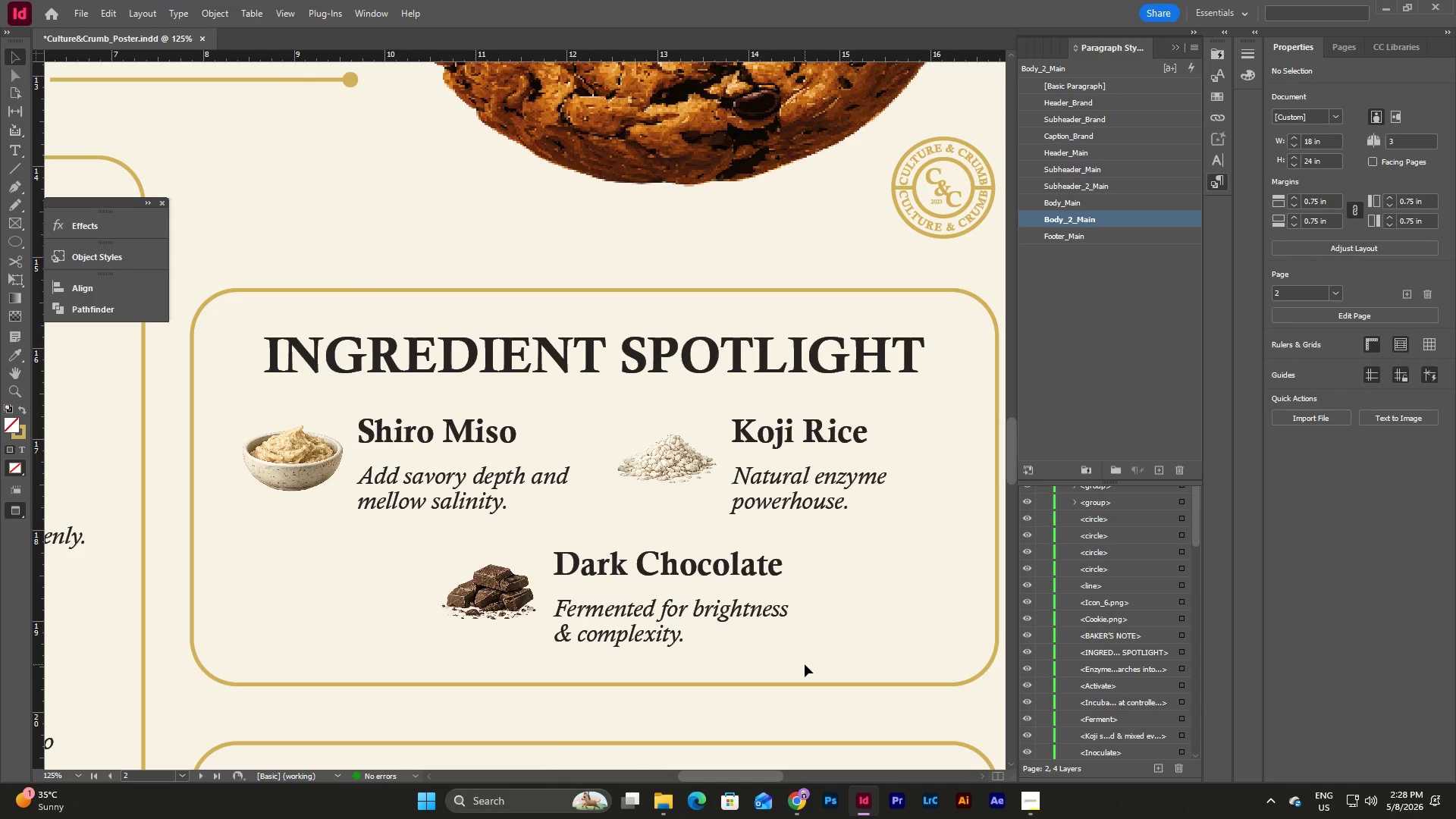 
left_click_drag(start_coordinate=[805, 664], to_coordinate=[428, 548])
 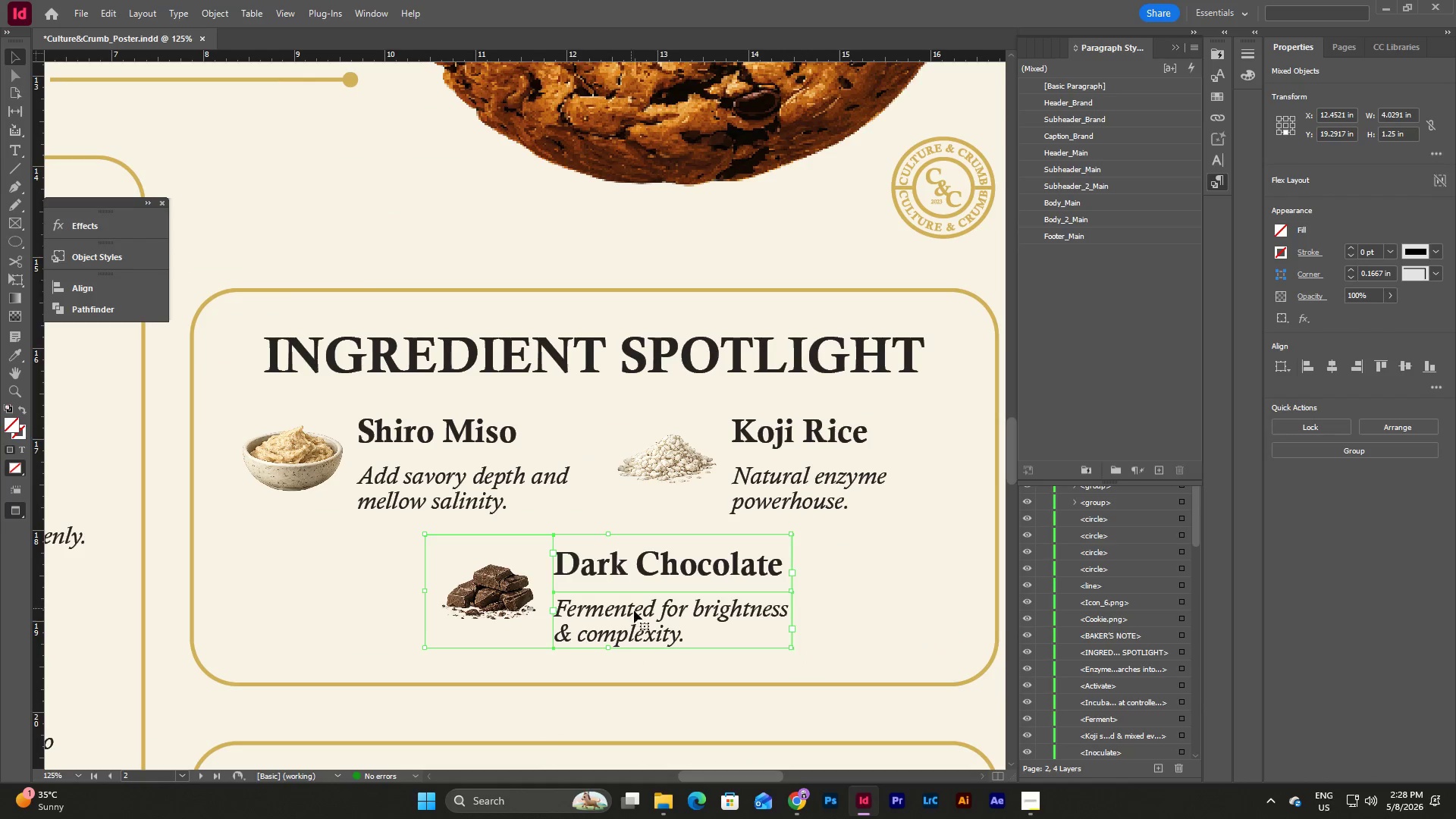 
left_click_drag(start_coordinate=[637, 612], to_coordinate=[631, 613])
 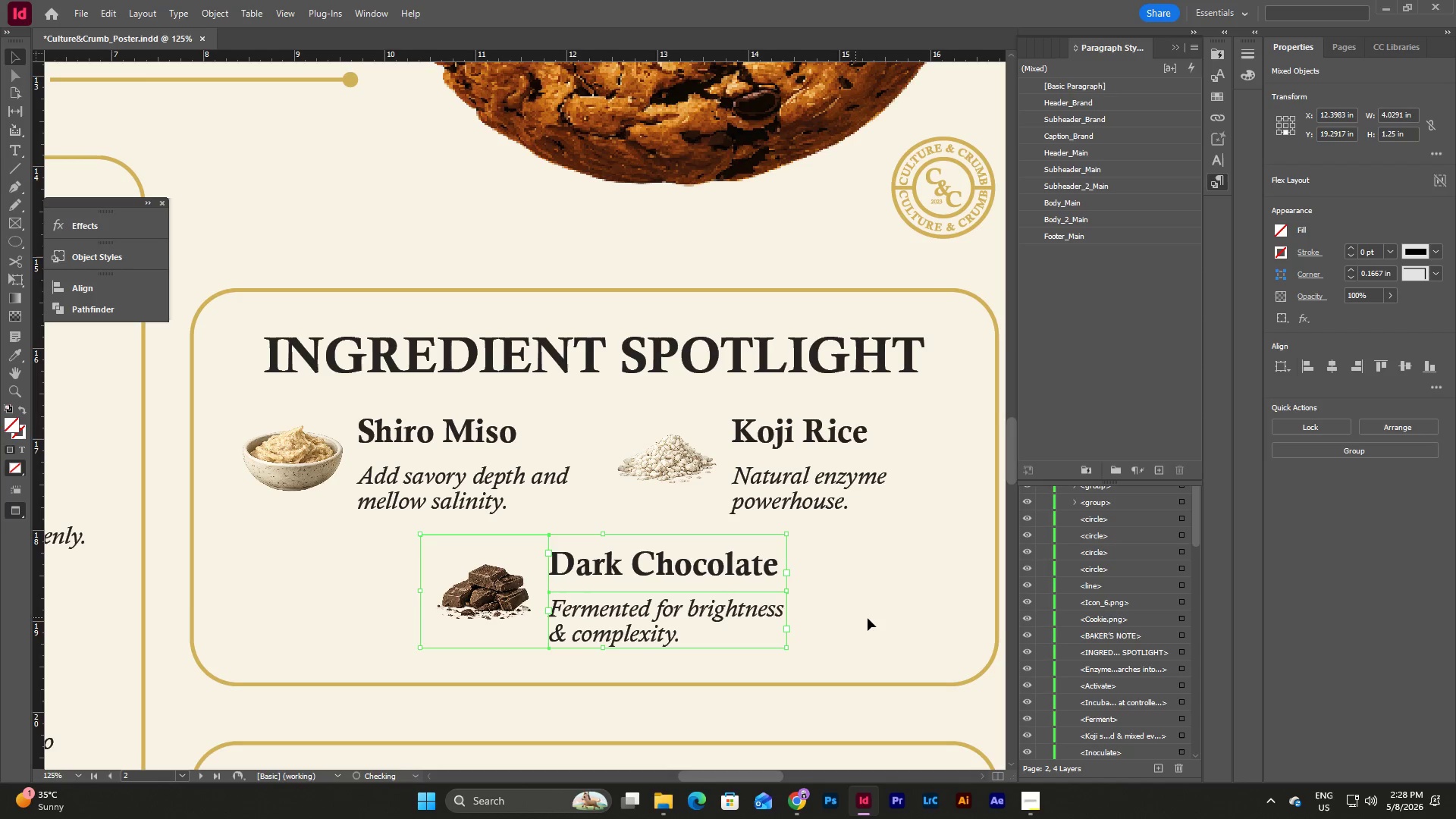 
left_click([868, 618])
 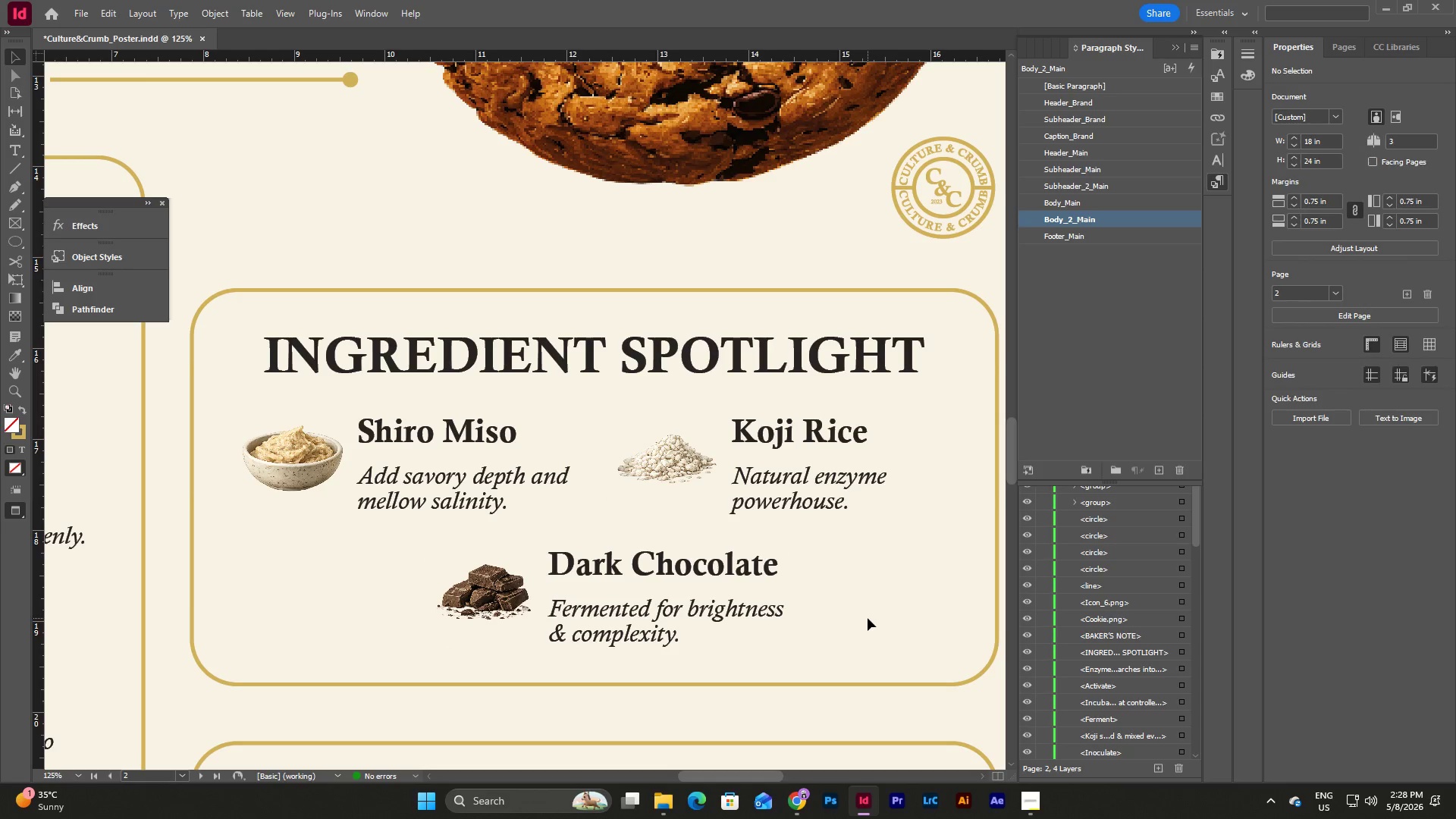 
type(ww)
 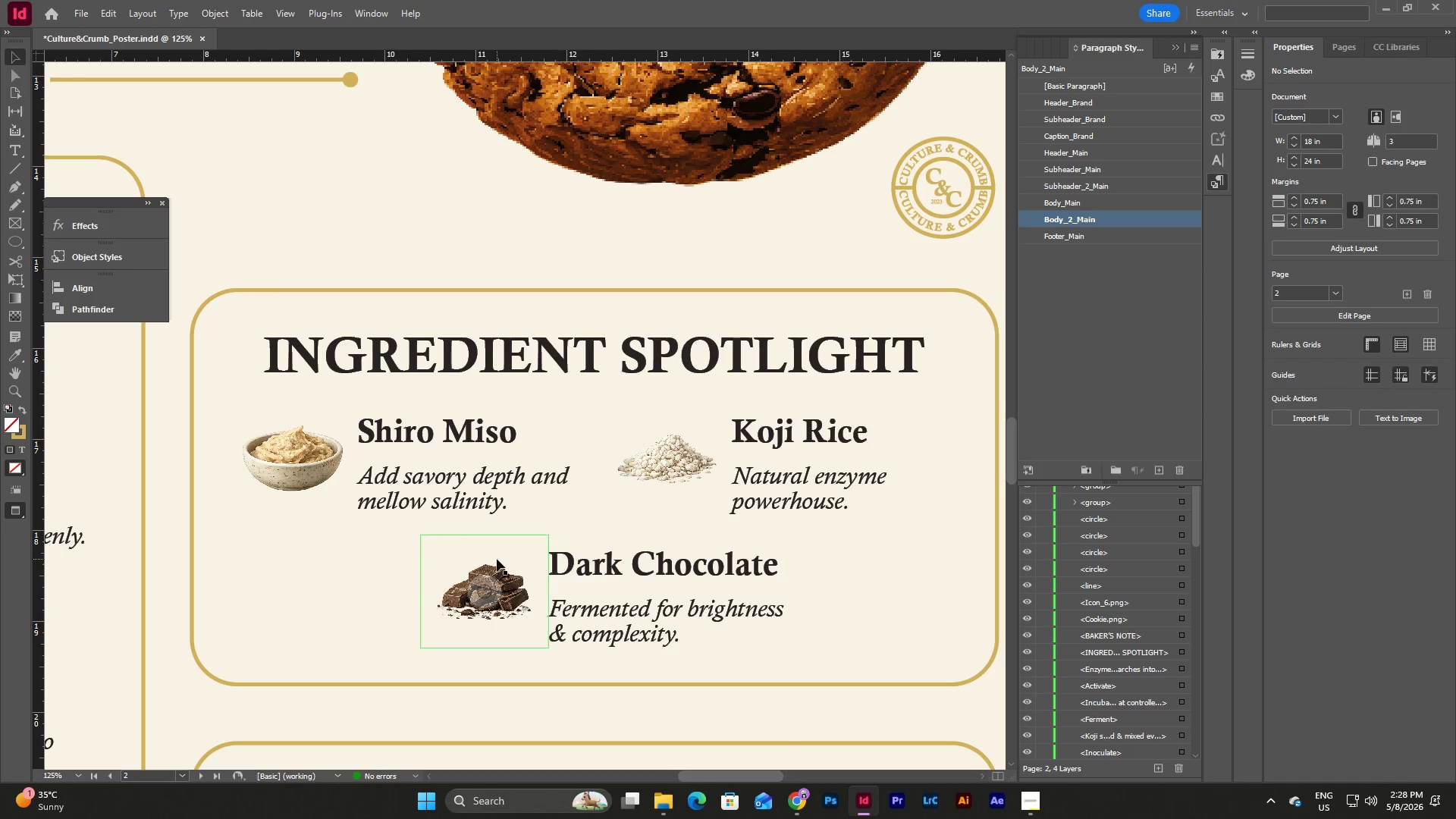 
left_click_drag(start_coordinate=[356, 533], to_coordinate=[678, 640])
 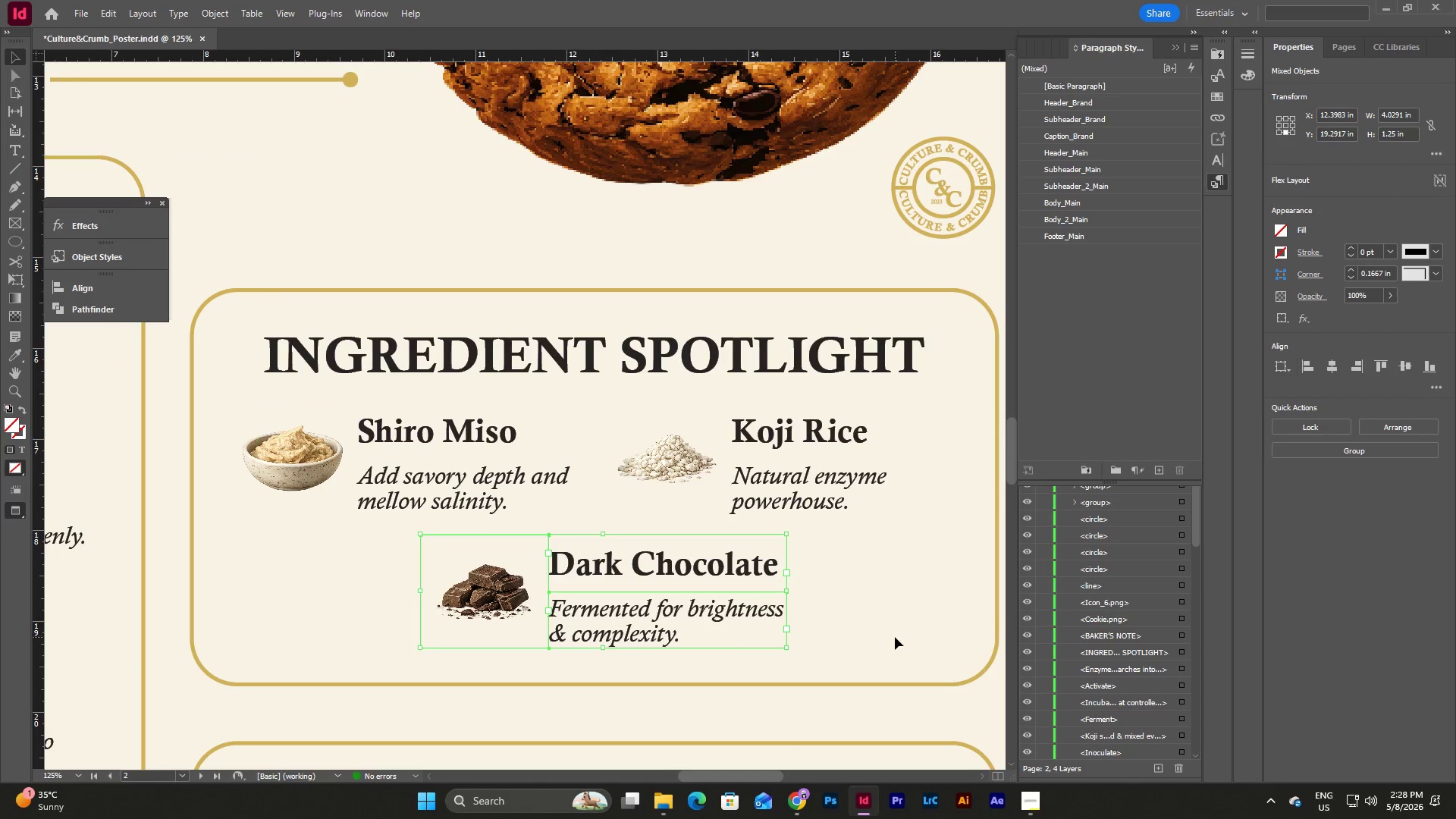 
left_click([895, 637])
 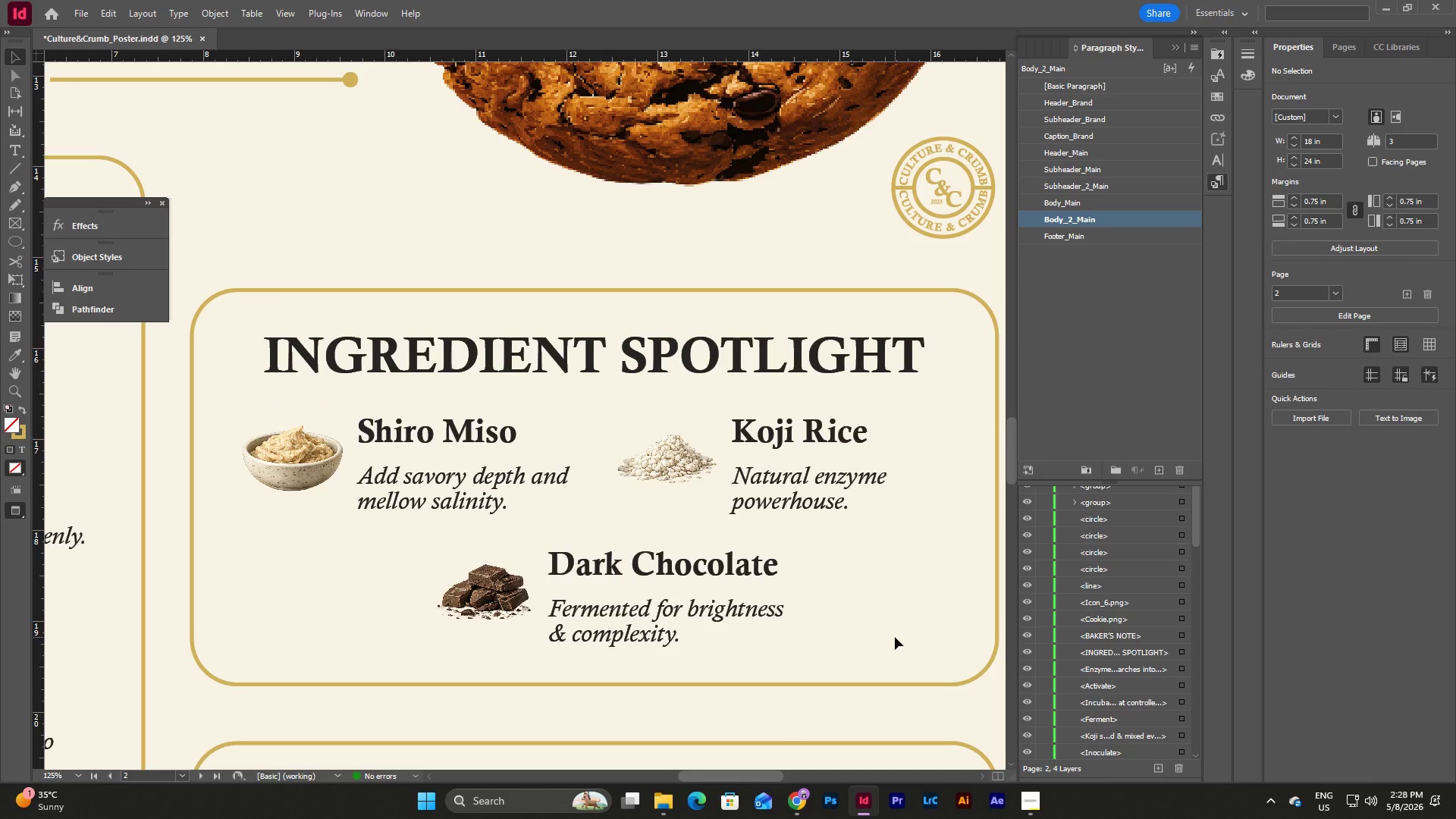 
type(wwwwwww)
 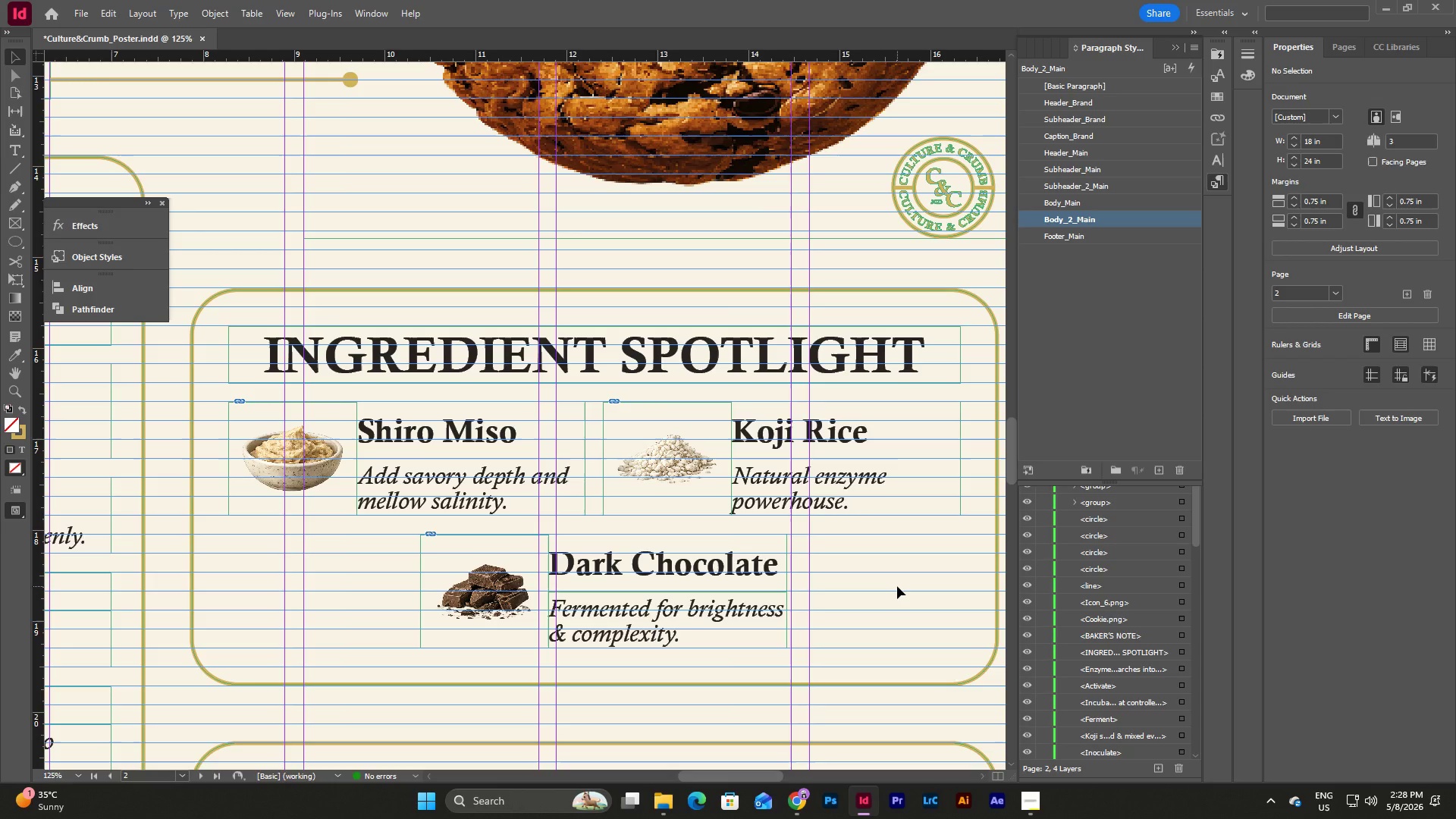 
wait(5.45)
 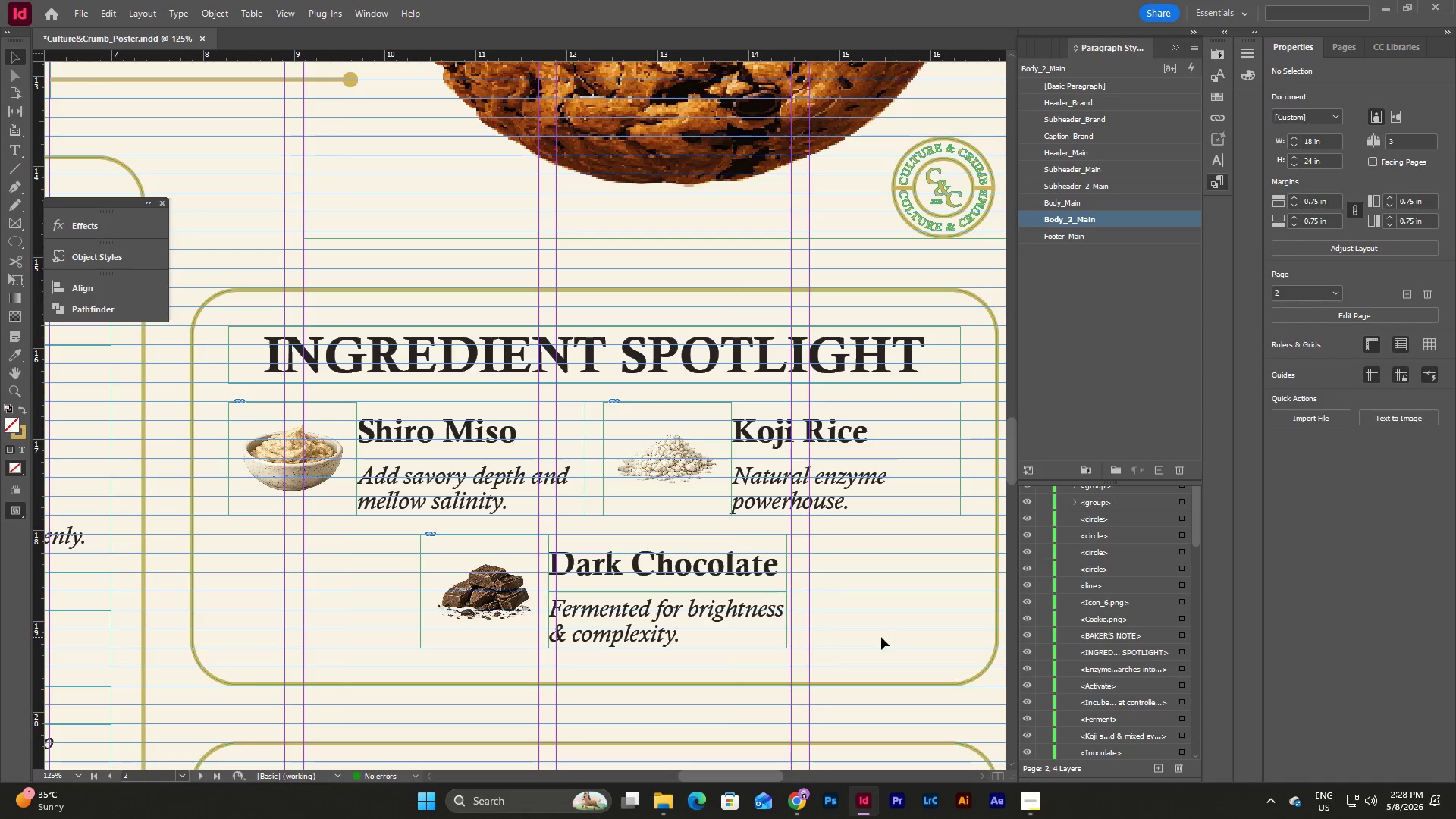 
left_click([897, 586])
 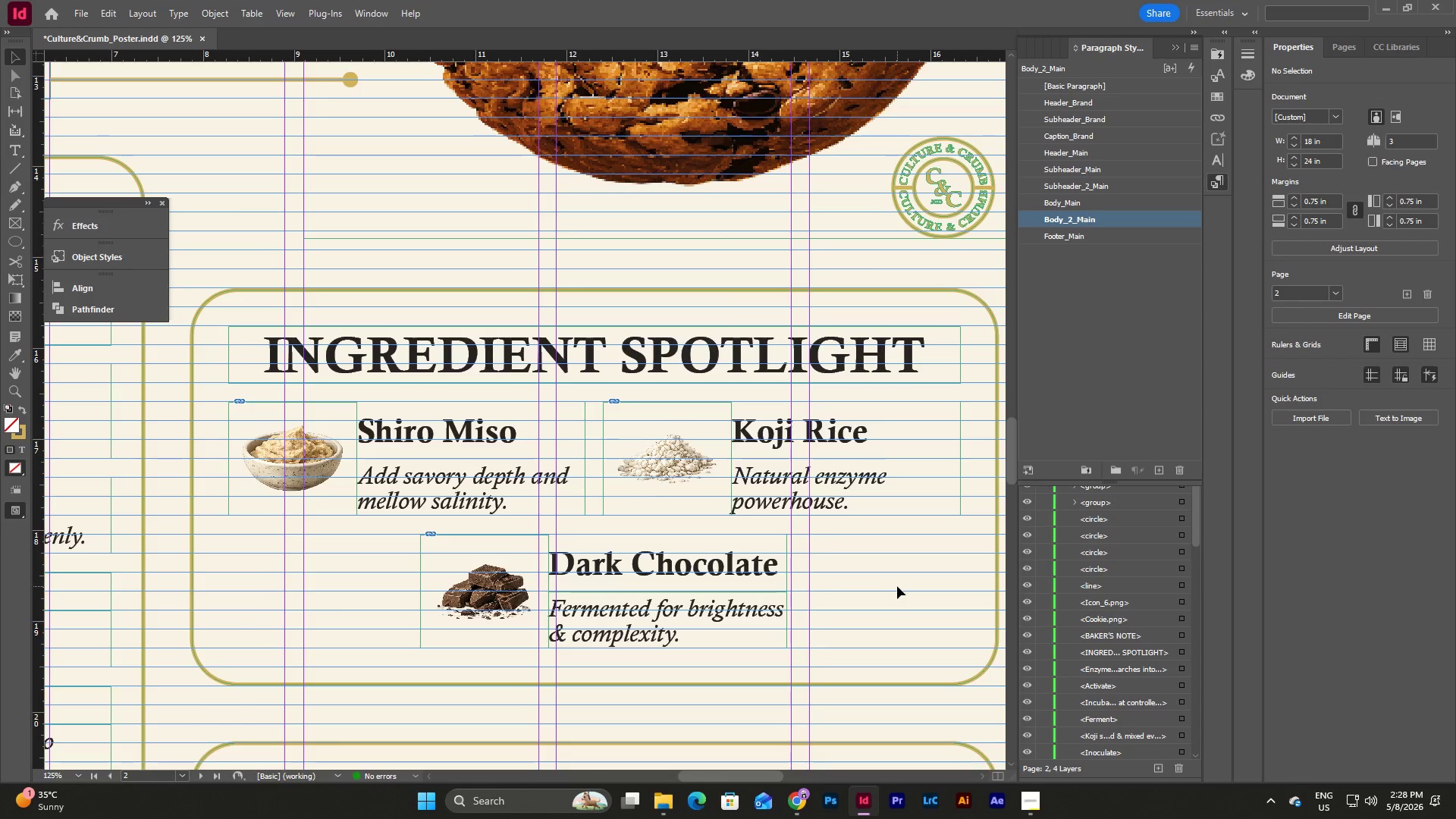 
type(wwwww)
 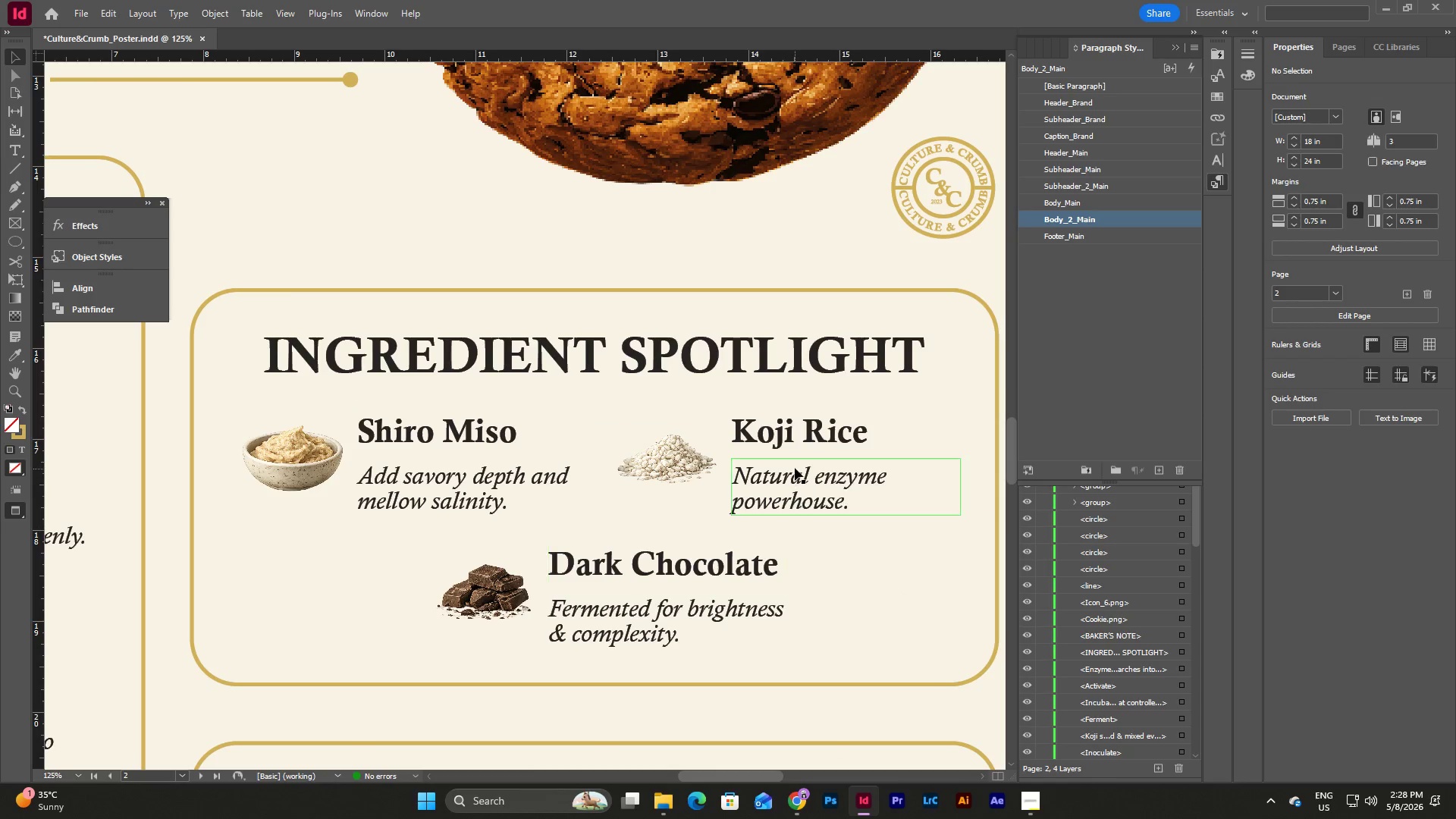 
scroll: coordinate [937, 562], scroll_direction: none, amount: 0.0
 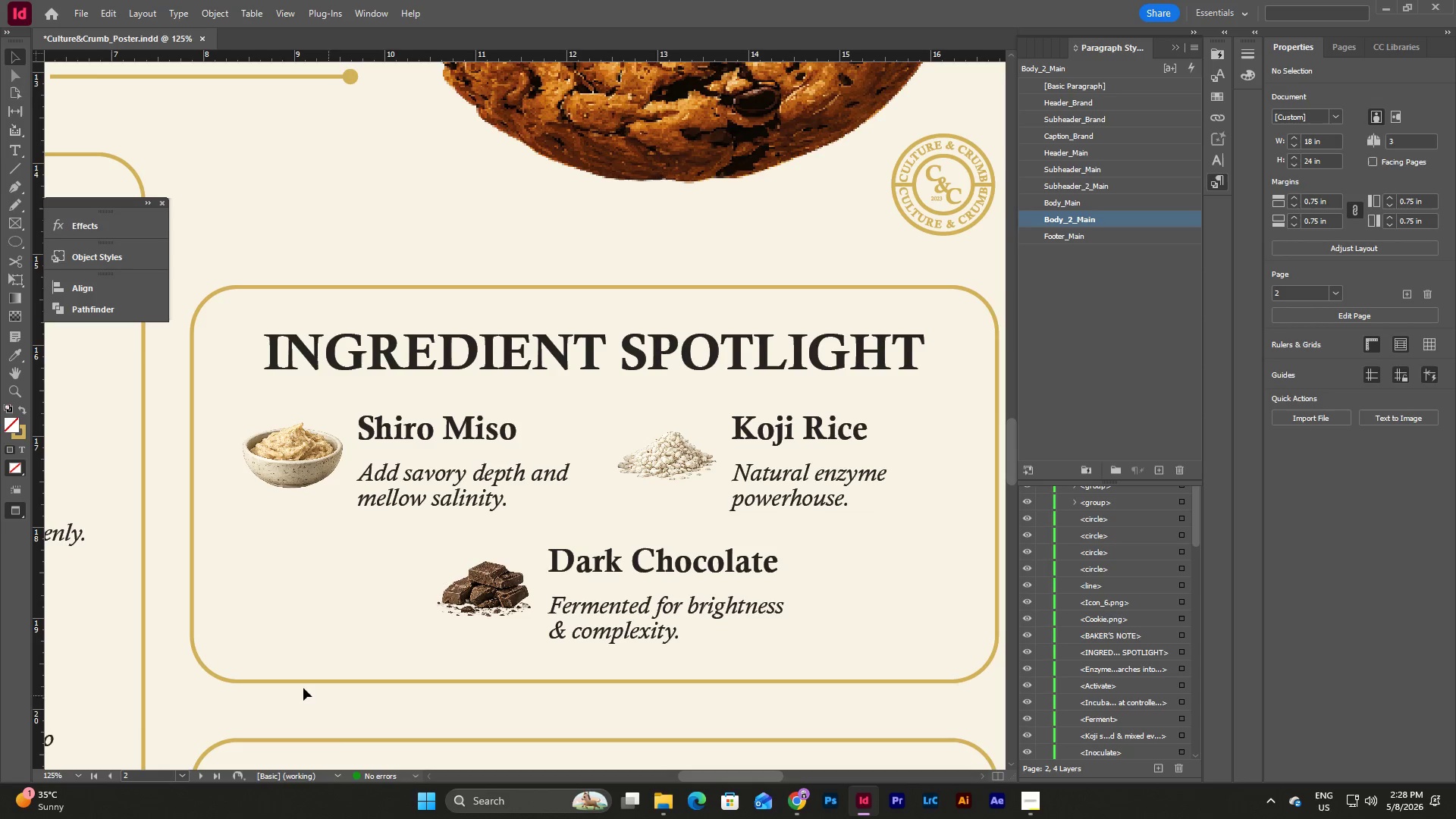 
left_click([78, 779])
 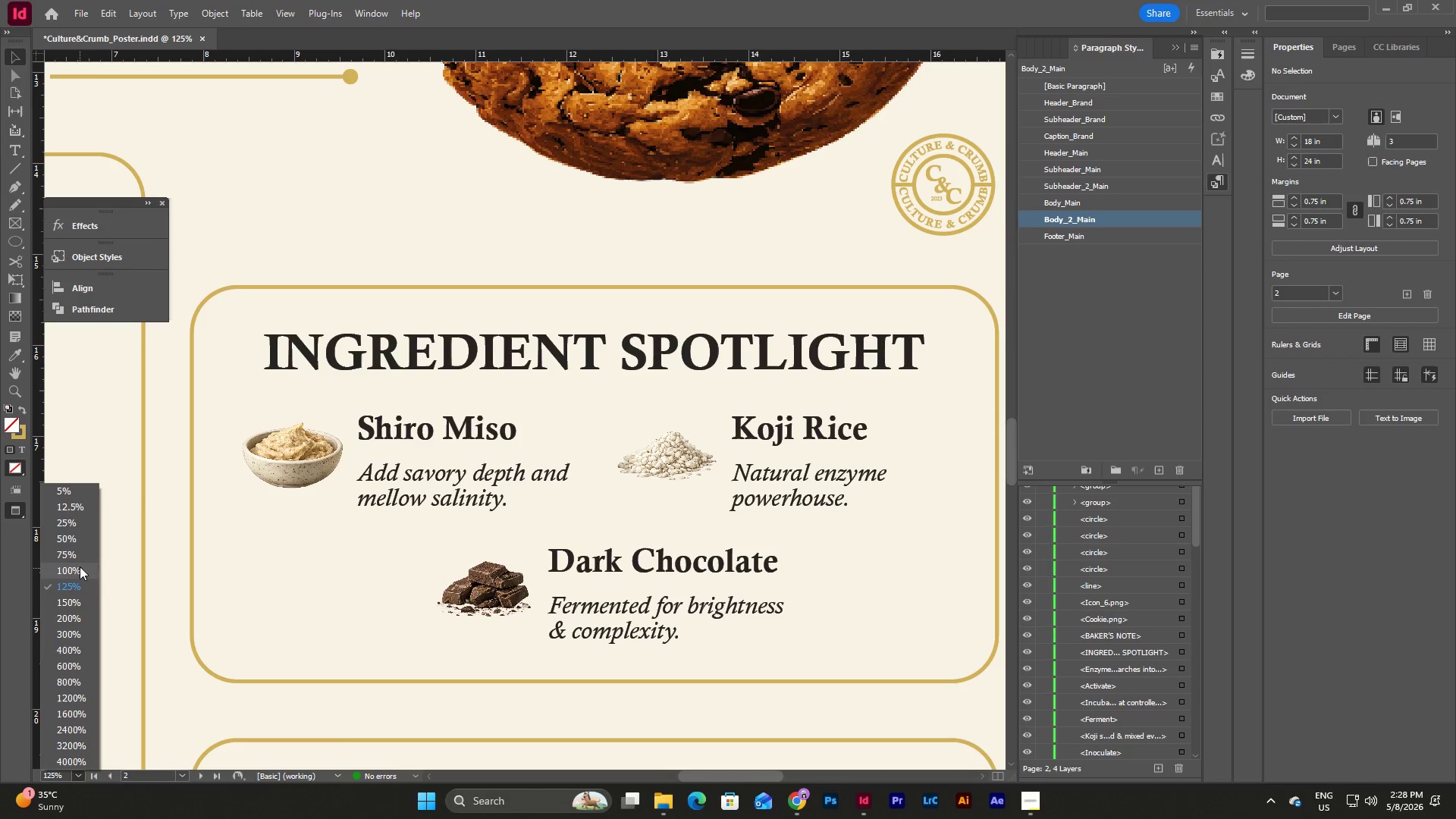 
left_click([77, 553])
 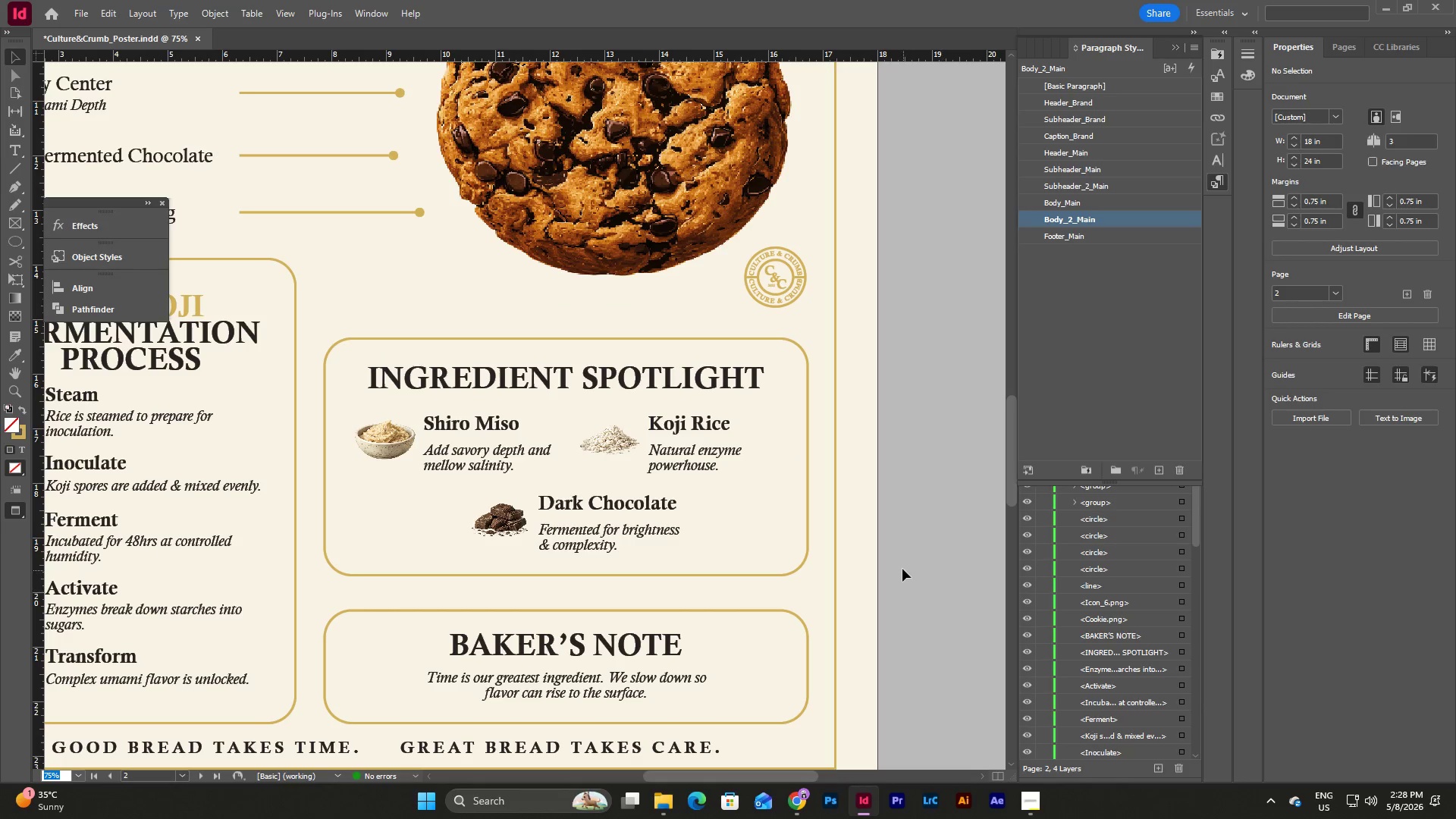 
left_click([902, 569])
 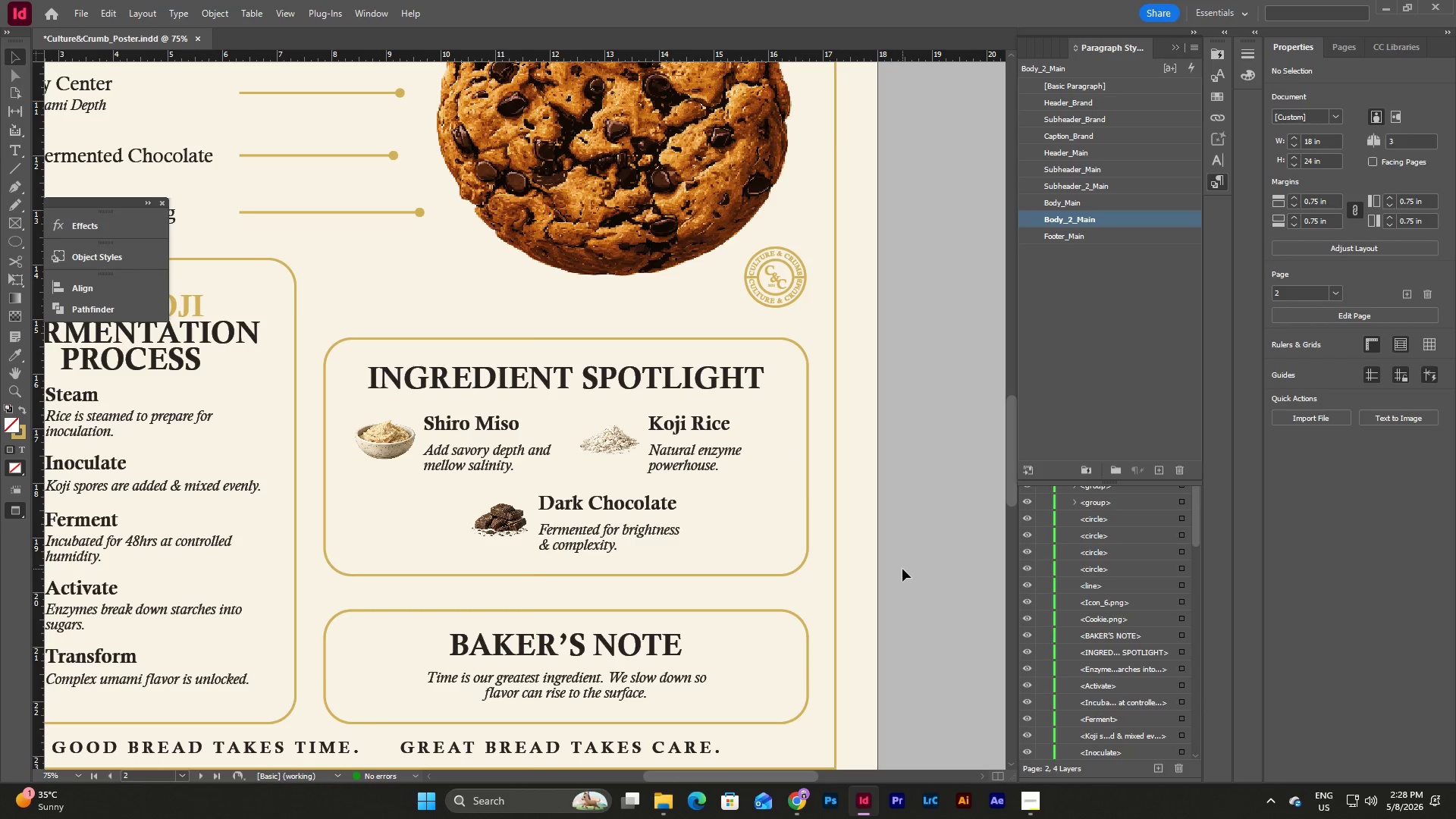 
type(ww)
 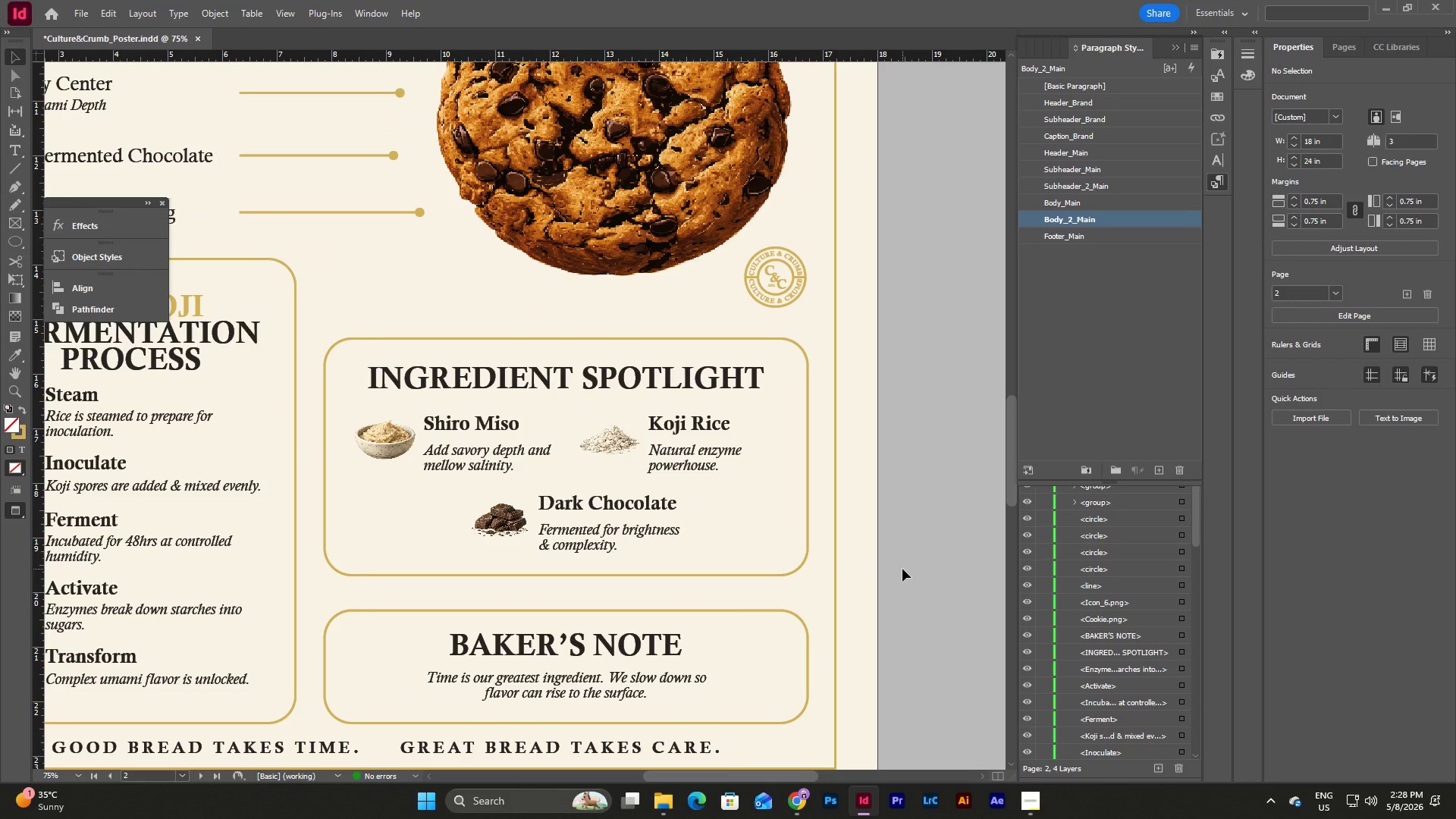 
hold_key(key=W, duration=0.31)
 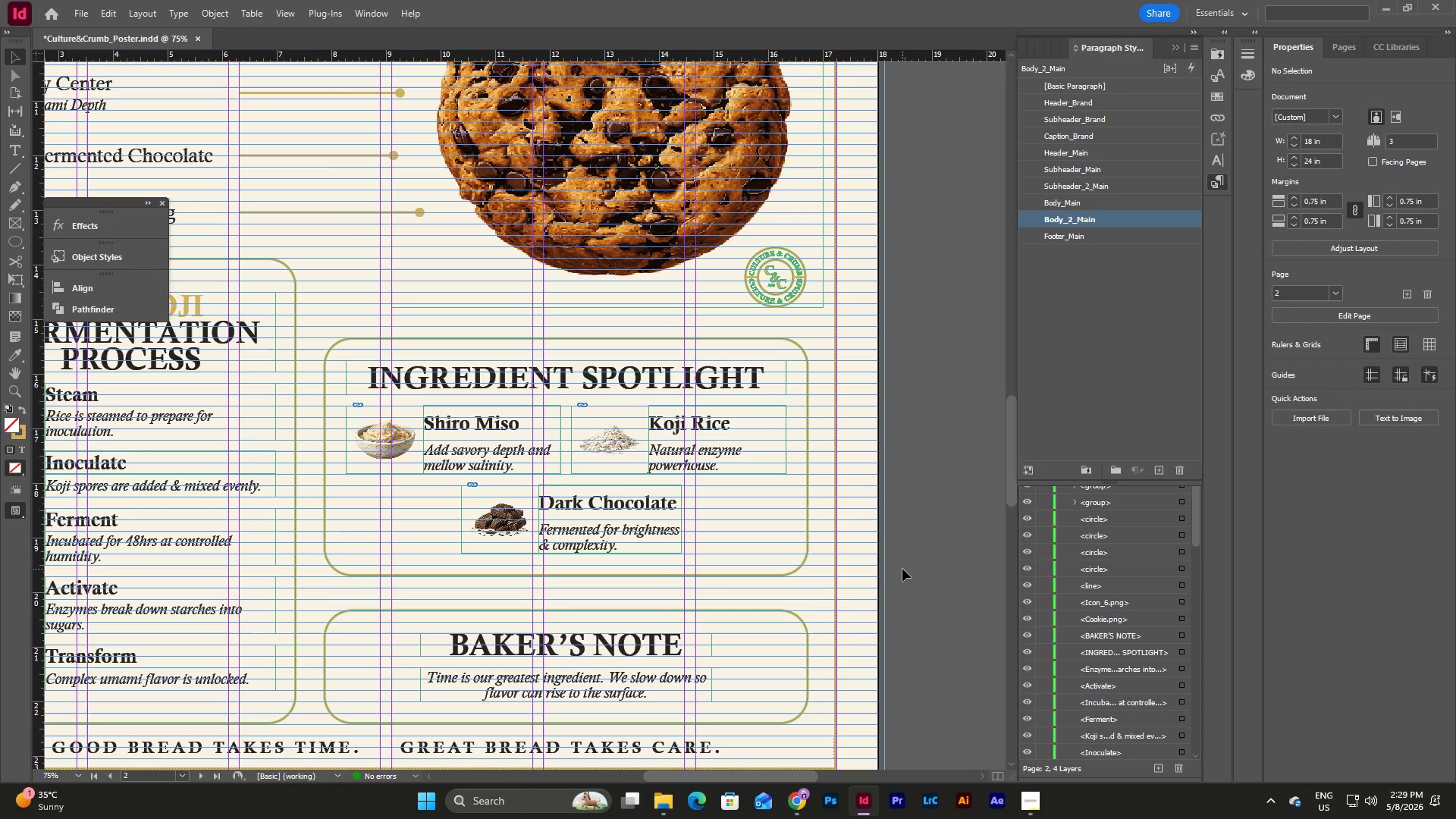 
wait(6.22)
 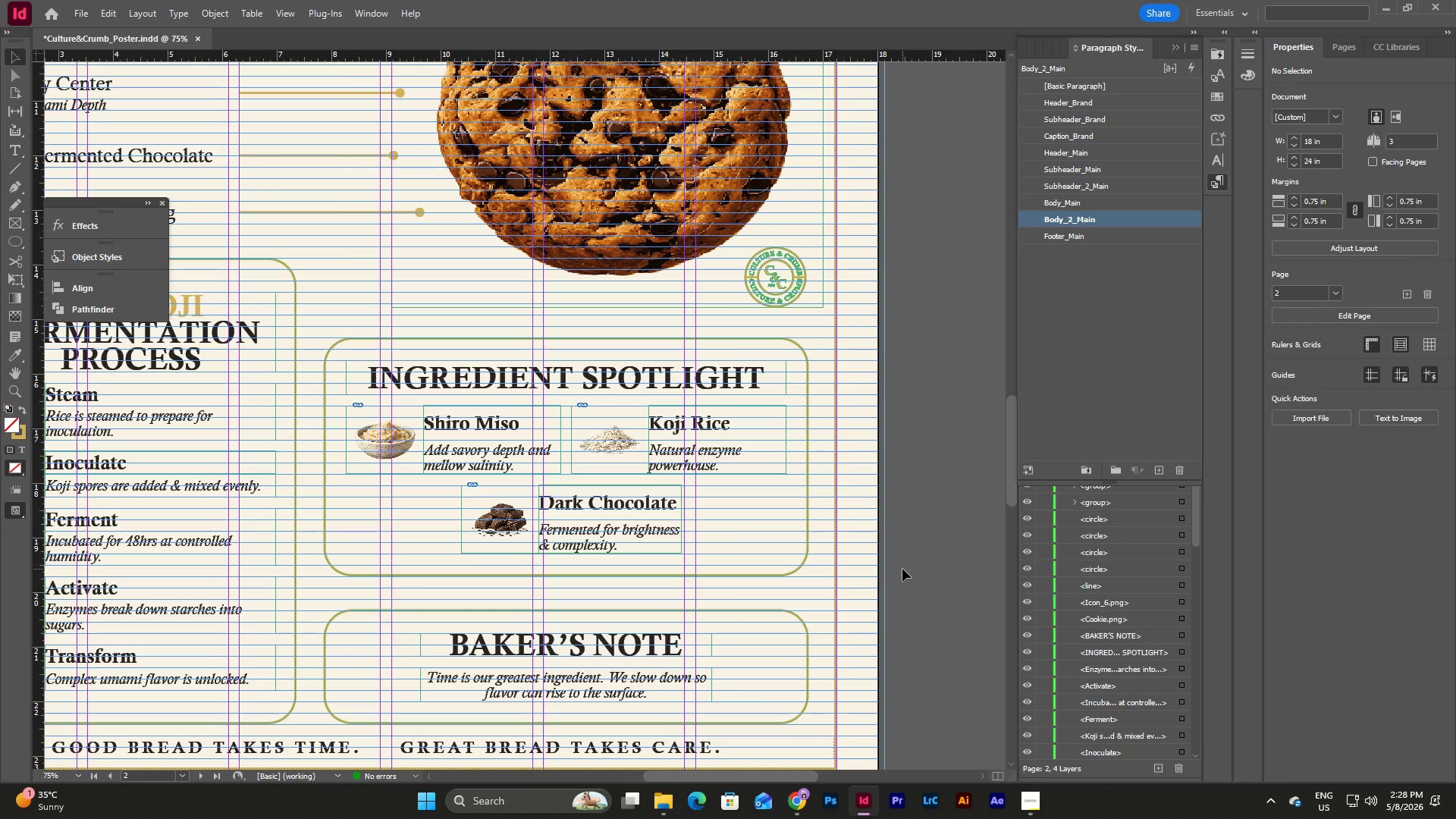 
left_click([902, 554])
 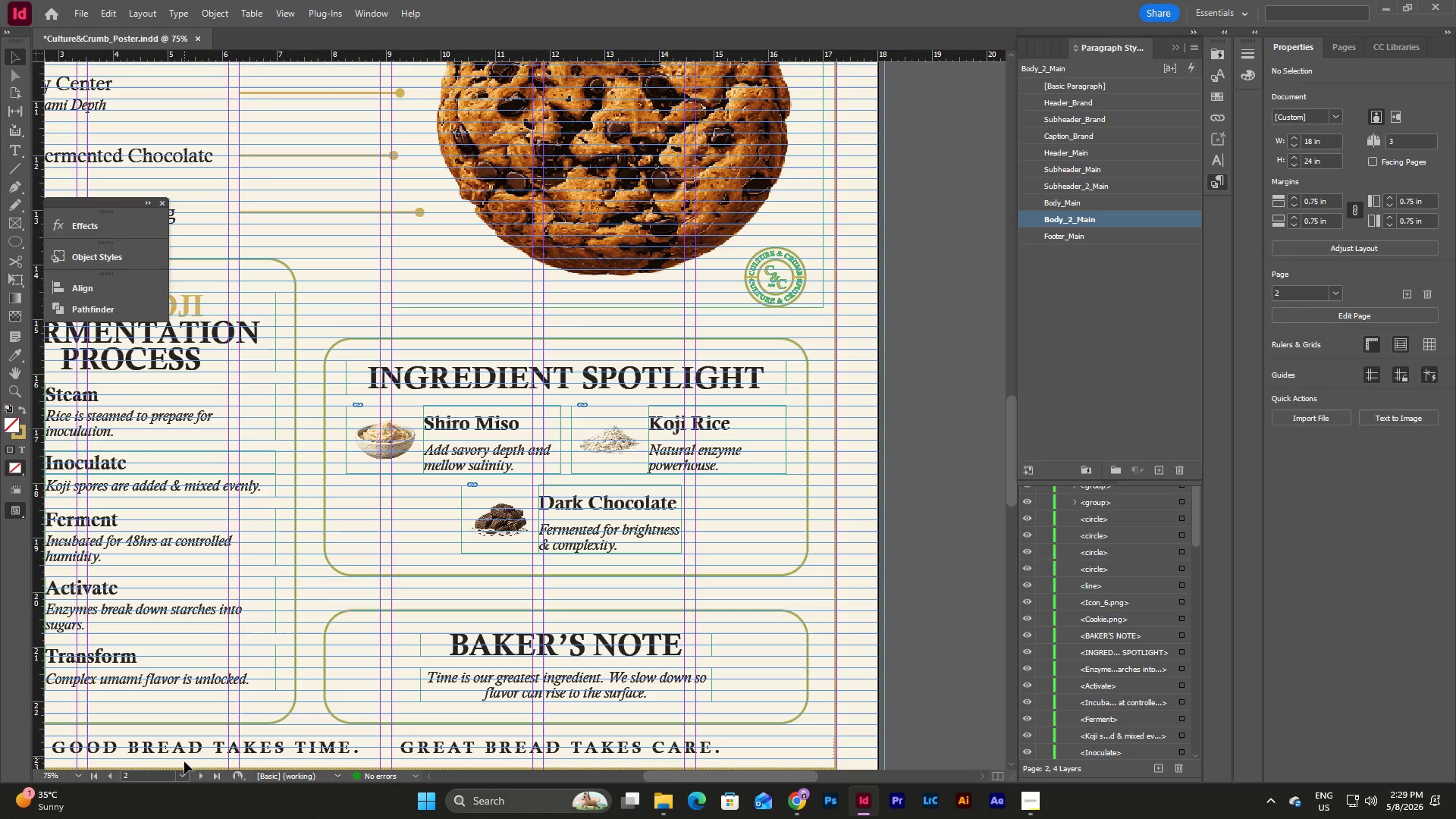 
left_click([76, 777])
 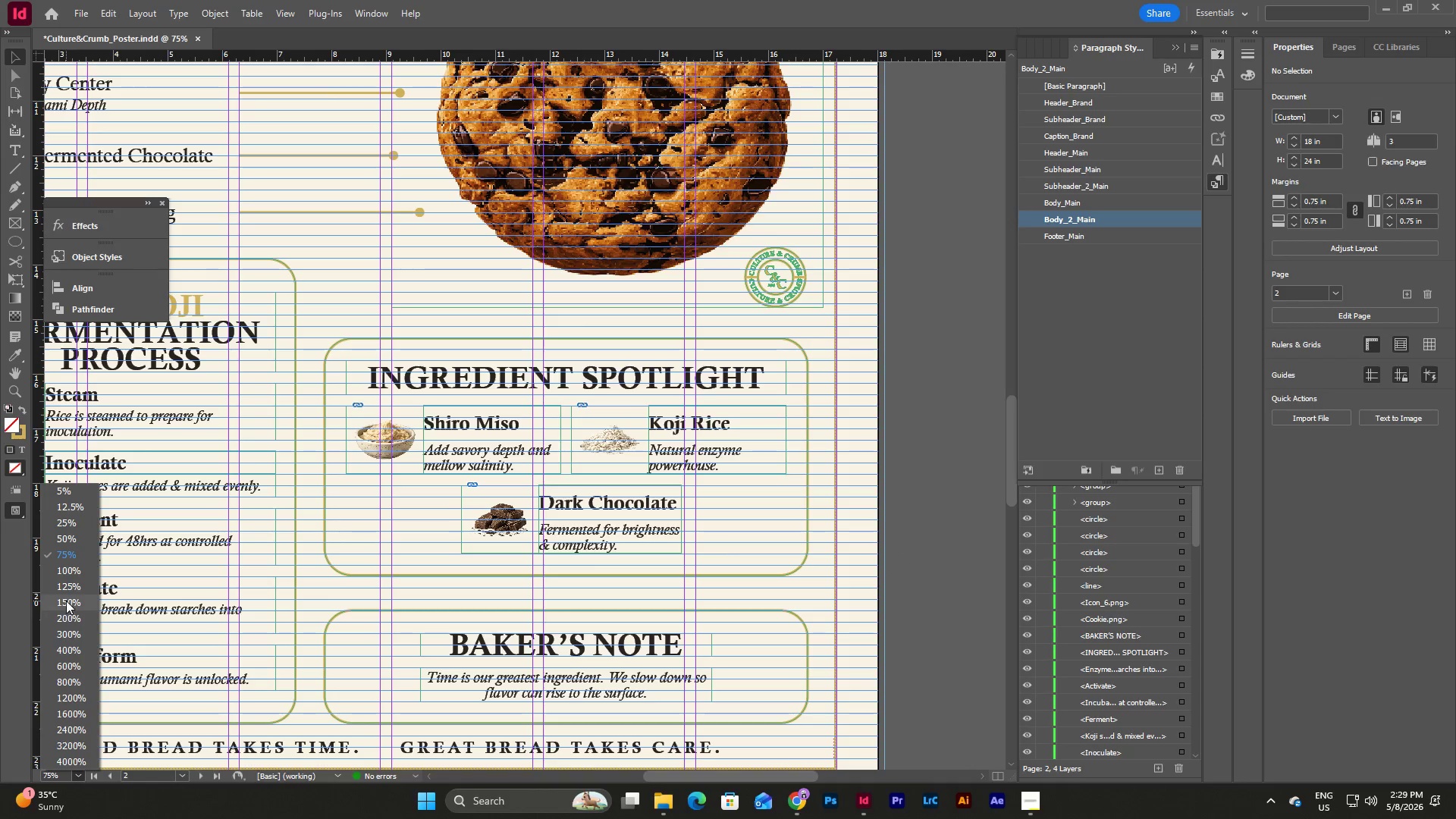 
left_click([66, 601])
 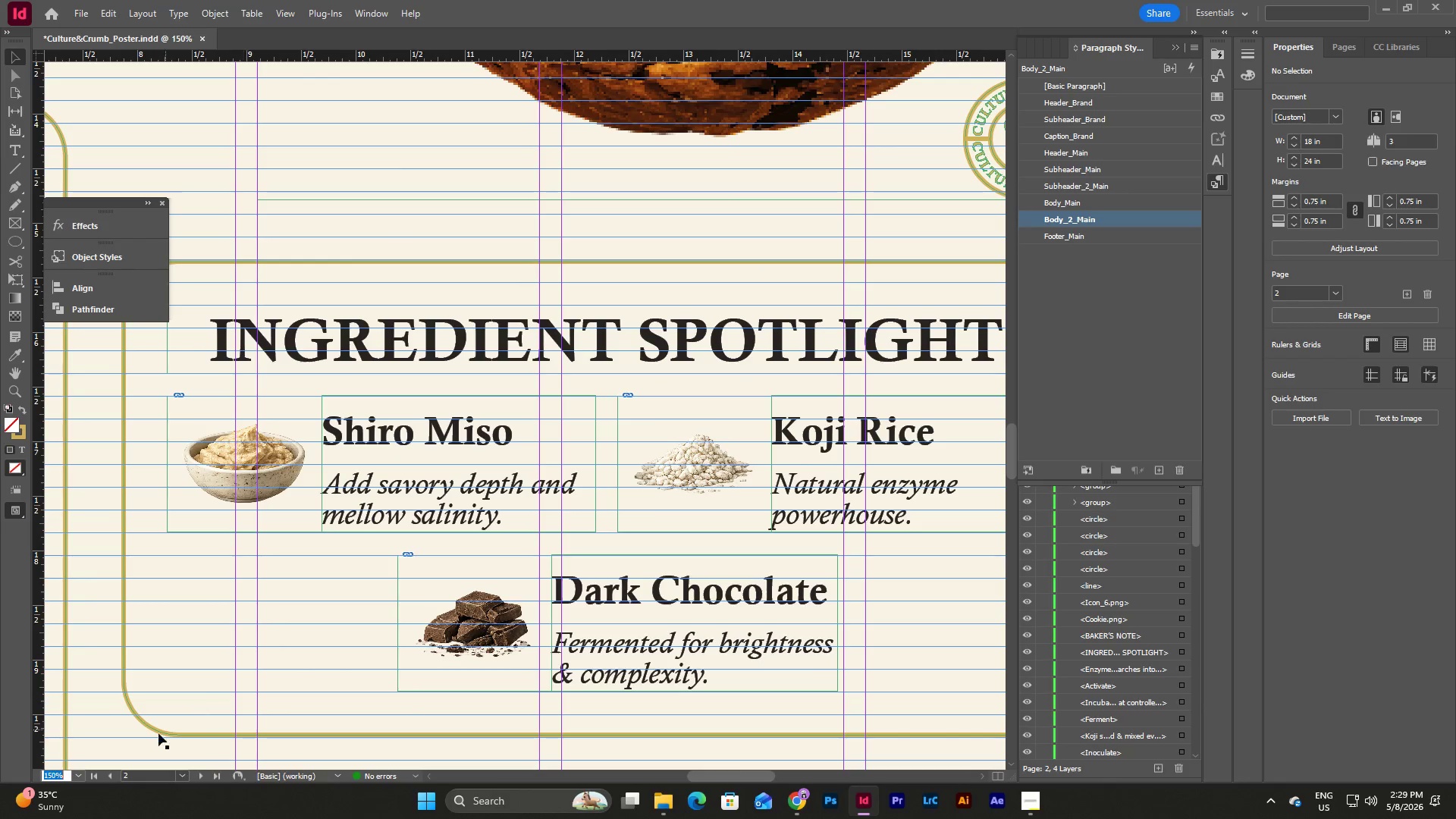 
left_click([77, 777])
 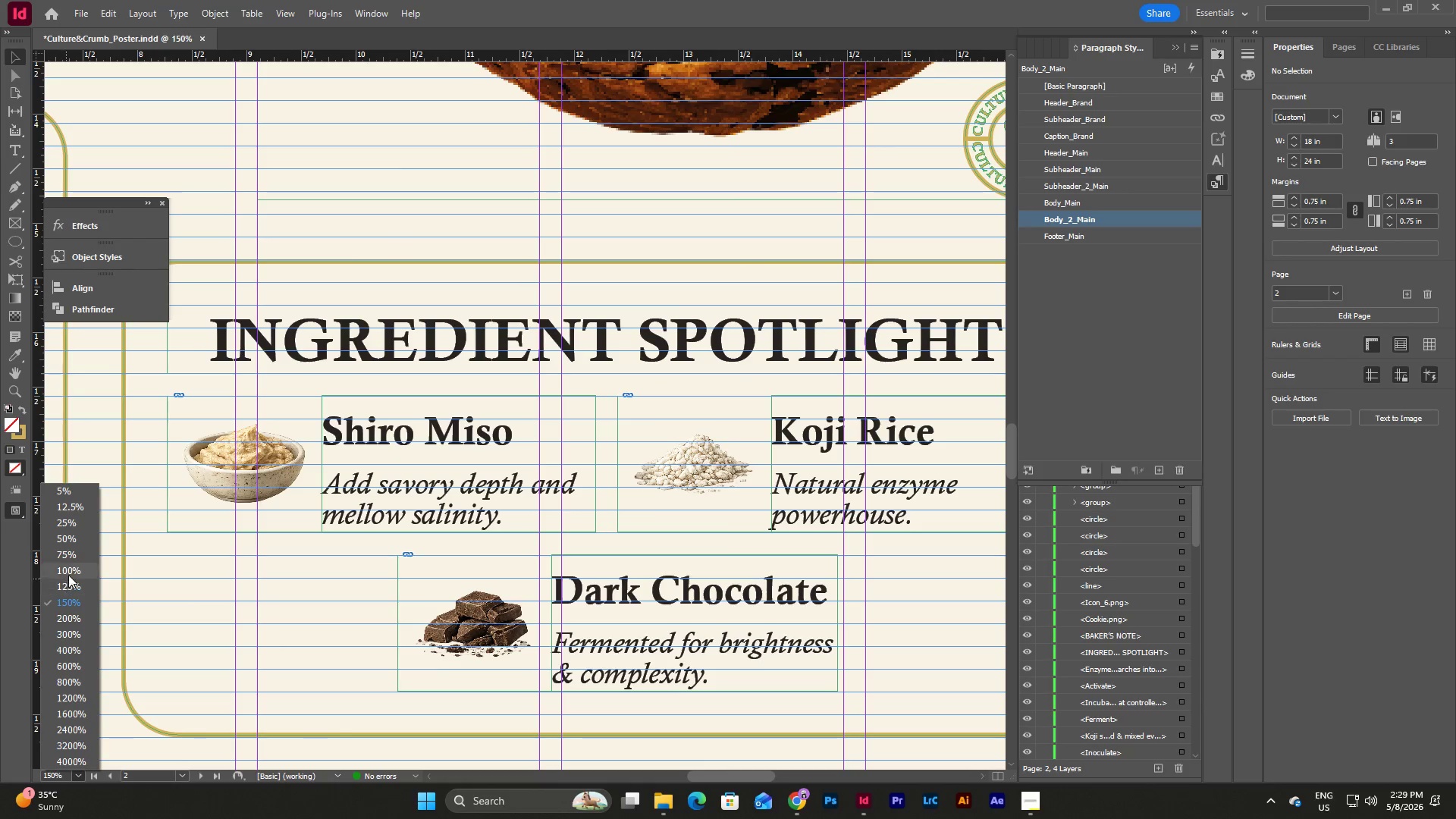 
left_click([71, 569])
 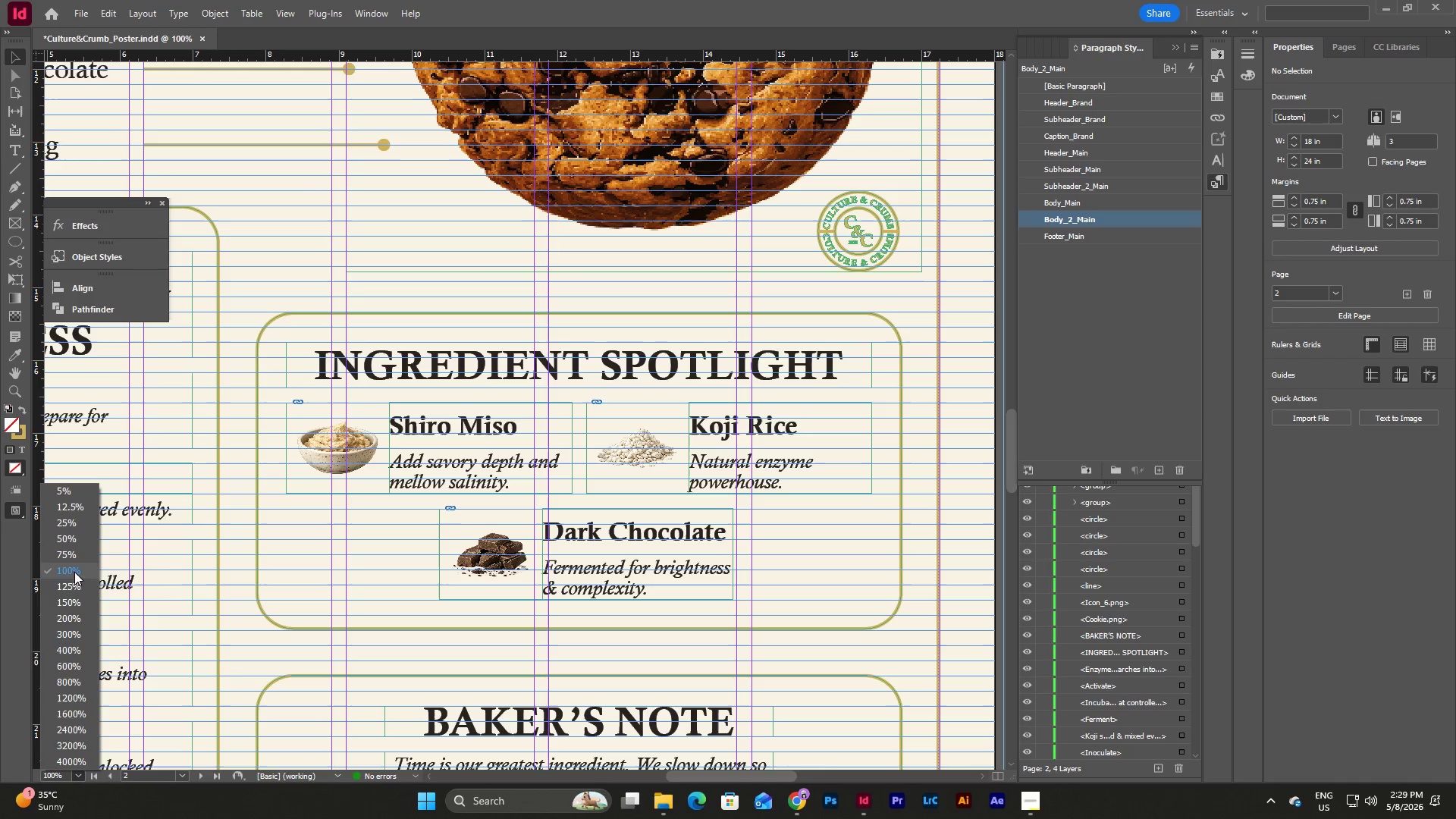 
left_click([74, 556])
 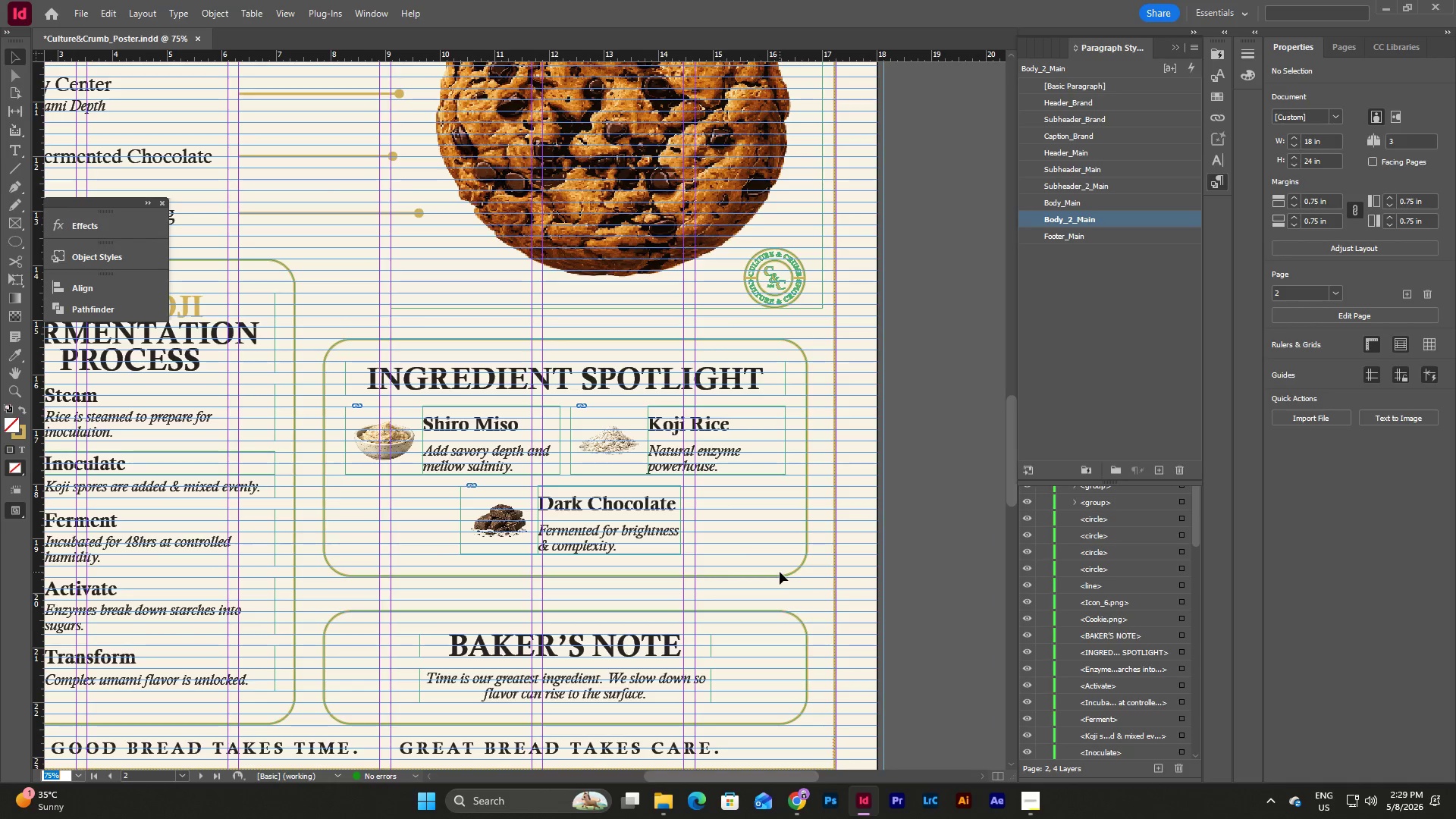 
scroll: coordinate [887, 610], scroll_direction: down, amount: 2.0
 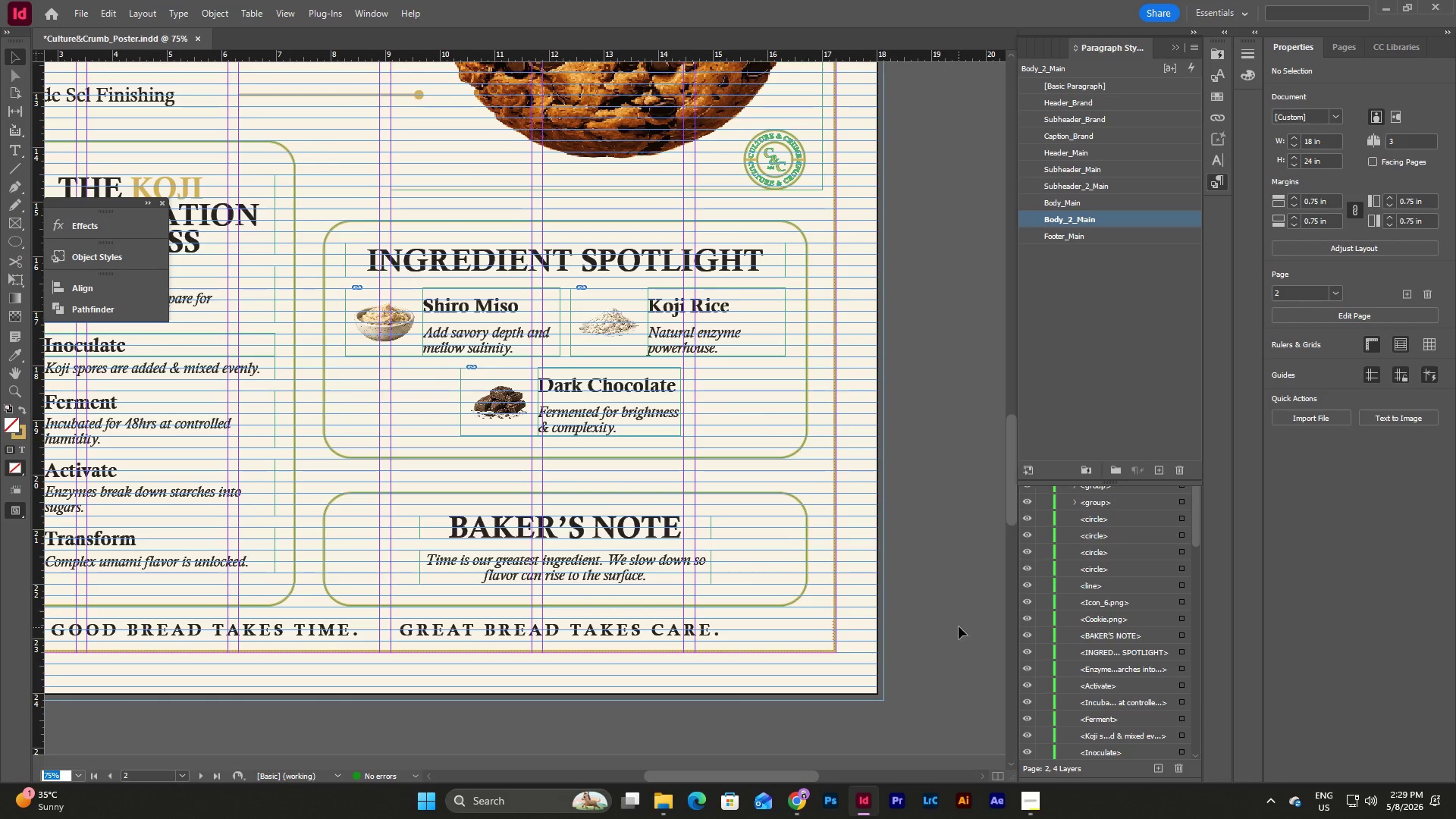 
left_click([959, 626])
 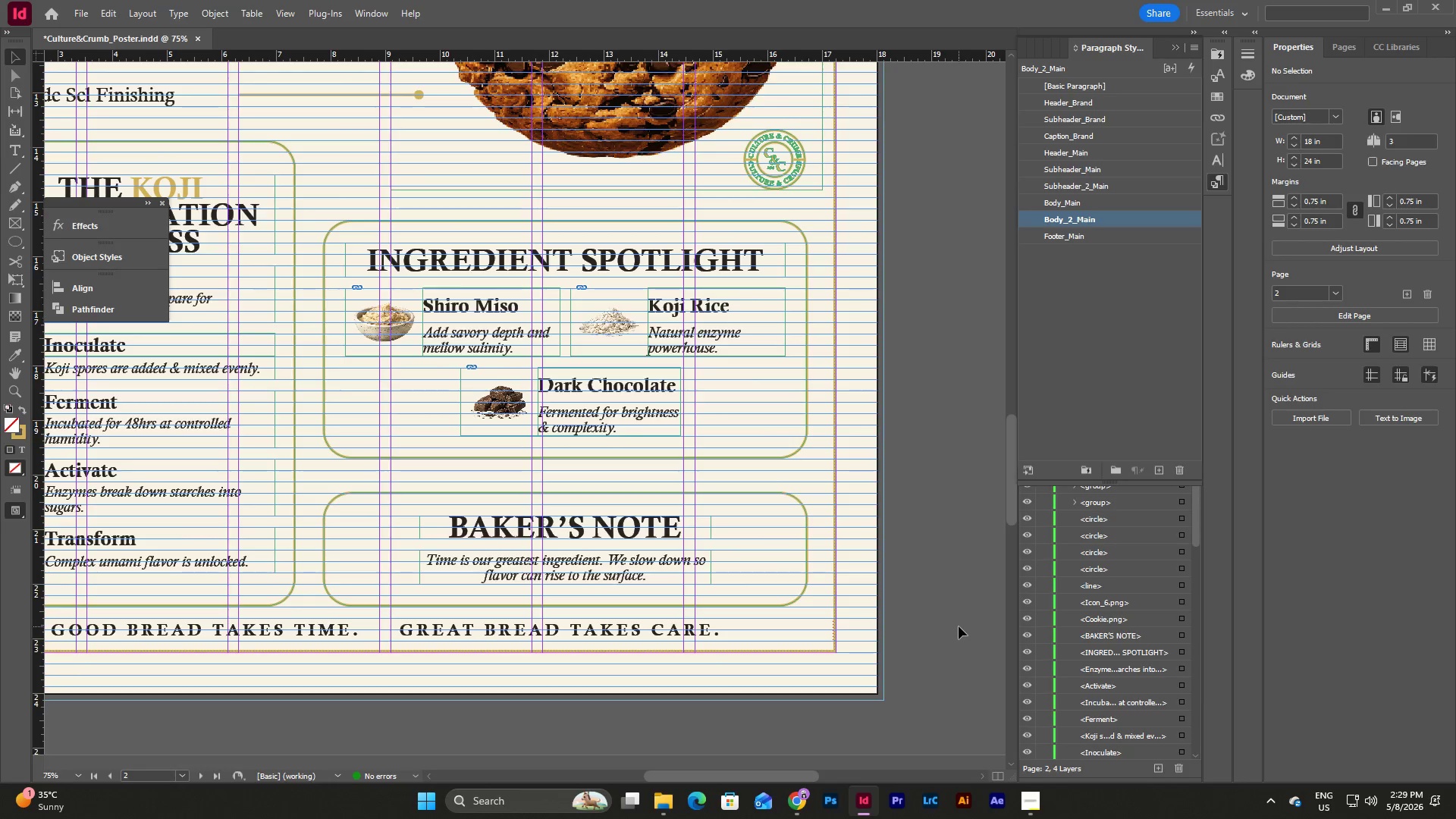 
key(W)
 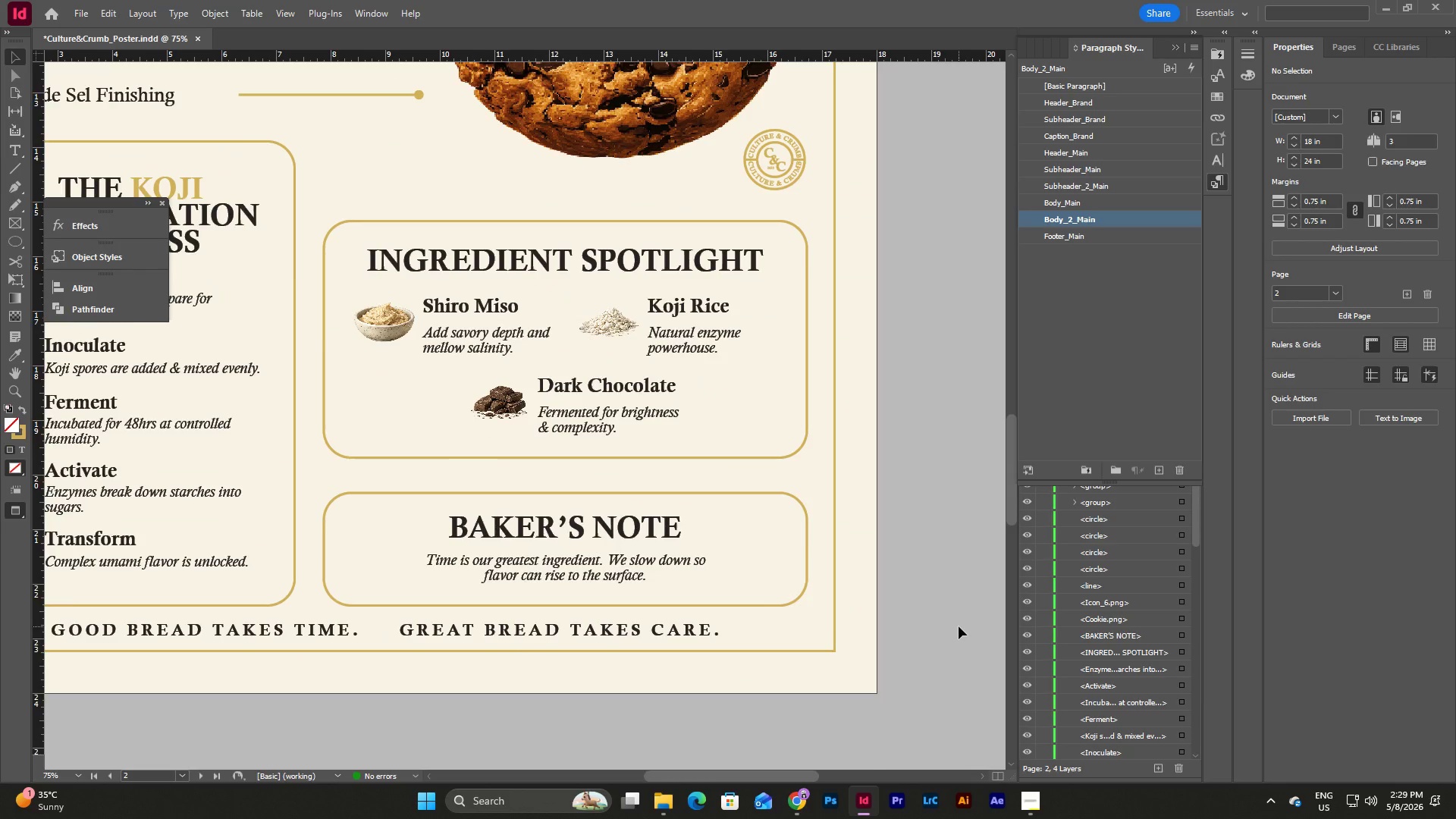 
scroll: coordinate [959, 626], scroll_direction: up, amount: 2.0
 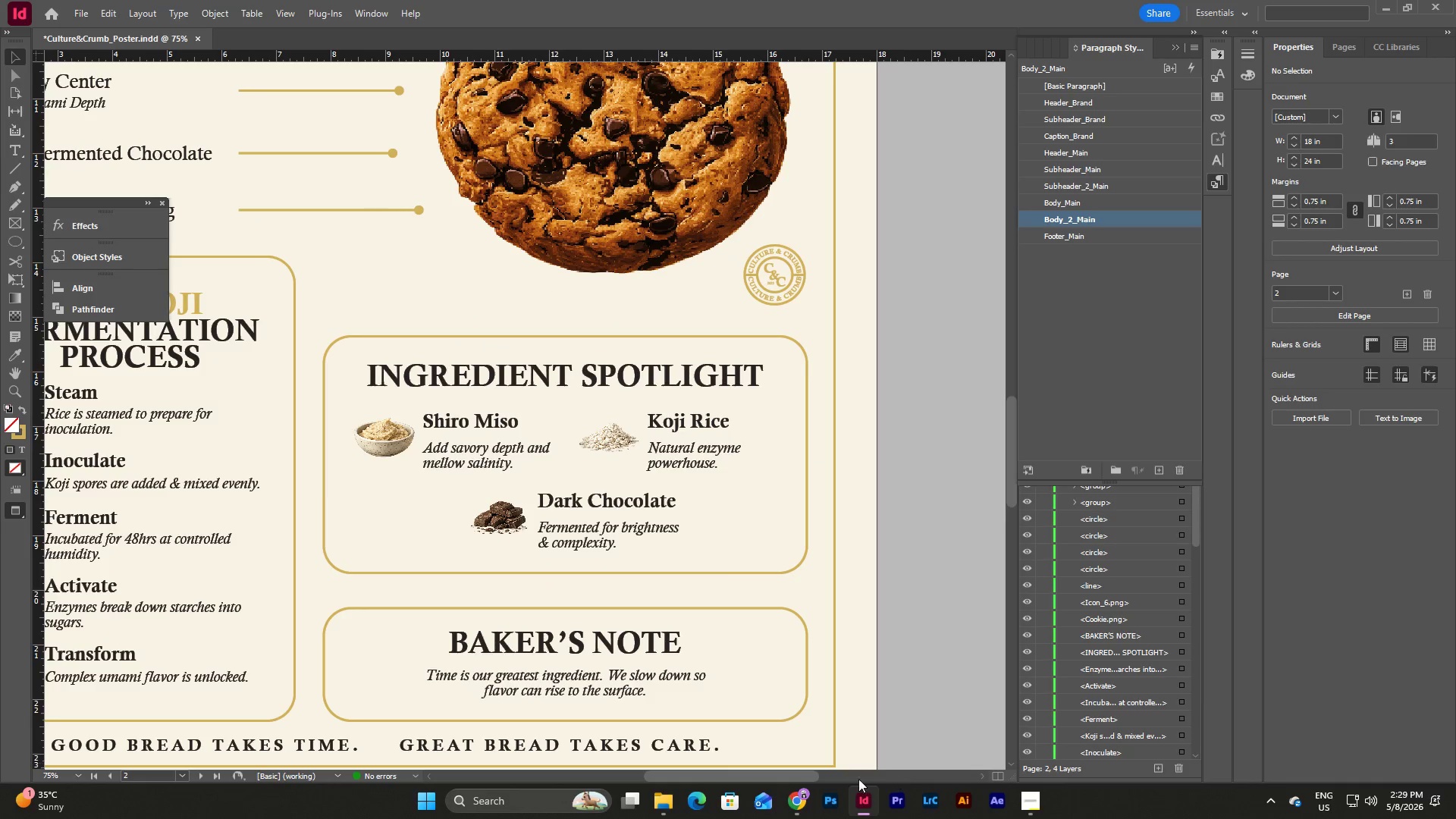 
left_click_drag(start_coordinate=[779, 775], to_coordinate=[751, 778])
 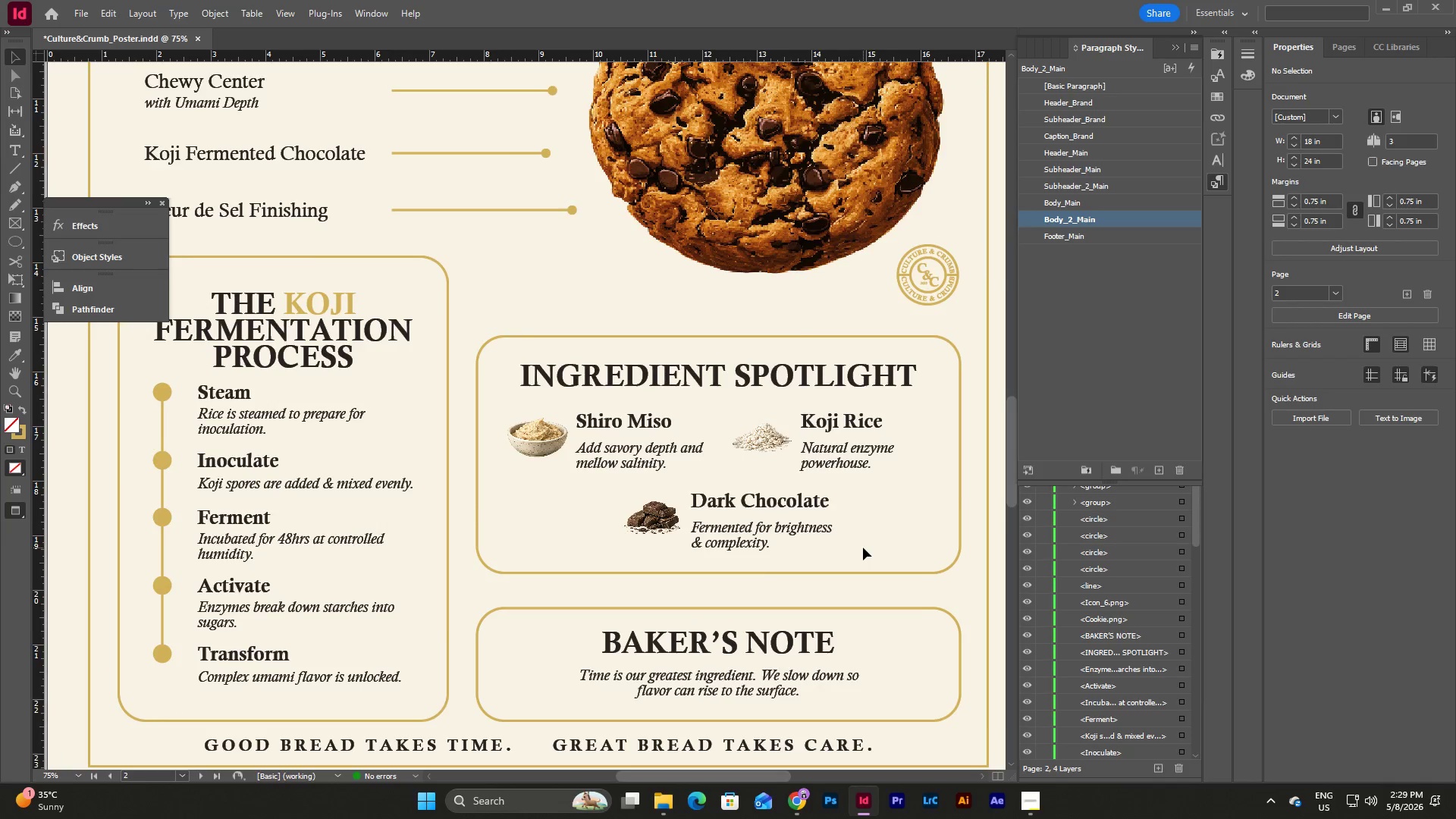 
scroll: coordinate [863, 548], scroll_direction: down, amount: 2.0
 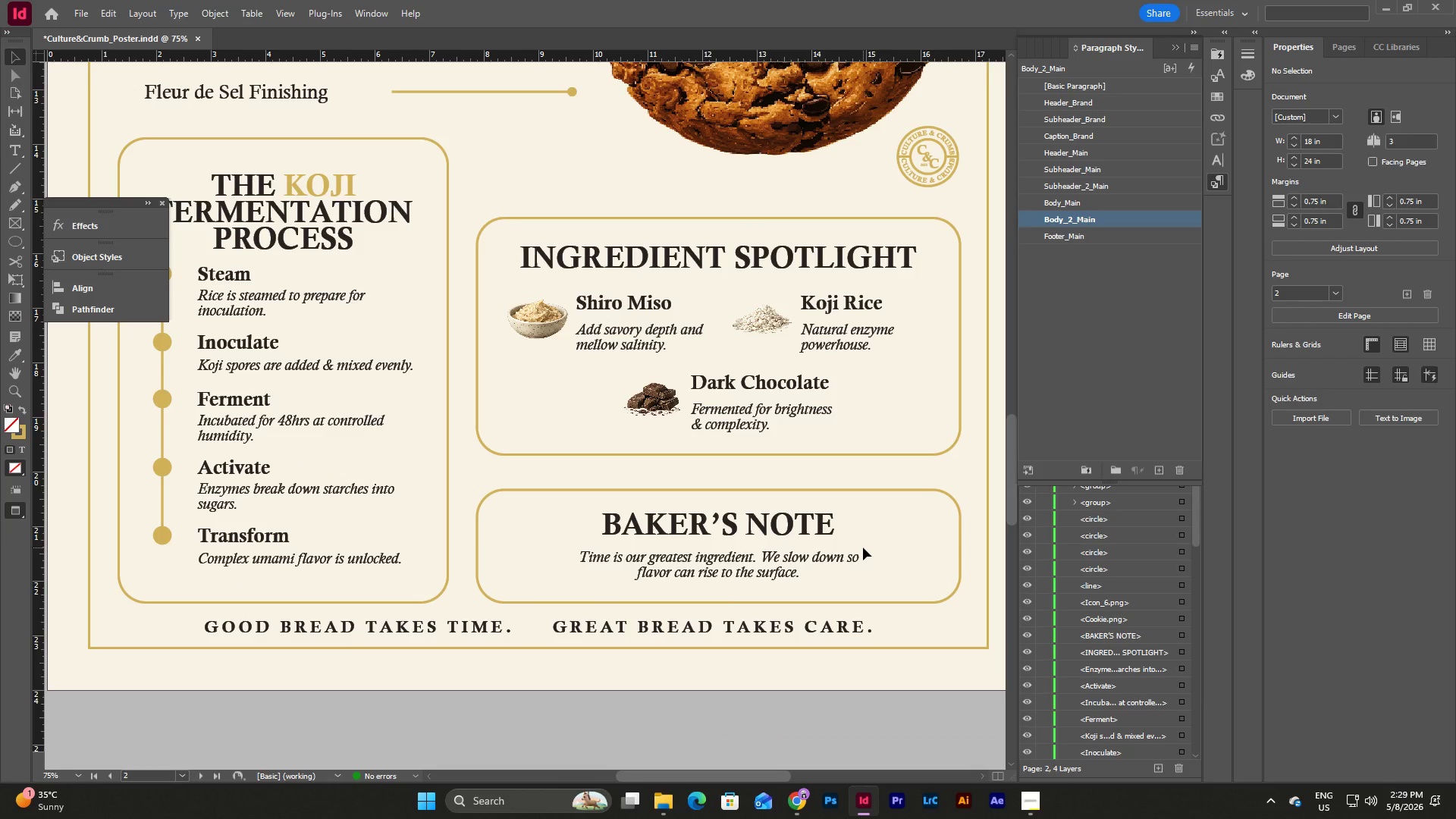 
wait(5.05)
 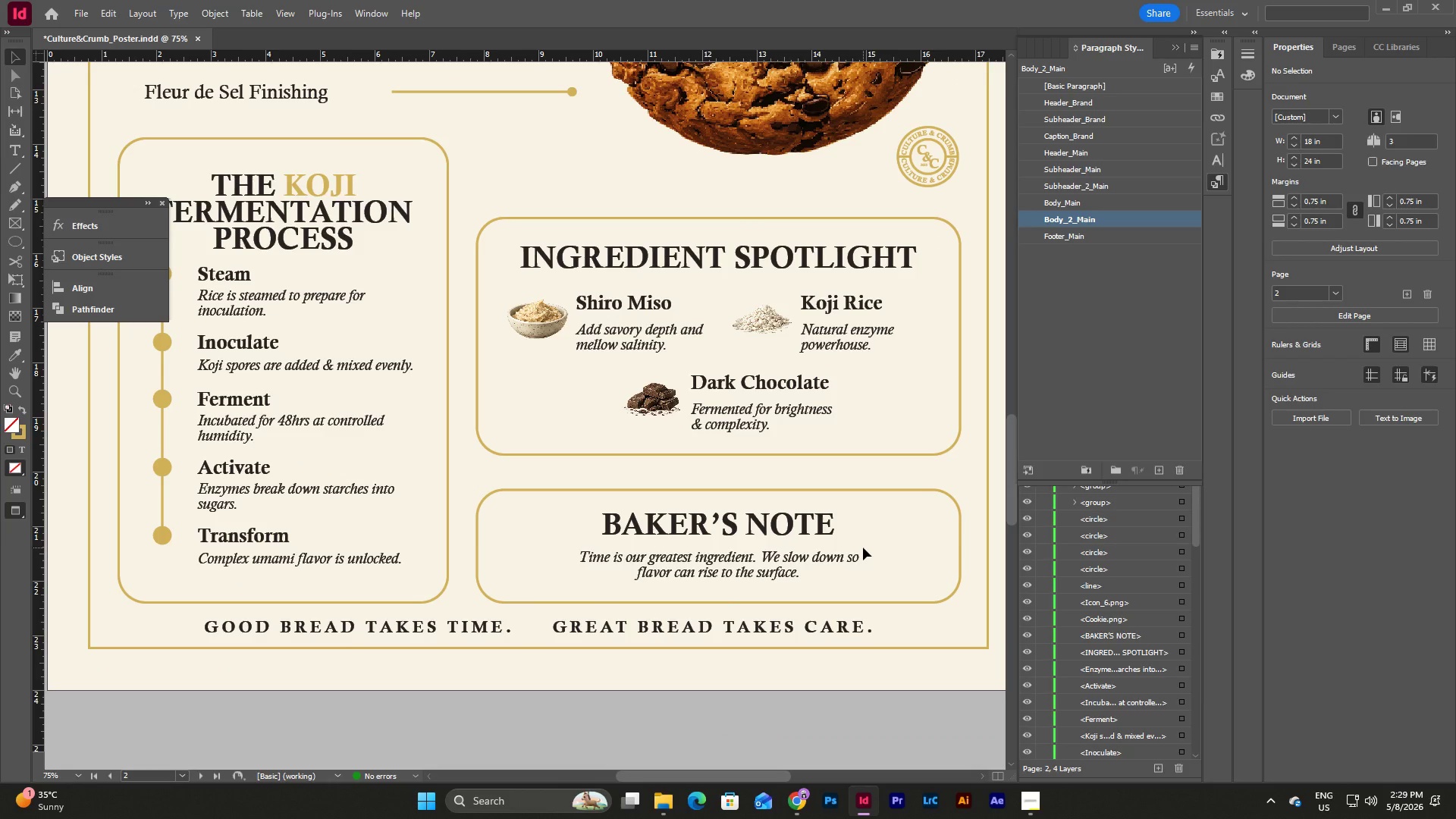 
double_click([806, 578])
 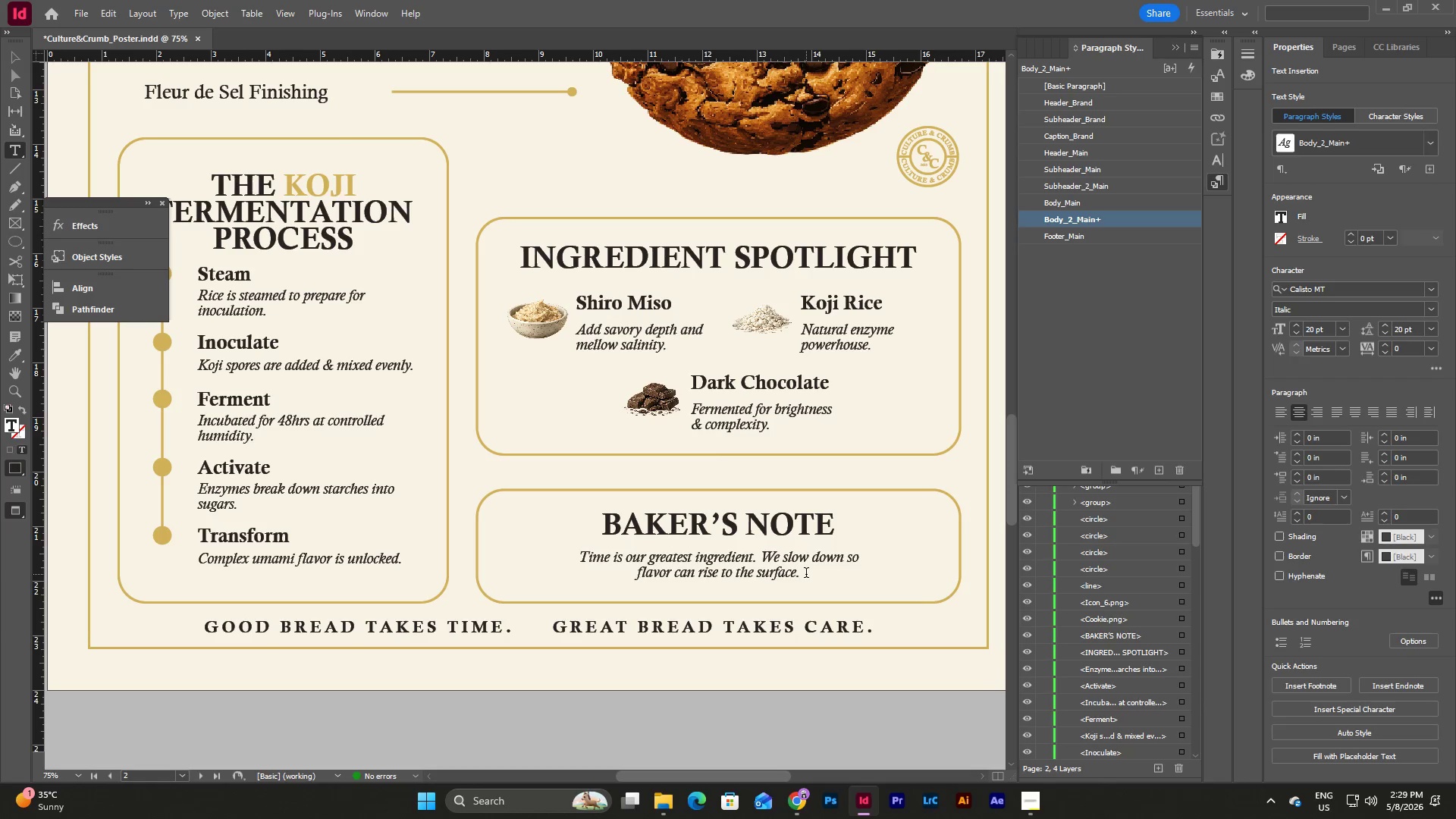 
left_click_drag(start_coordinate=[806, 574], to_coordinate=[495, 553])
 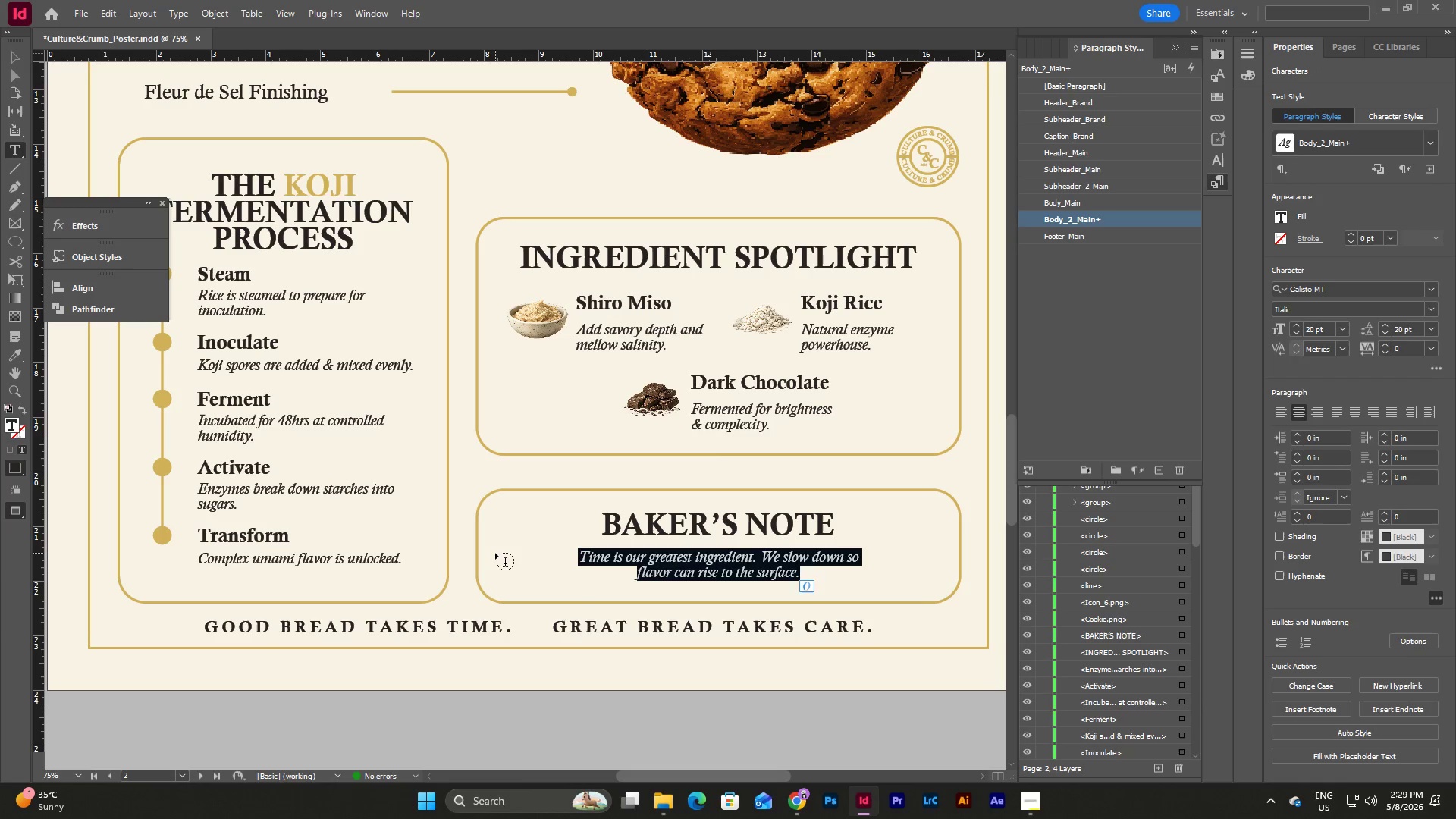 
type(Koji is magic. It tr)
key(Backspace)
type(urns simple ingredients int)
key(Backspace)
key(Backspace)
key(Backspace)
key(Backspace)
 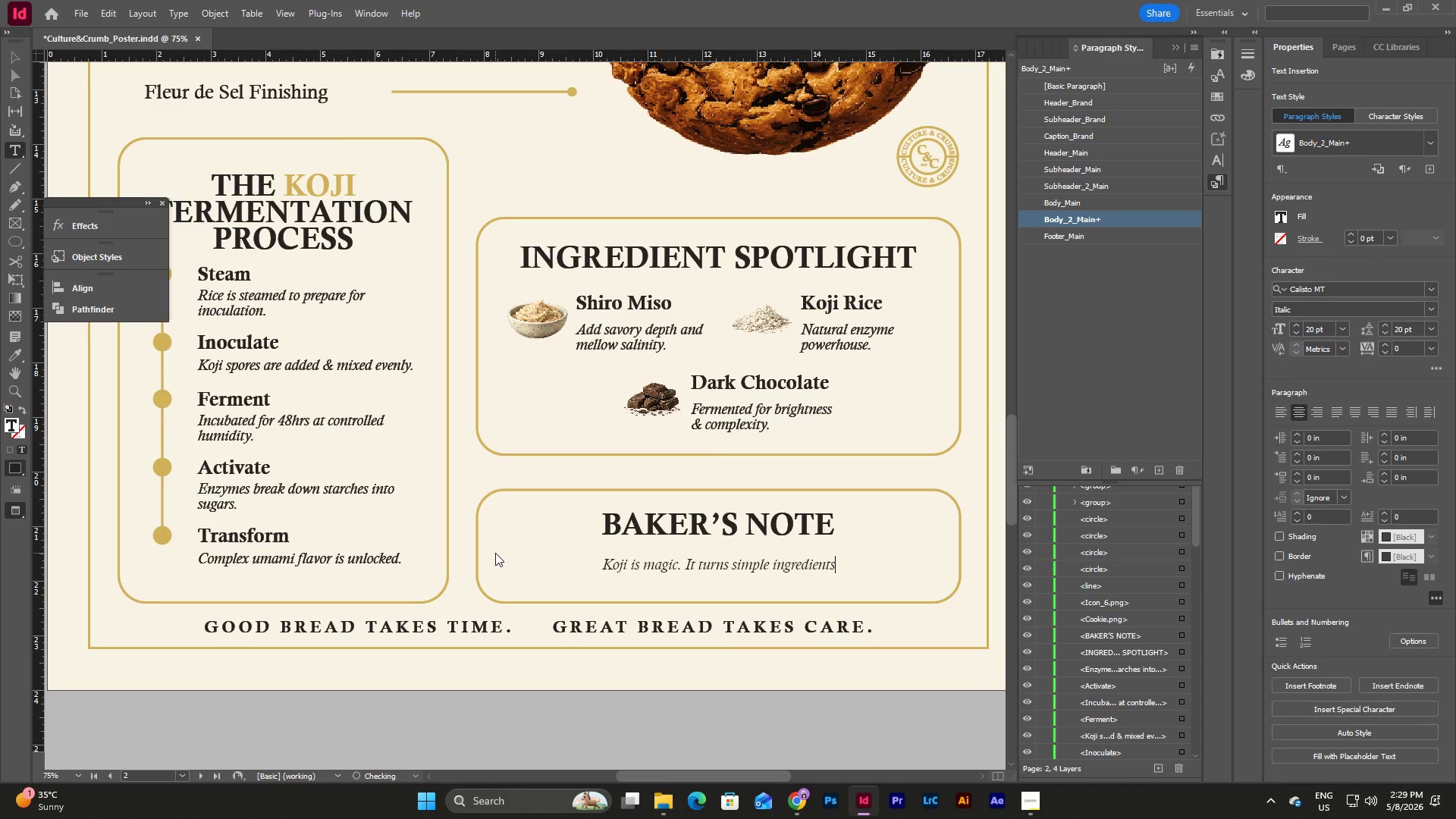 
key(Shift+Enter)
 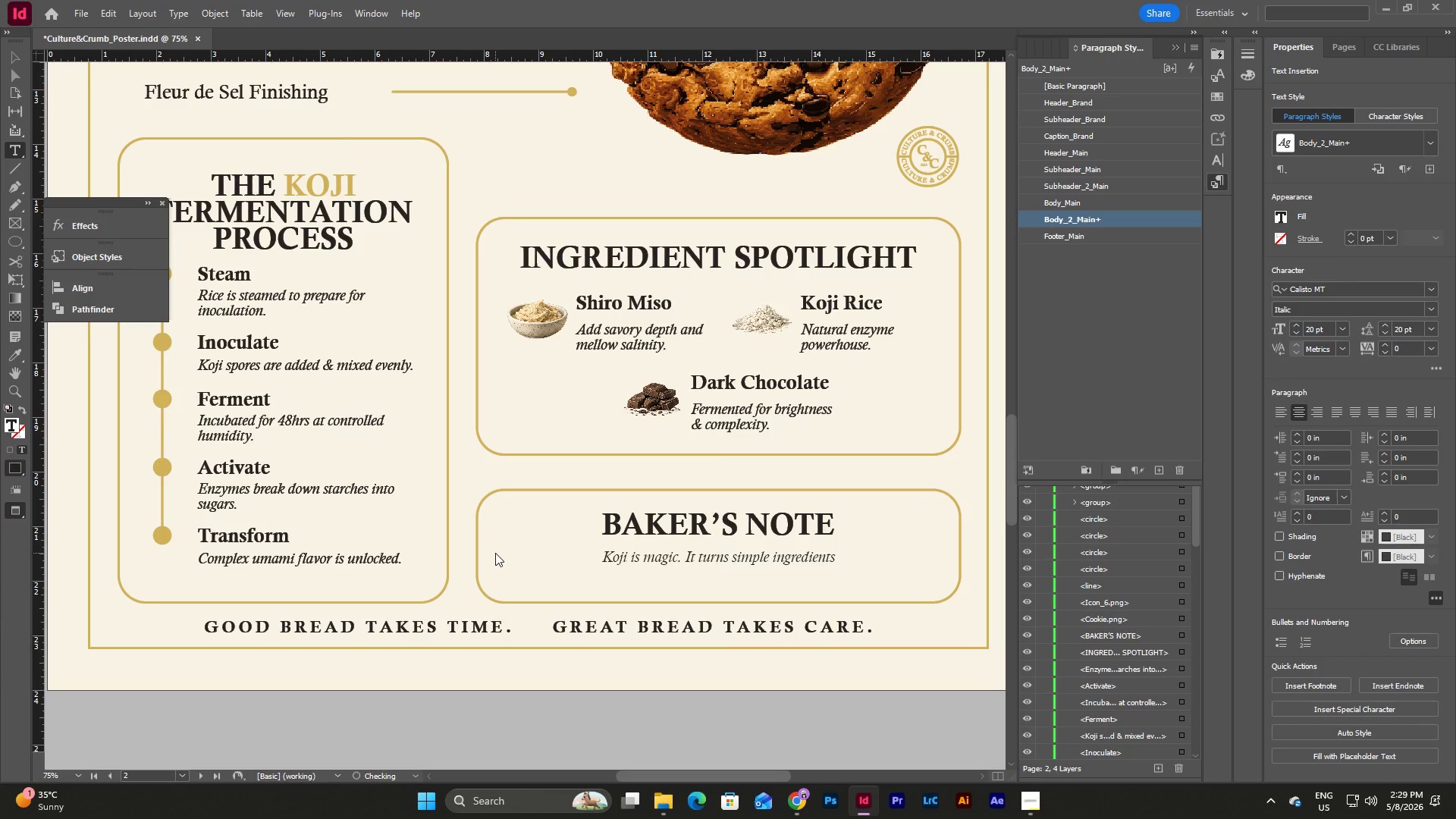 
type(into something alive.)
key(Escape)
 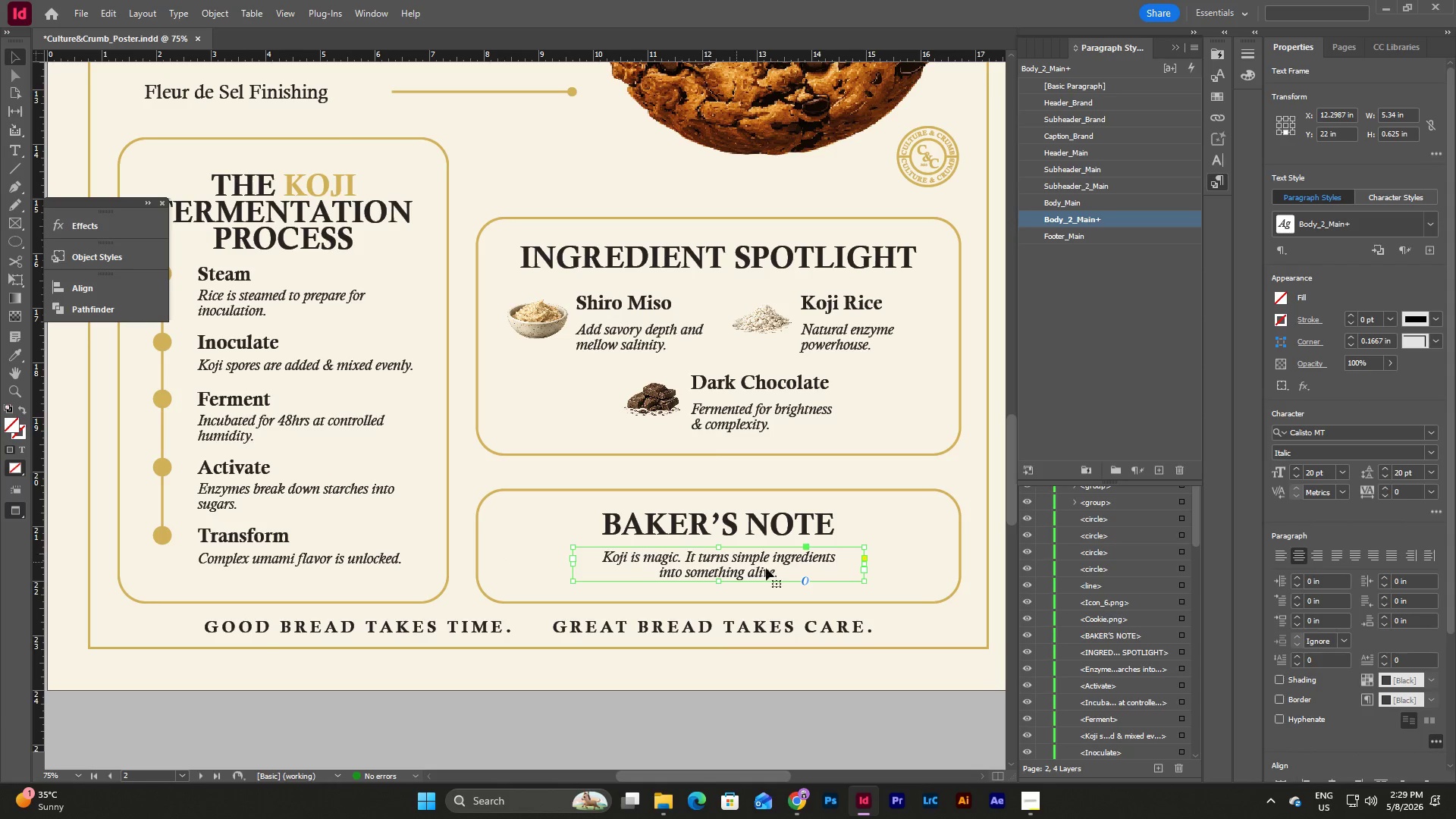 
left_click([951, 641])
 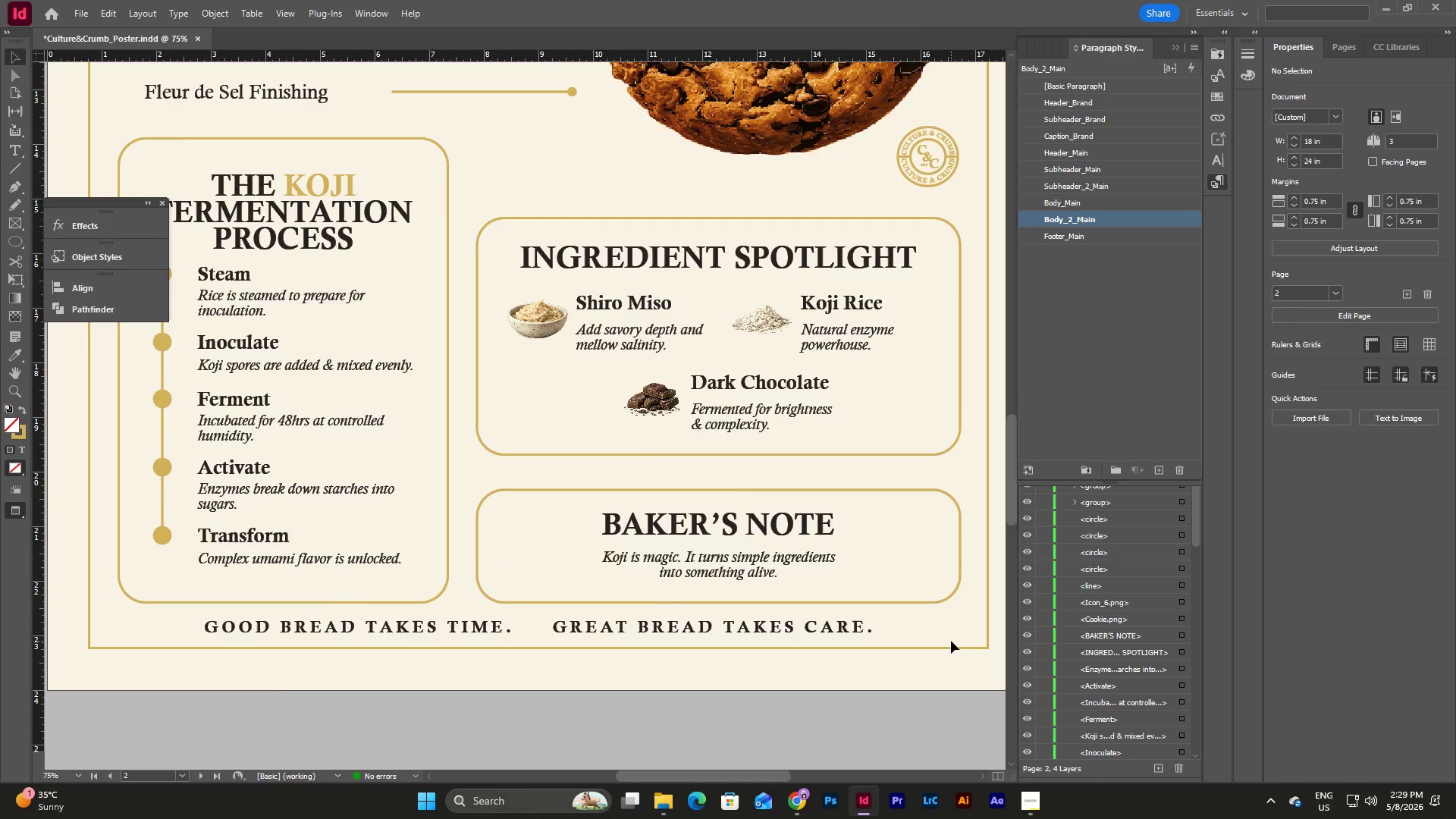 
scroll: coordinate [951, 641], scroll_direction: none, amount: 0.0
 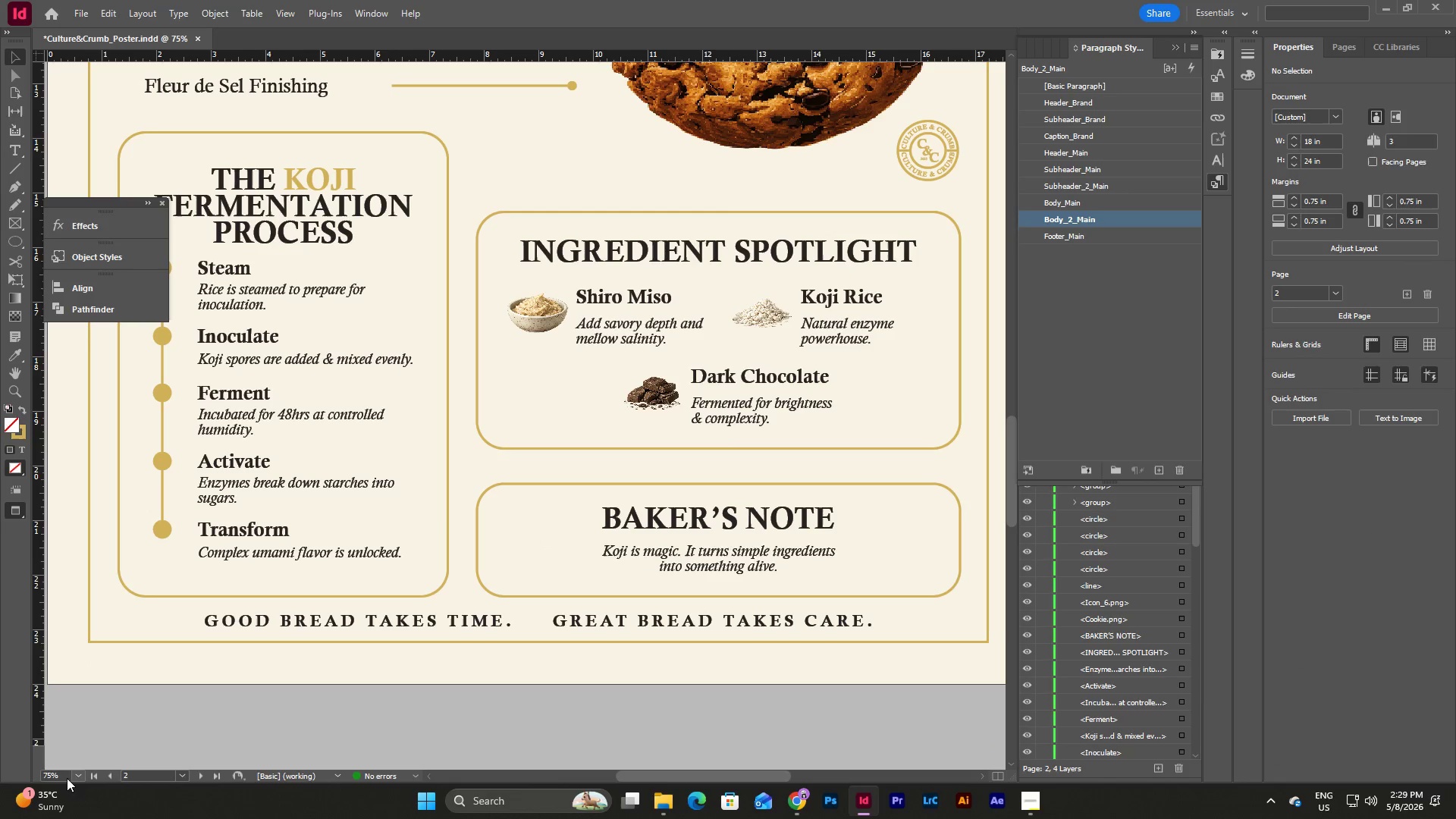 
left_click([76, 776])
 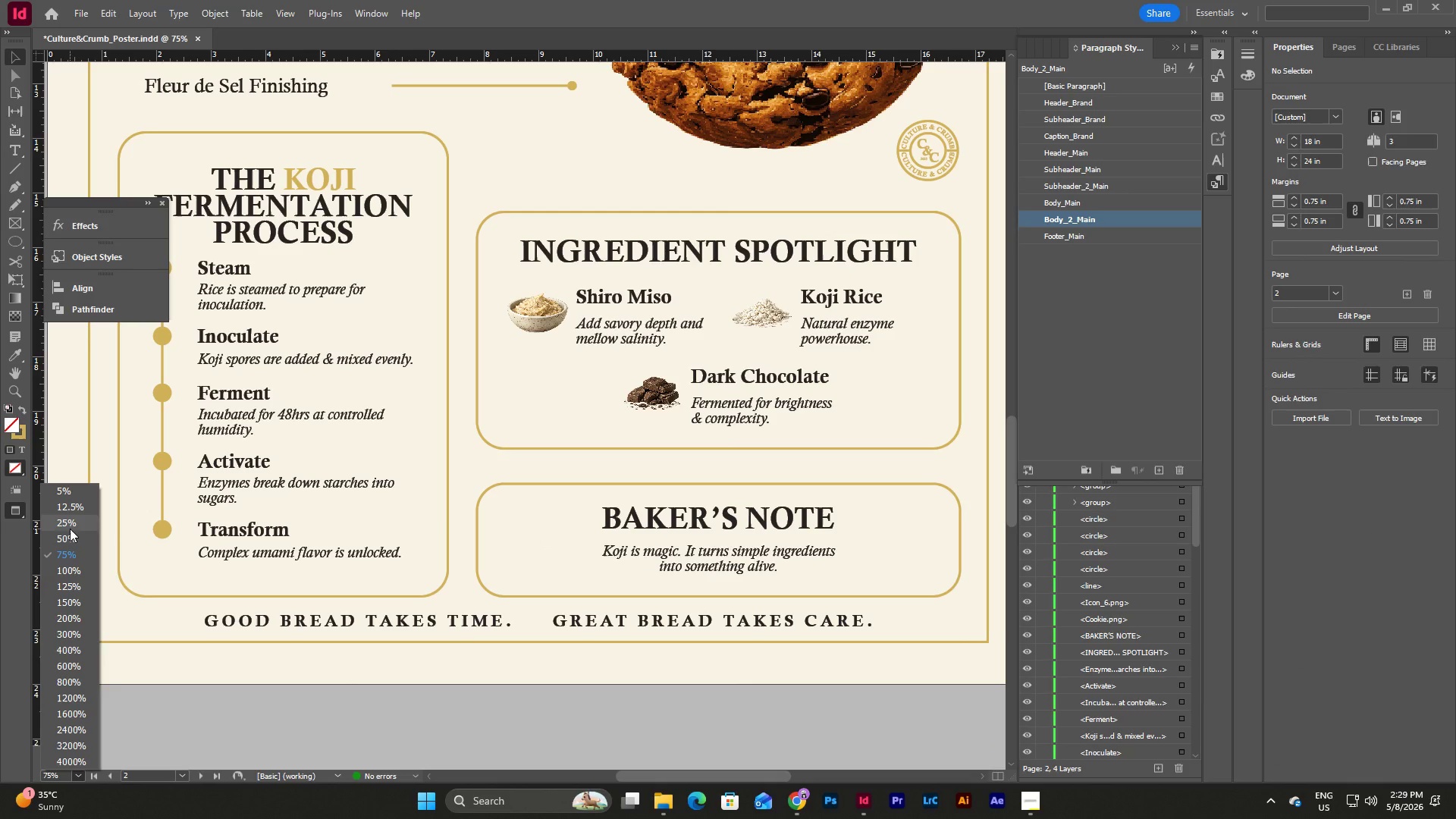 
left_click([70, 529])
 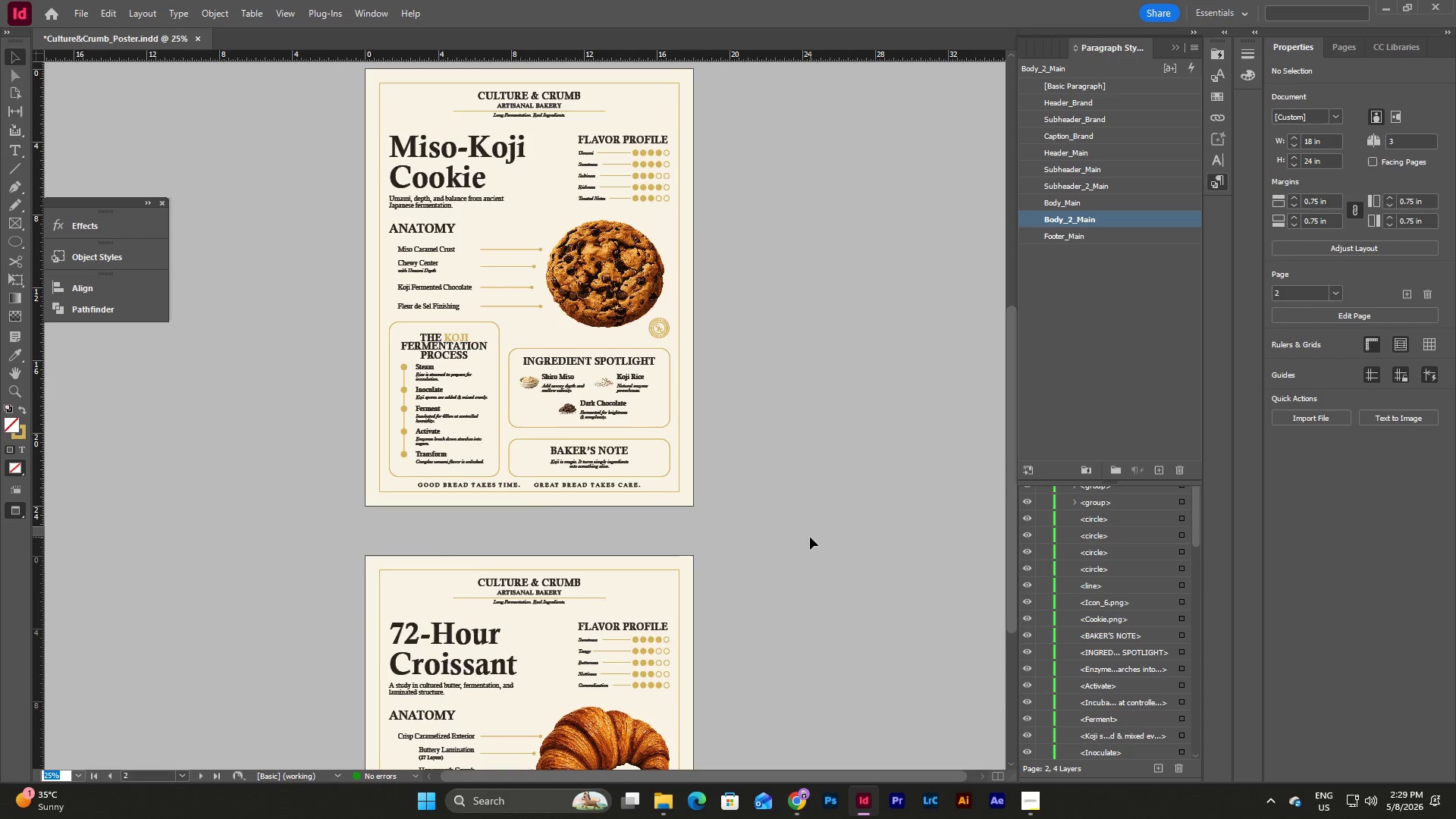 
scroll: coordinate [810, 537], scroll_direction: up, amount: 3.0
 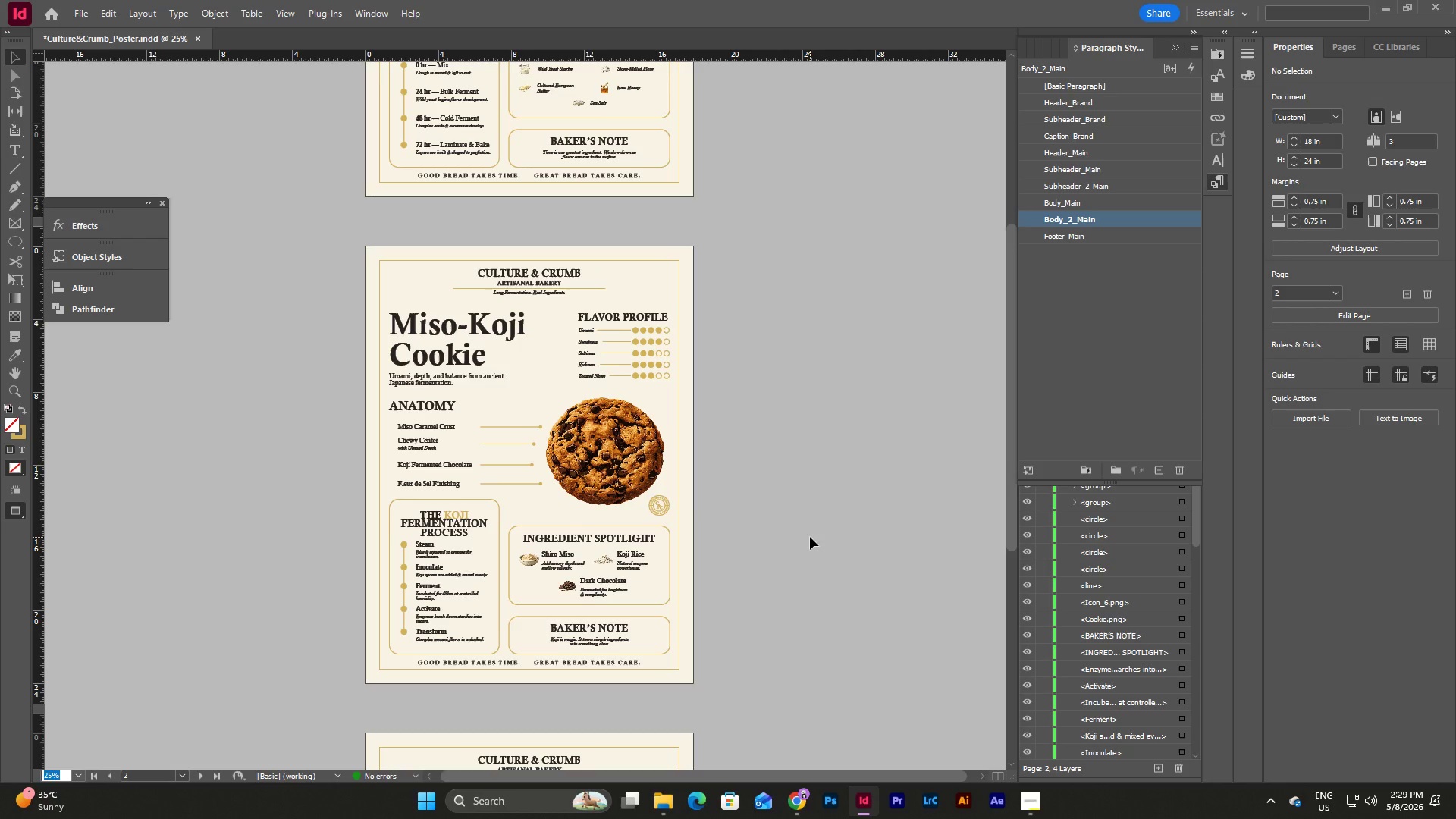 
left_click([810, 537])
 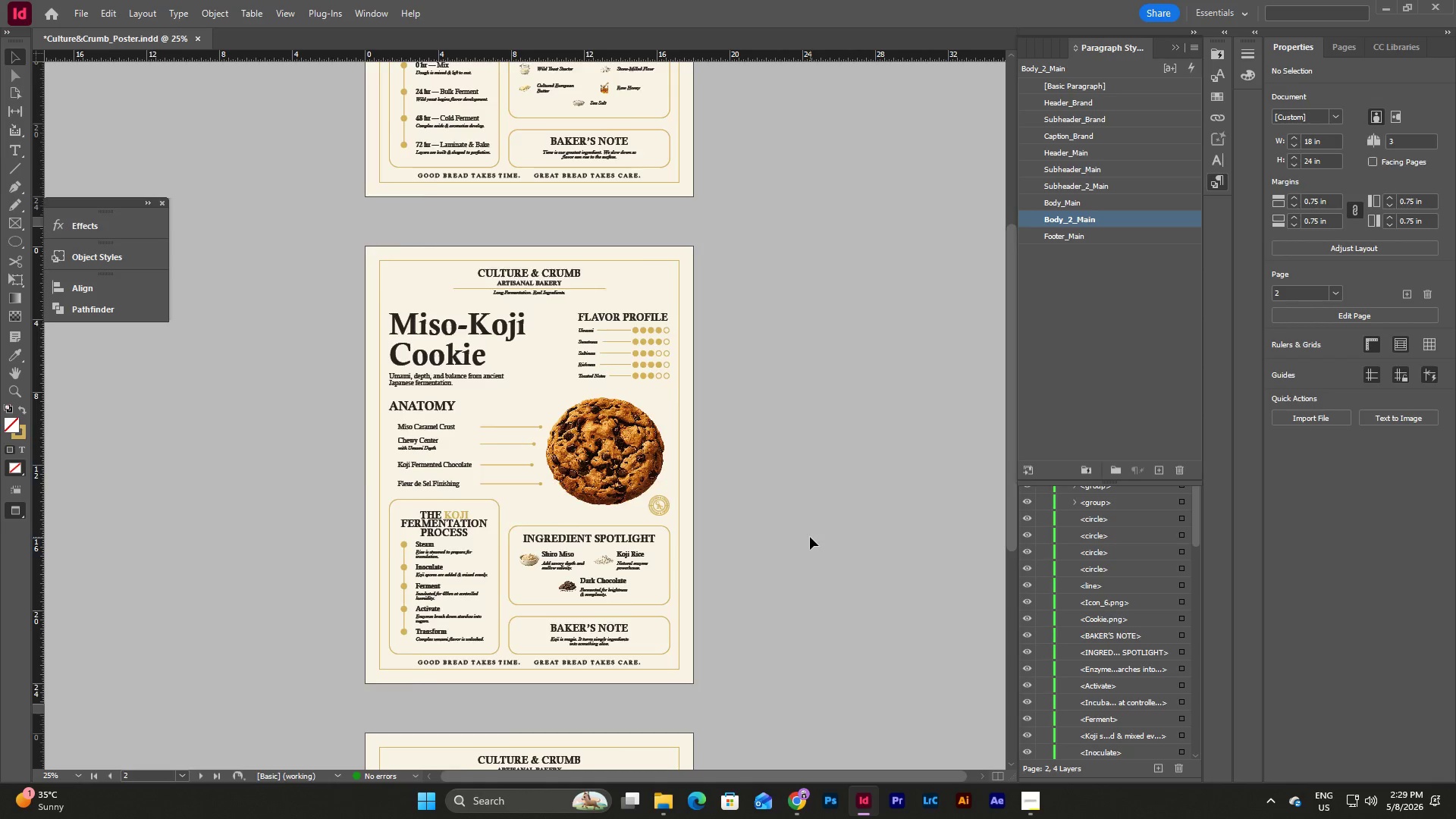 
scroll: coordinate [810, 537], scroll_direction: up, amount: 7.0
 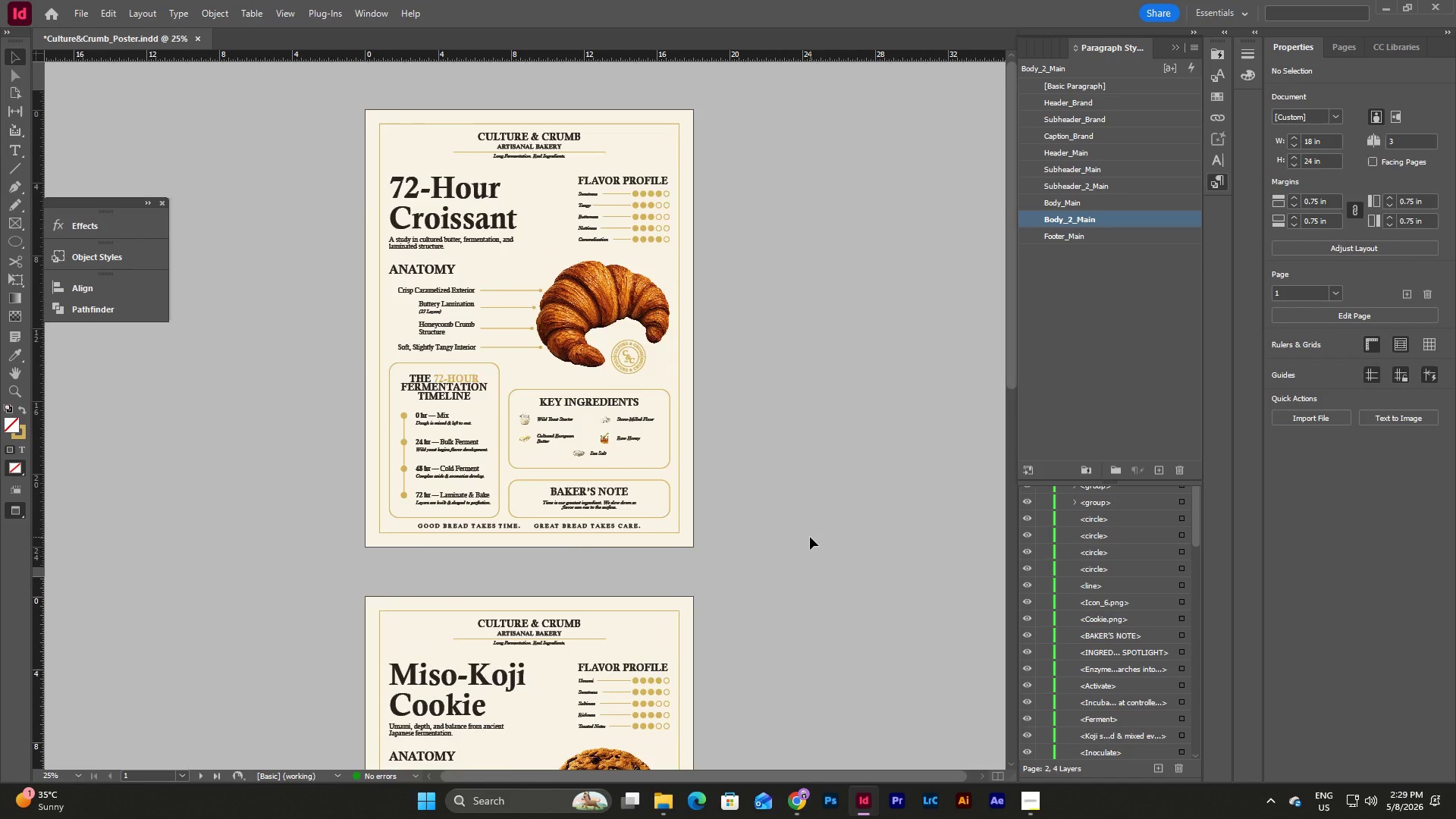 
scroll: coordinate [810, 537], scroll_direction: down, amount: 4.0
 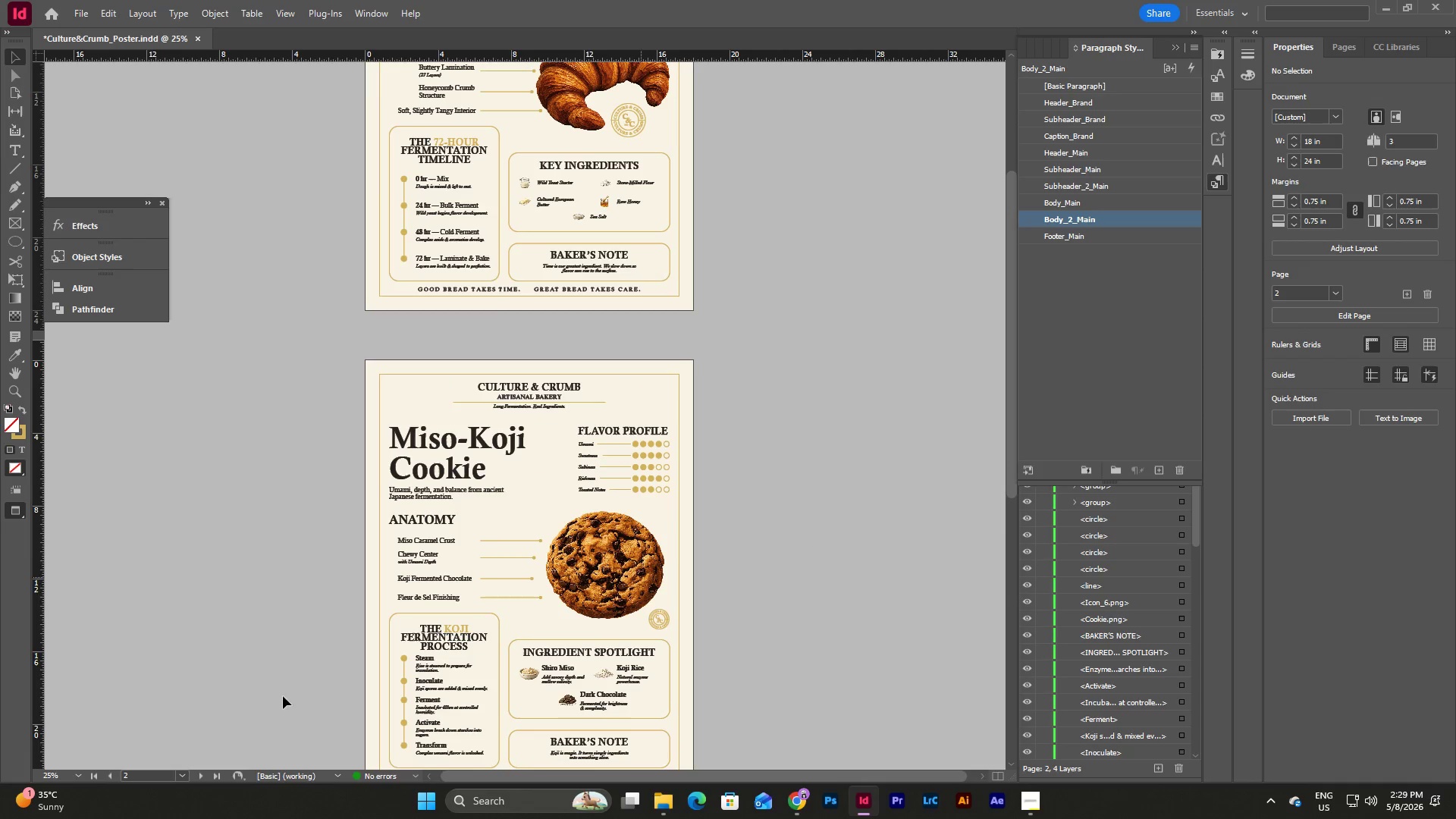 
triple_click([71, 778])
 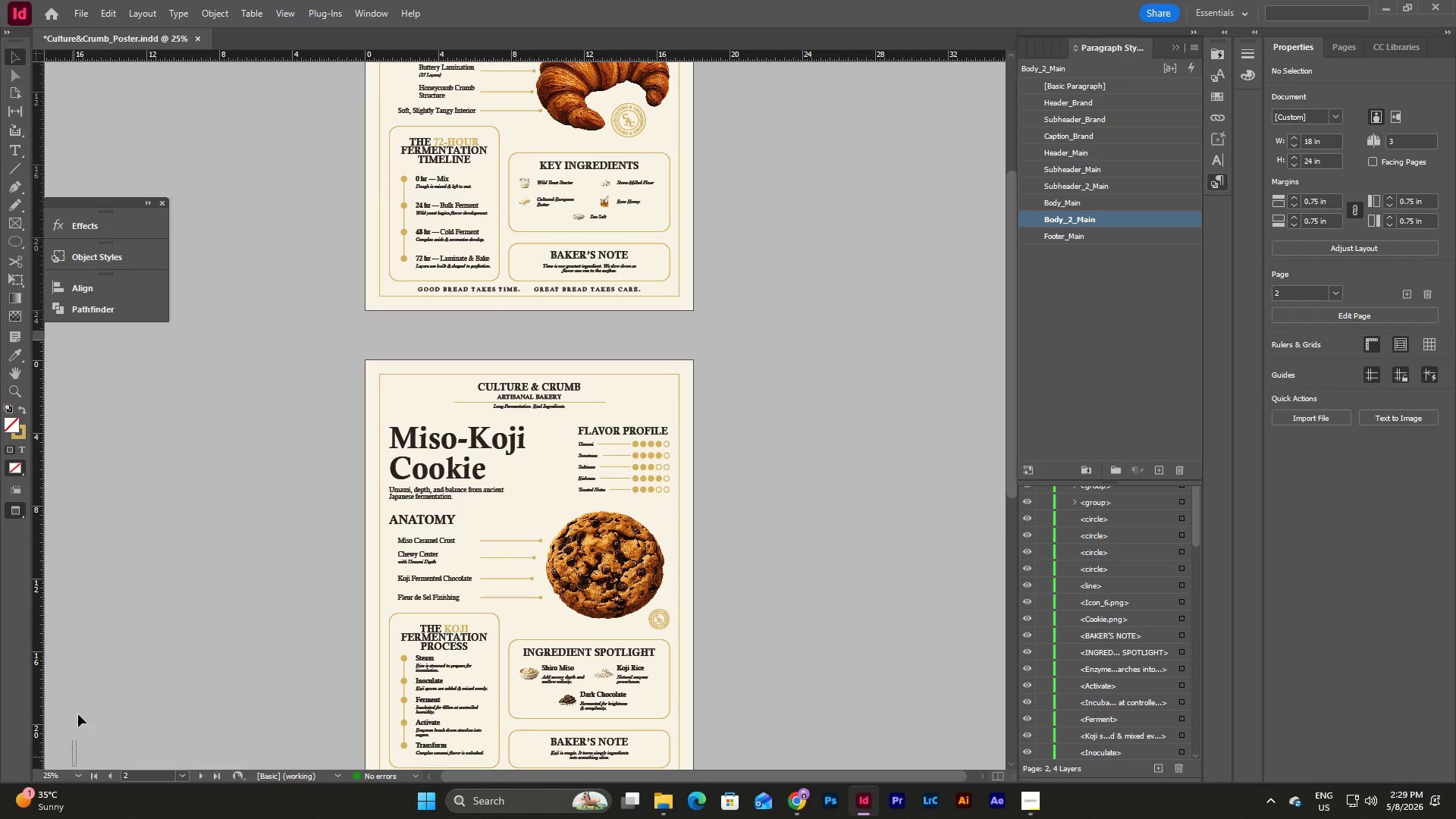 
left_click_drag(start_coordinate=[71, 778], to_coordinate=[80, 775])
 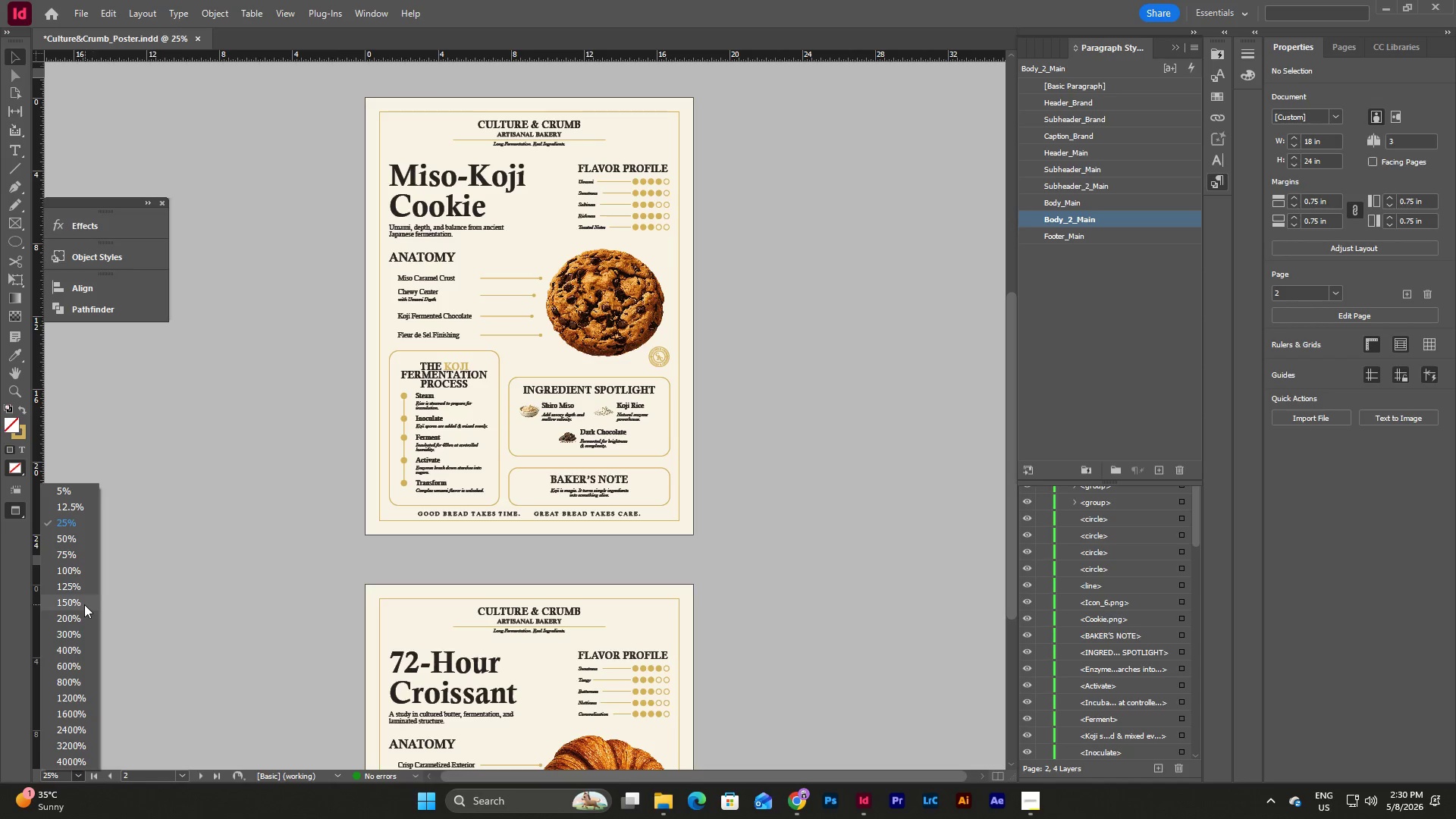 
key(Escape)
 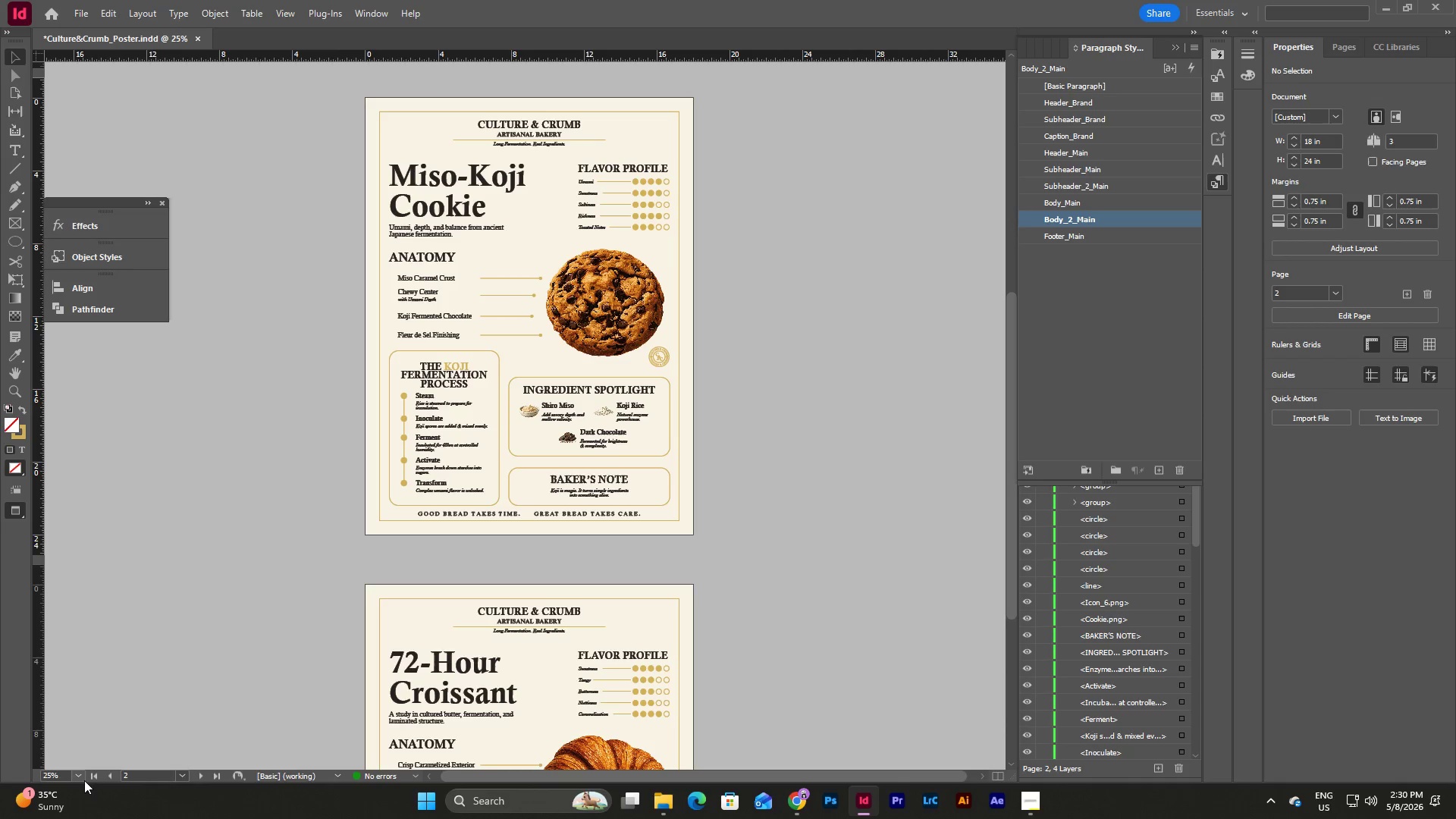 
left_click([80, 775])
 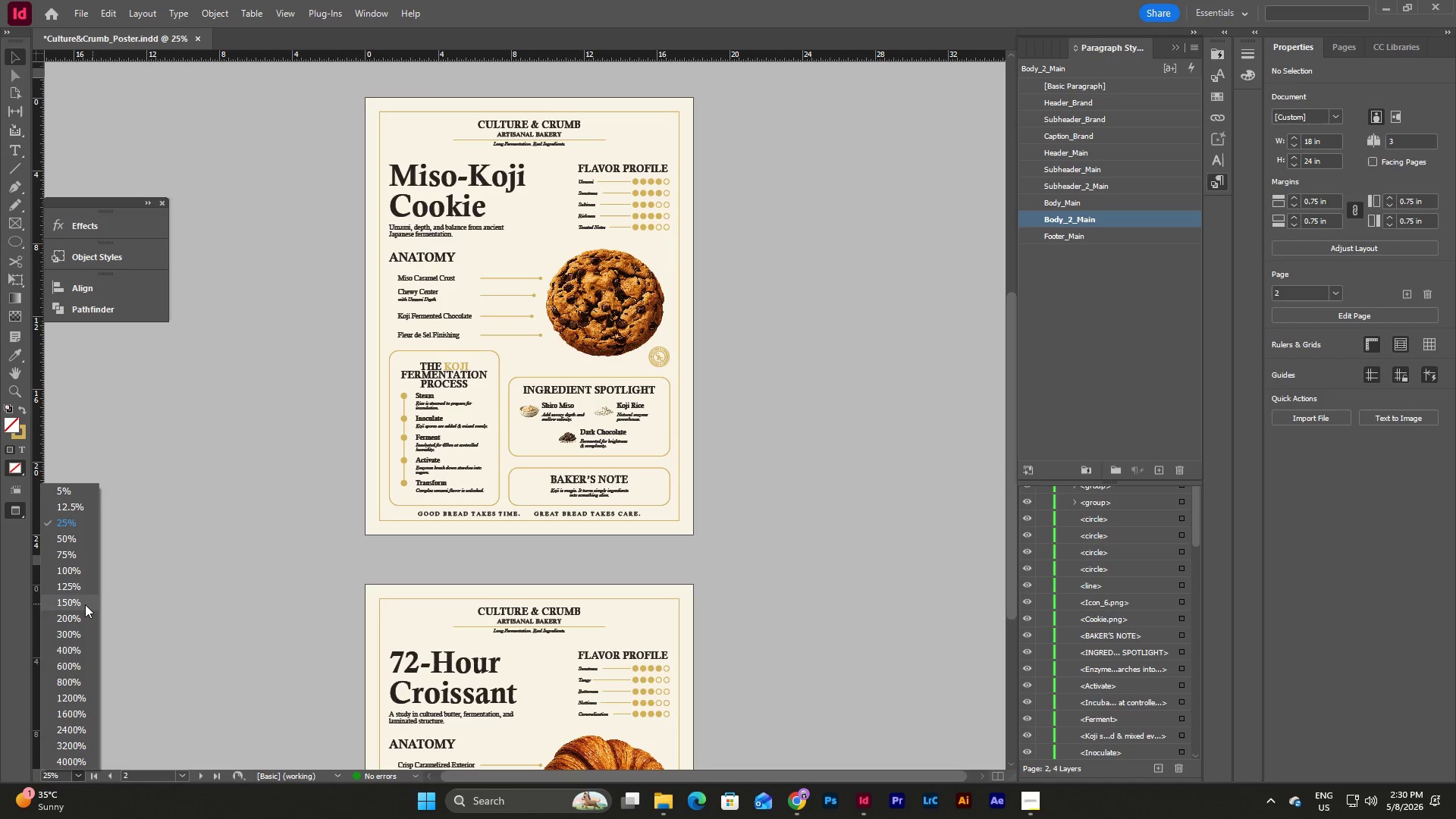 
left_click([84, 604])
 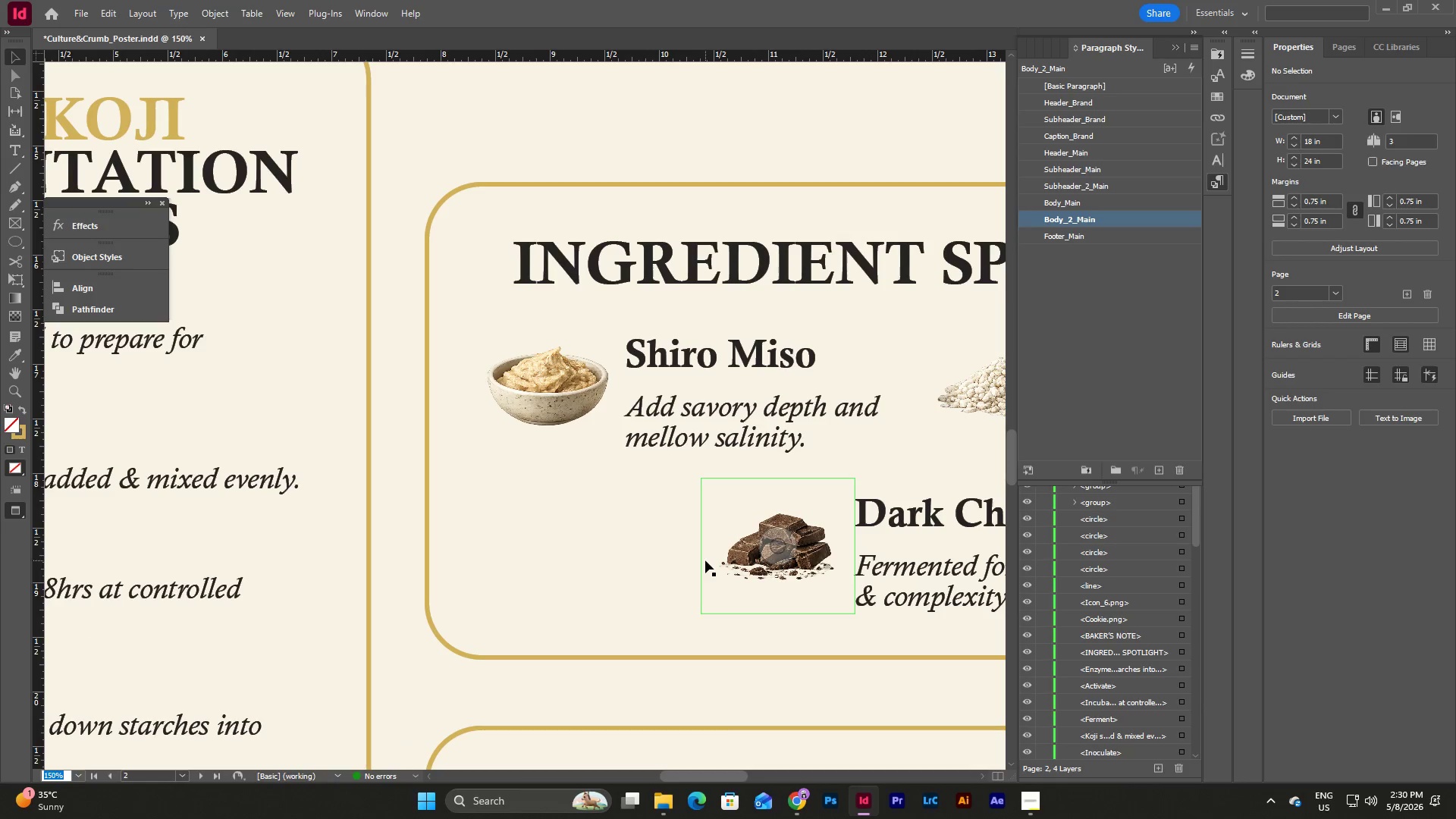 
scroll: coordinate [708, 570], scroll_direction: up, amount: 7.0
 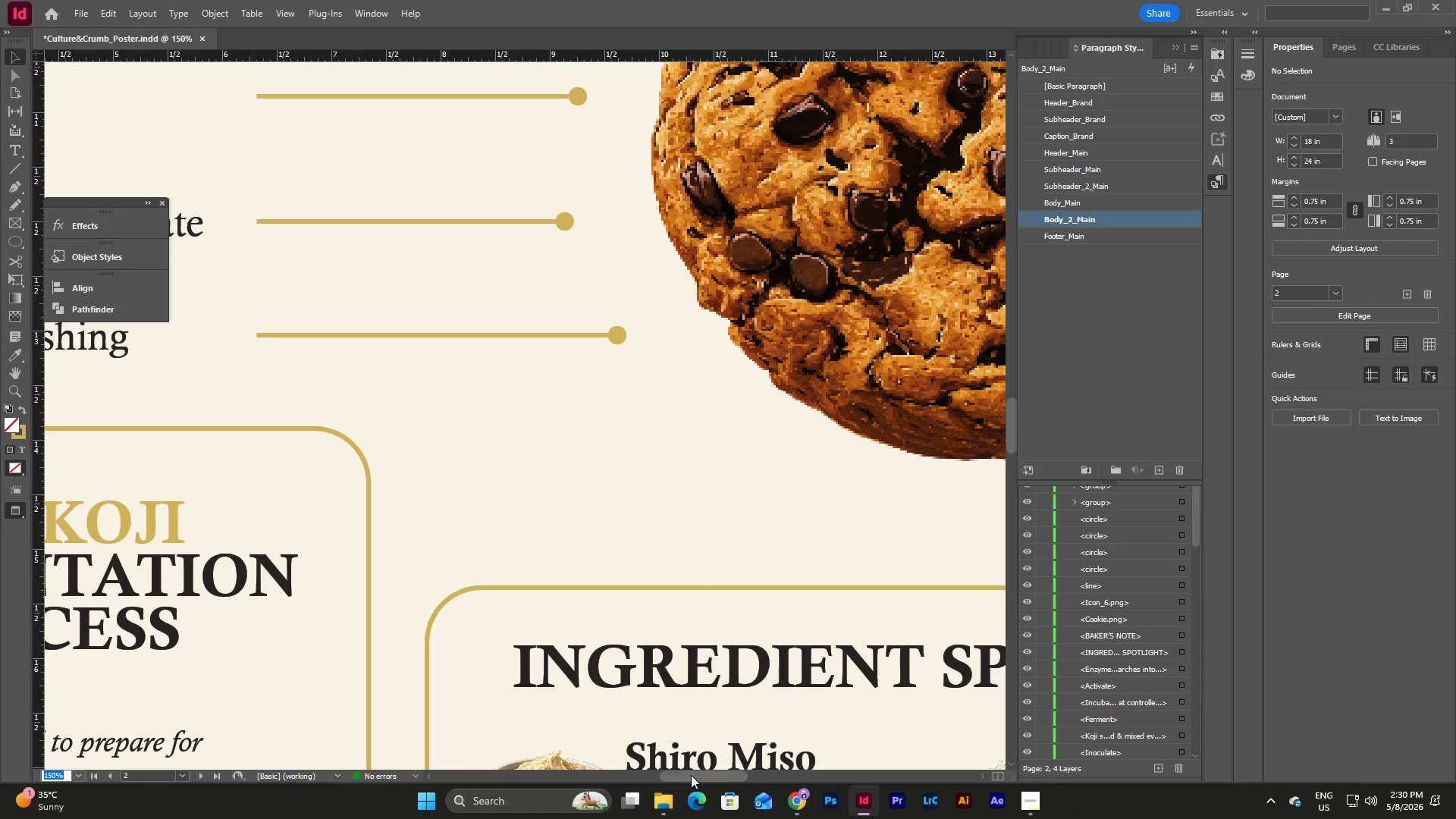 
left_click_drag(start_coordinate=[691, 774], to_coordinate=[756, 768])
 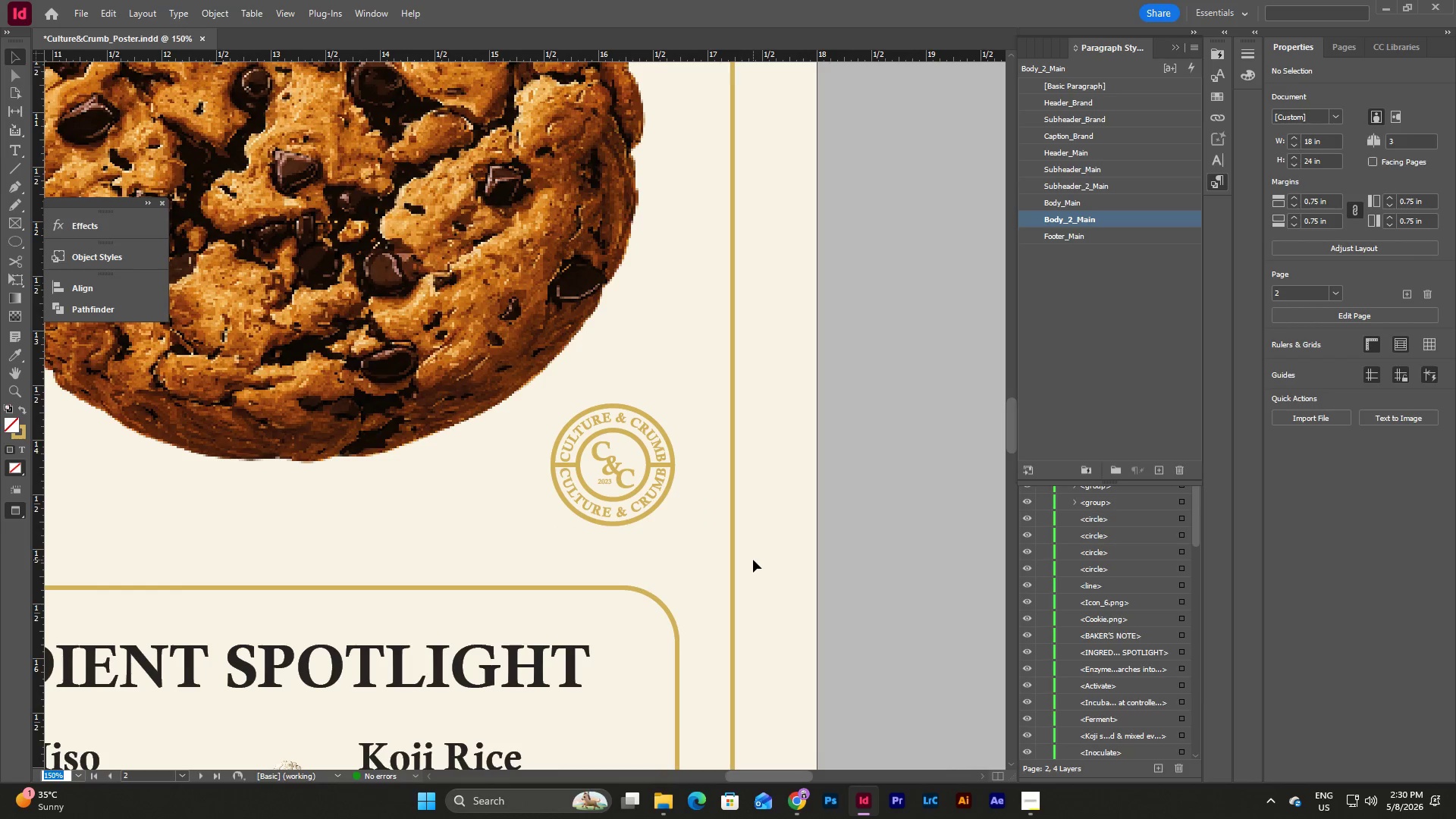 
key(W)
 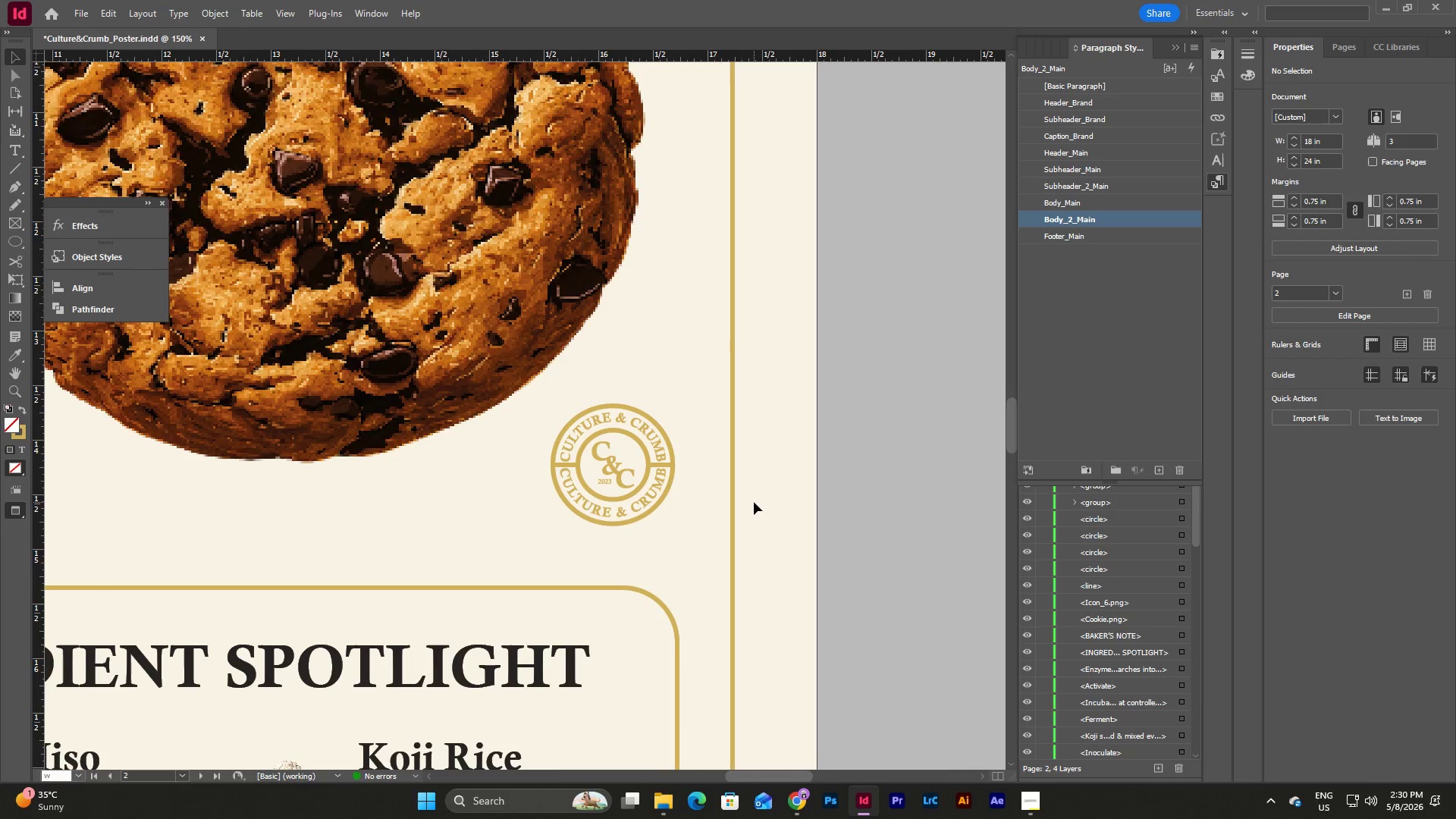 
left_click([754, 502])
 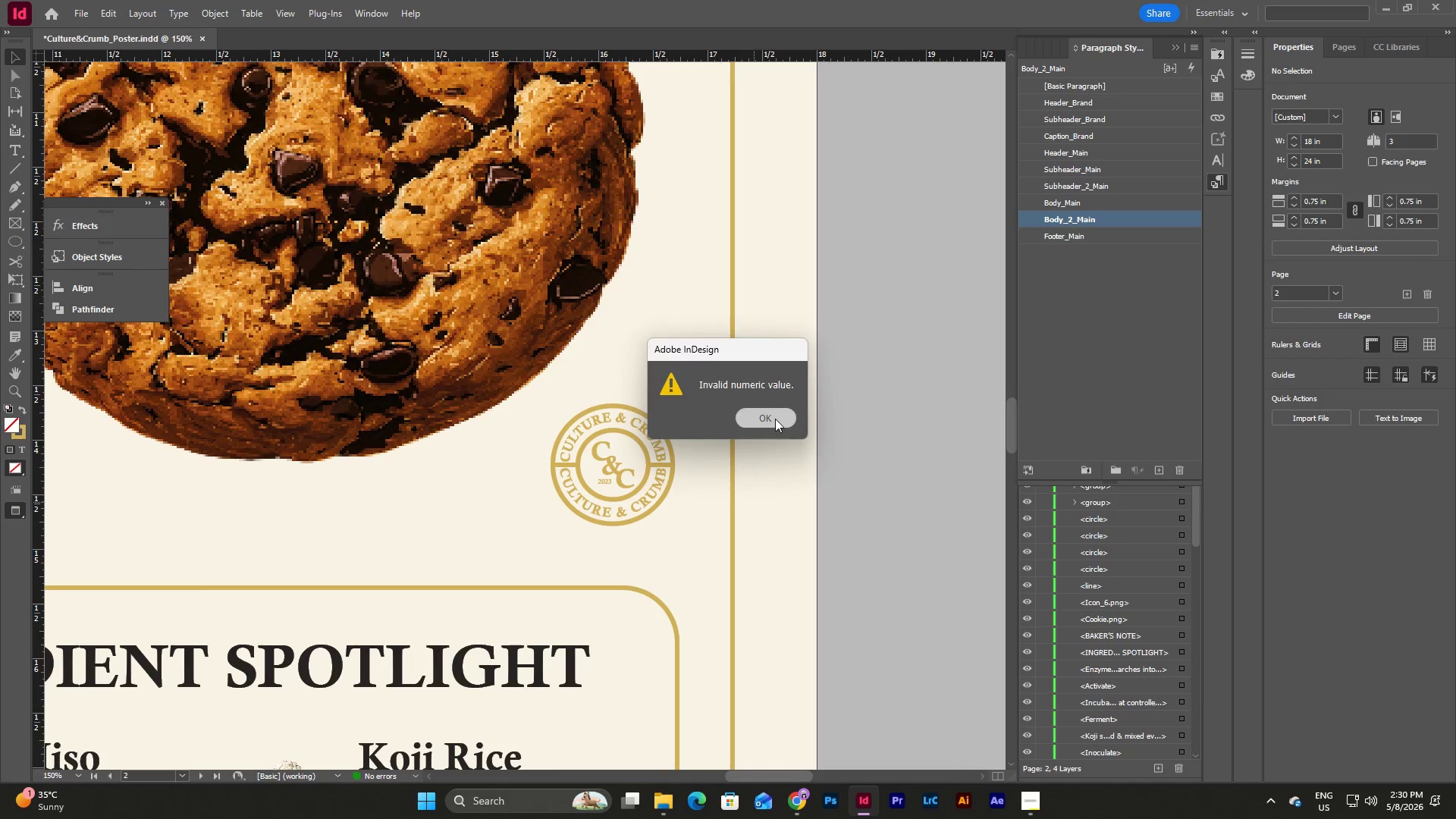 
double_click([860, 457])
 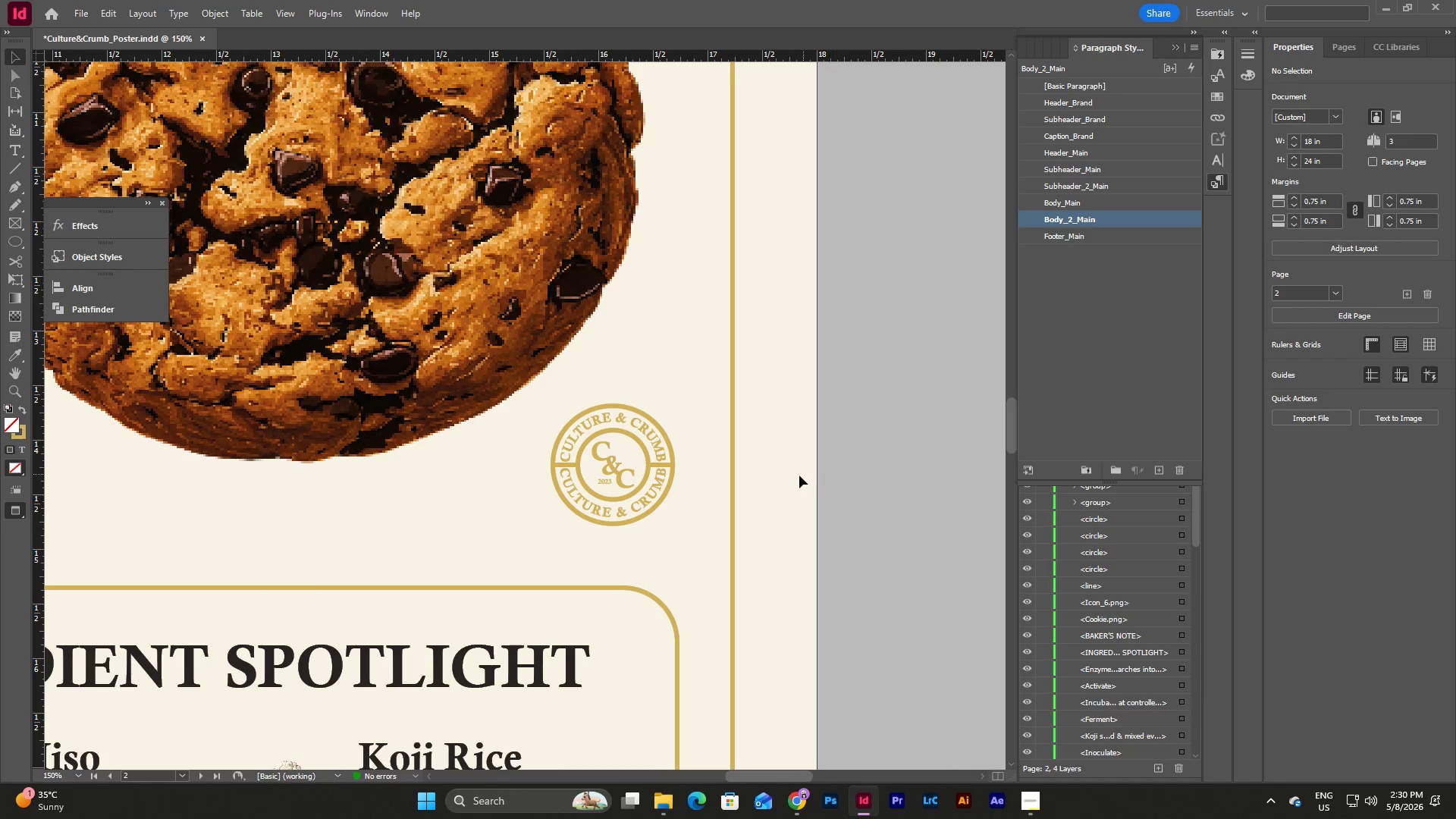 
left_click([799, 475])
 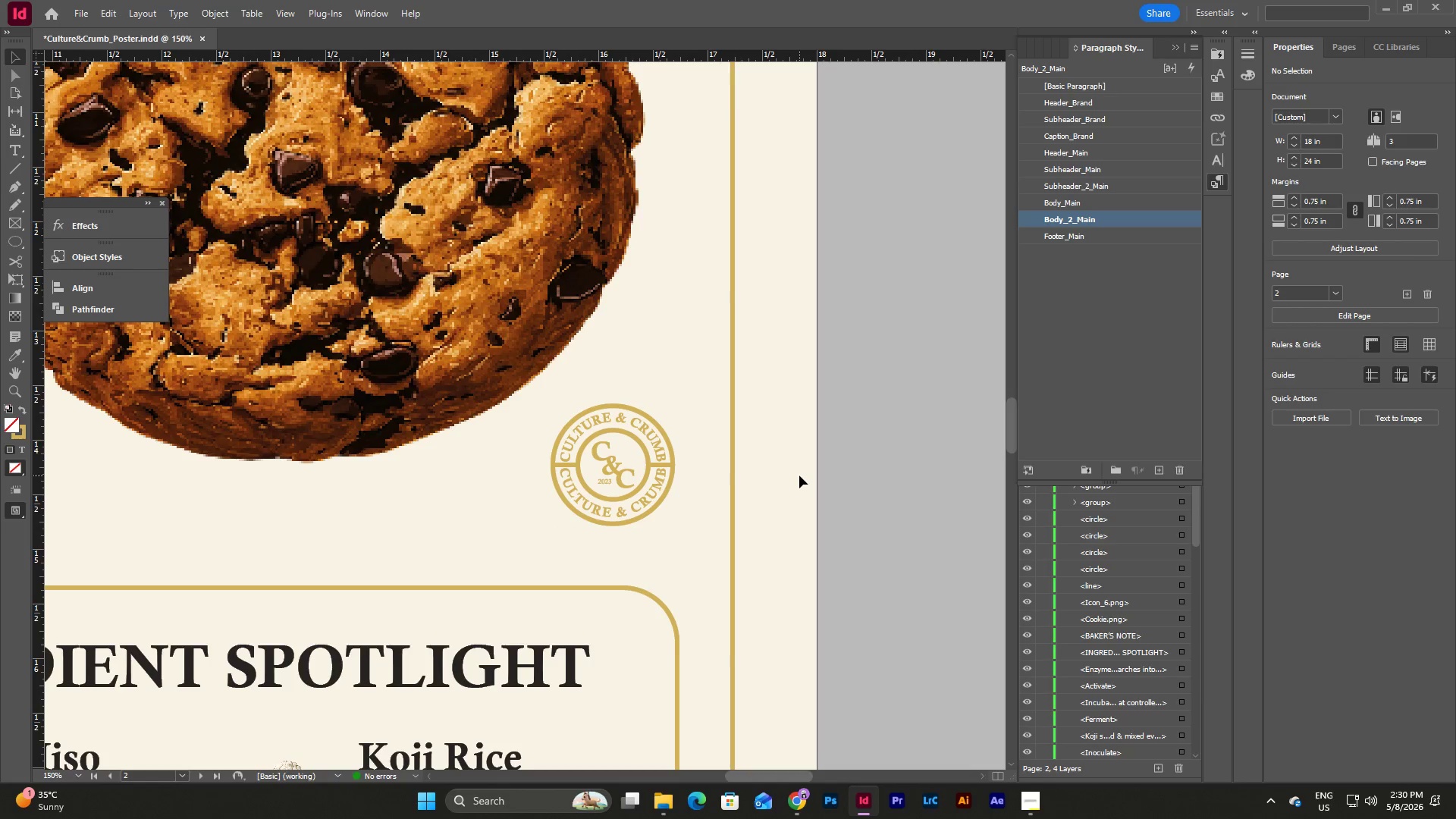 
key(W)
 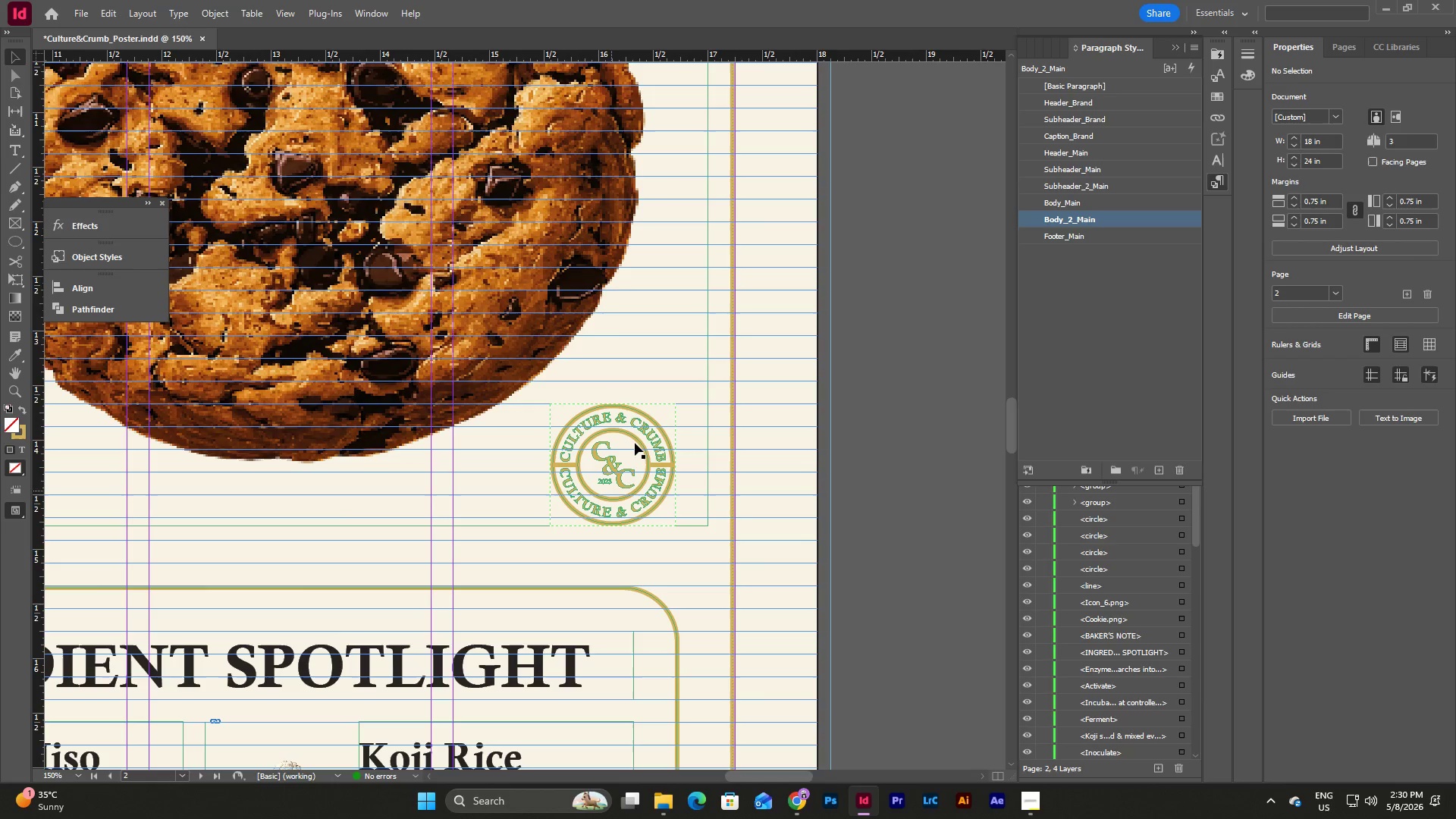 
left_click([642, 432])
 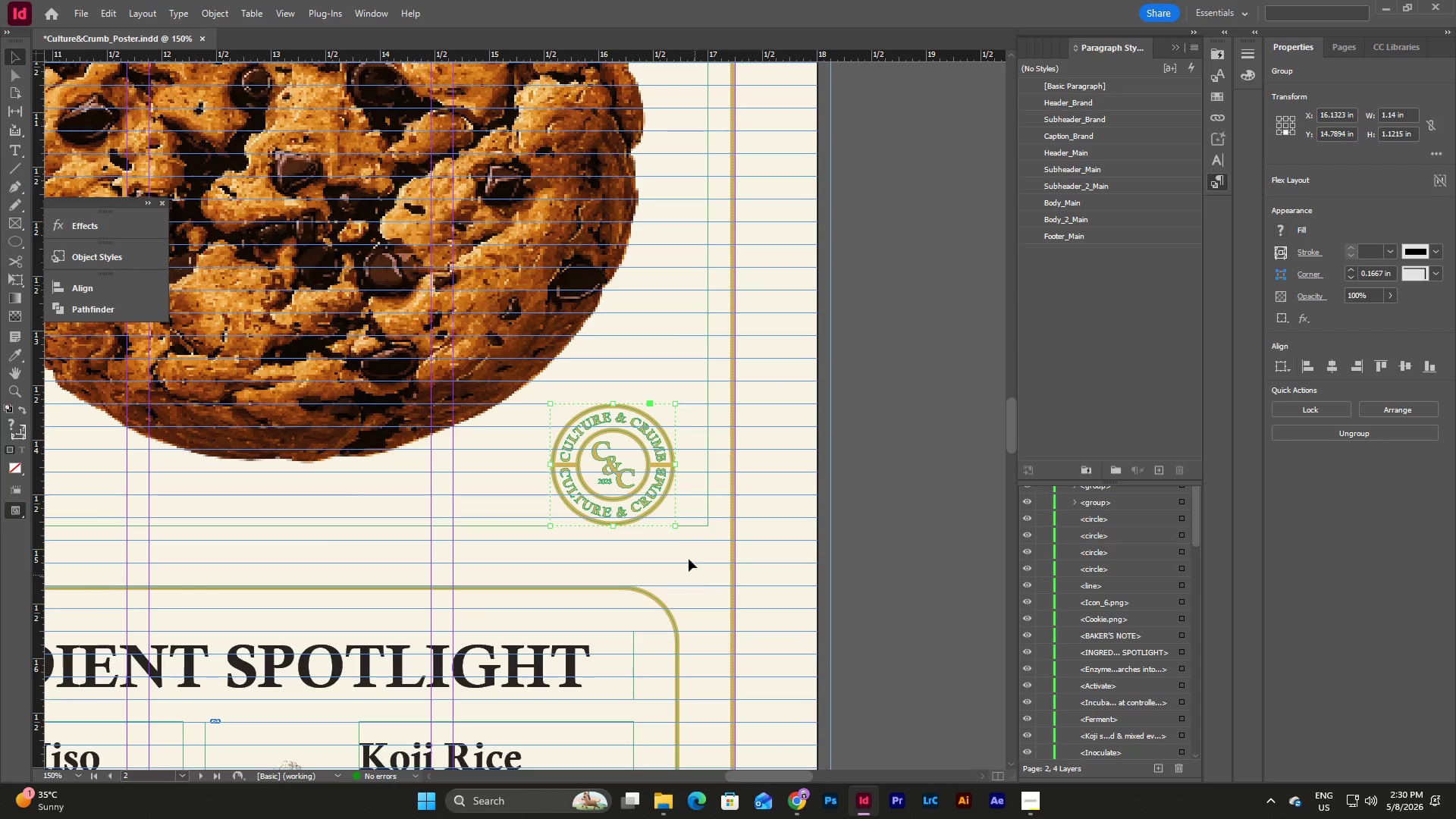 
hold_key(key=ShiftLeft, duration=3.58)
left_click_drag(start_coordinate=[675, 526], to_coordinate=[696, 563])
 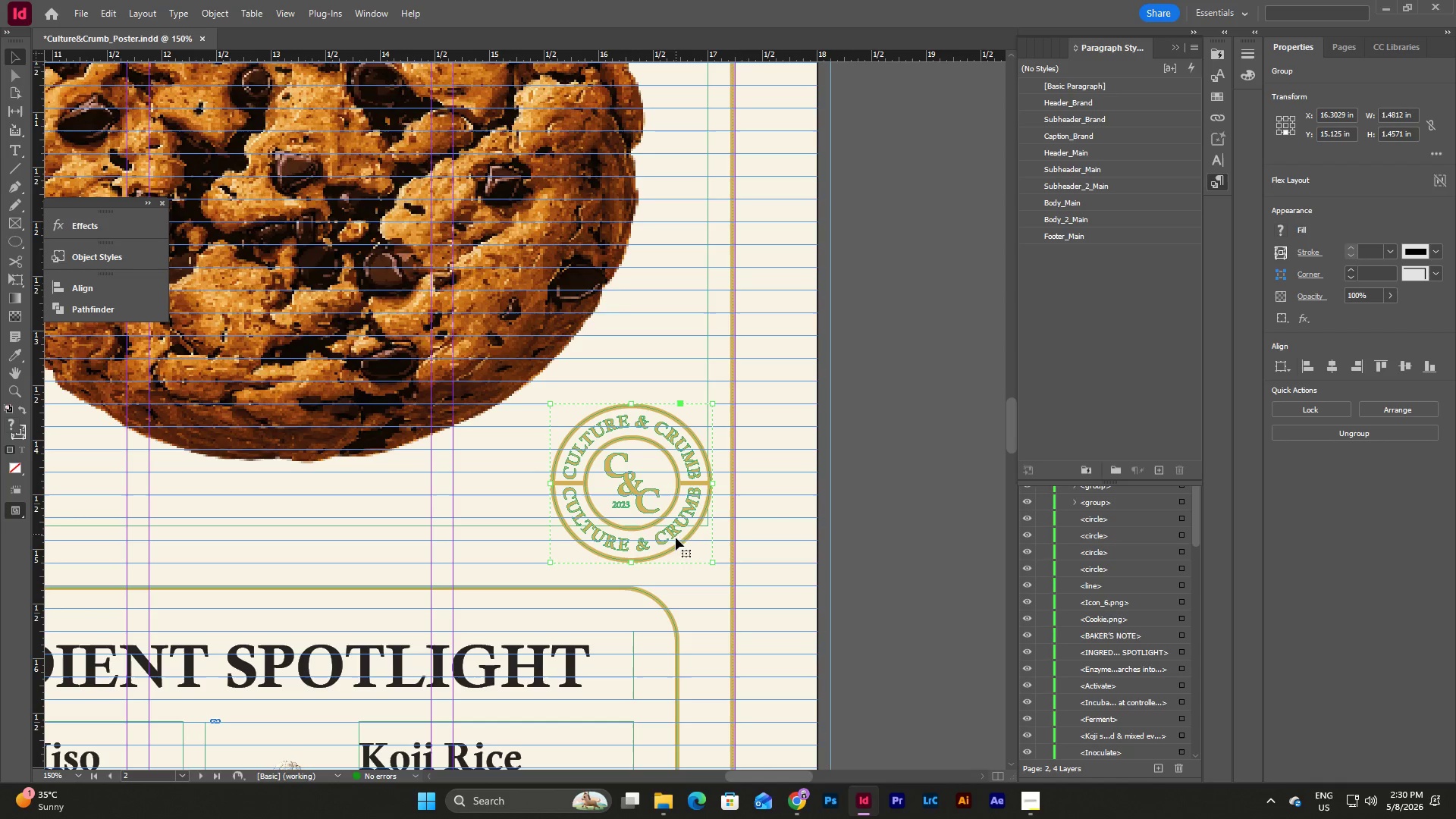 
left_click_drag(start_coordinate=[675, 541], to_coordinate=[661, 541])
 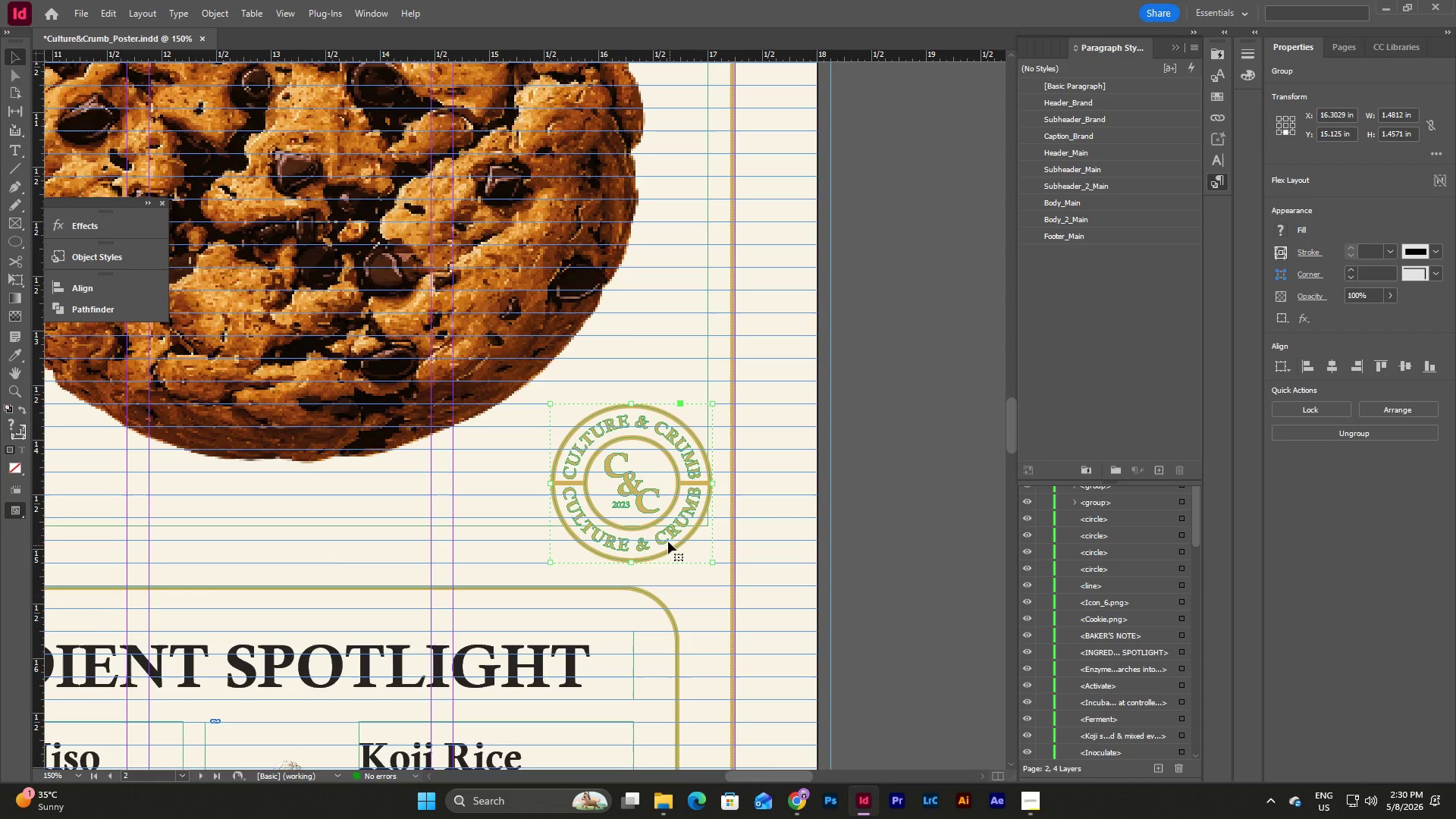 
left_click_drag(start_coordinate=[666, 540], to_coordinate=[662, 540])
 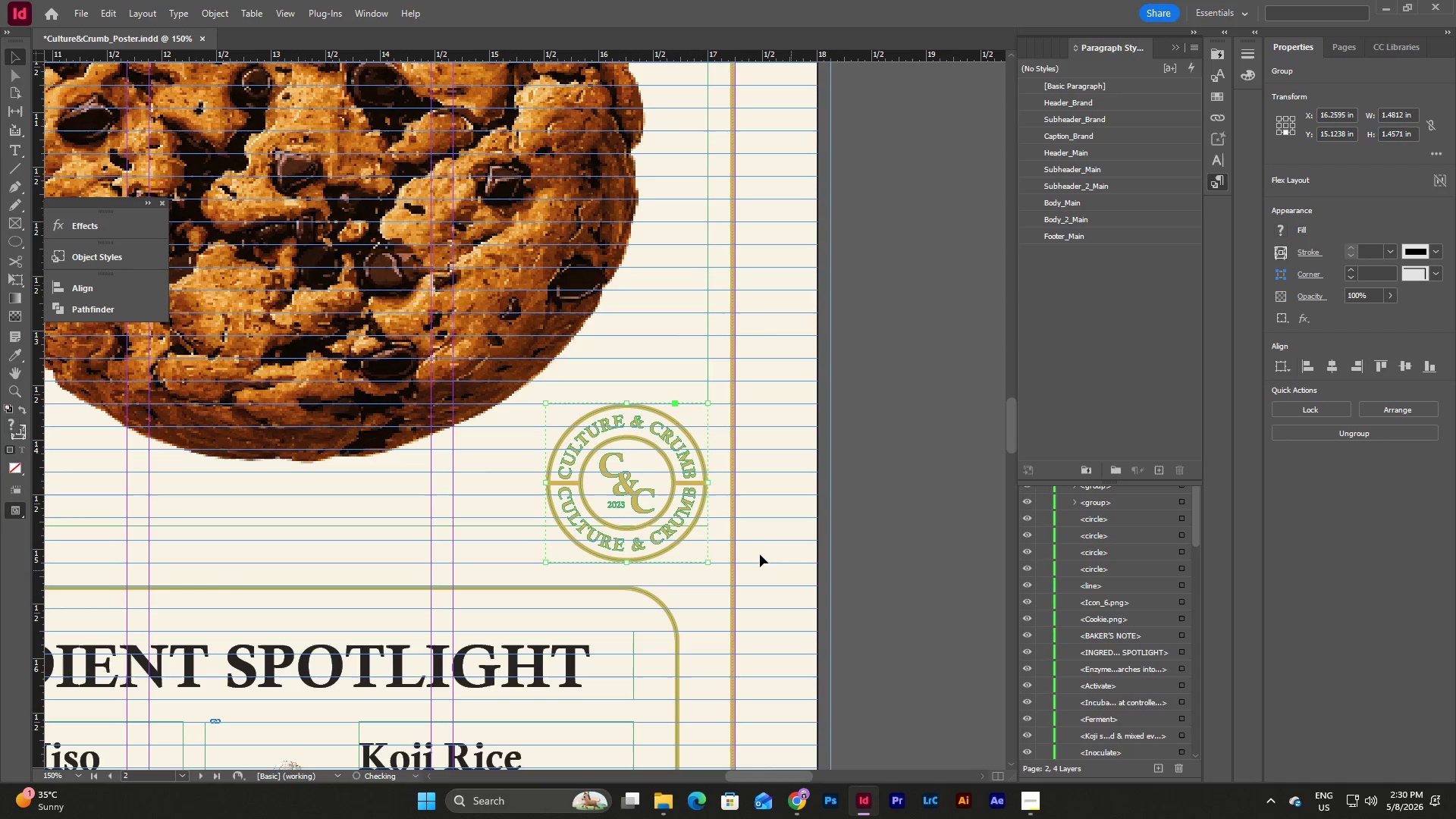 
left_click([754, 551])
 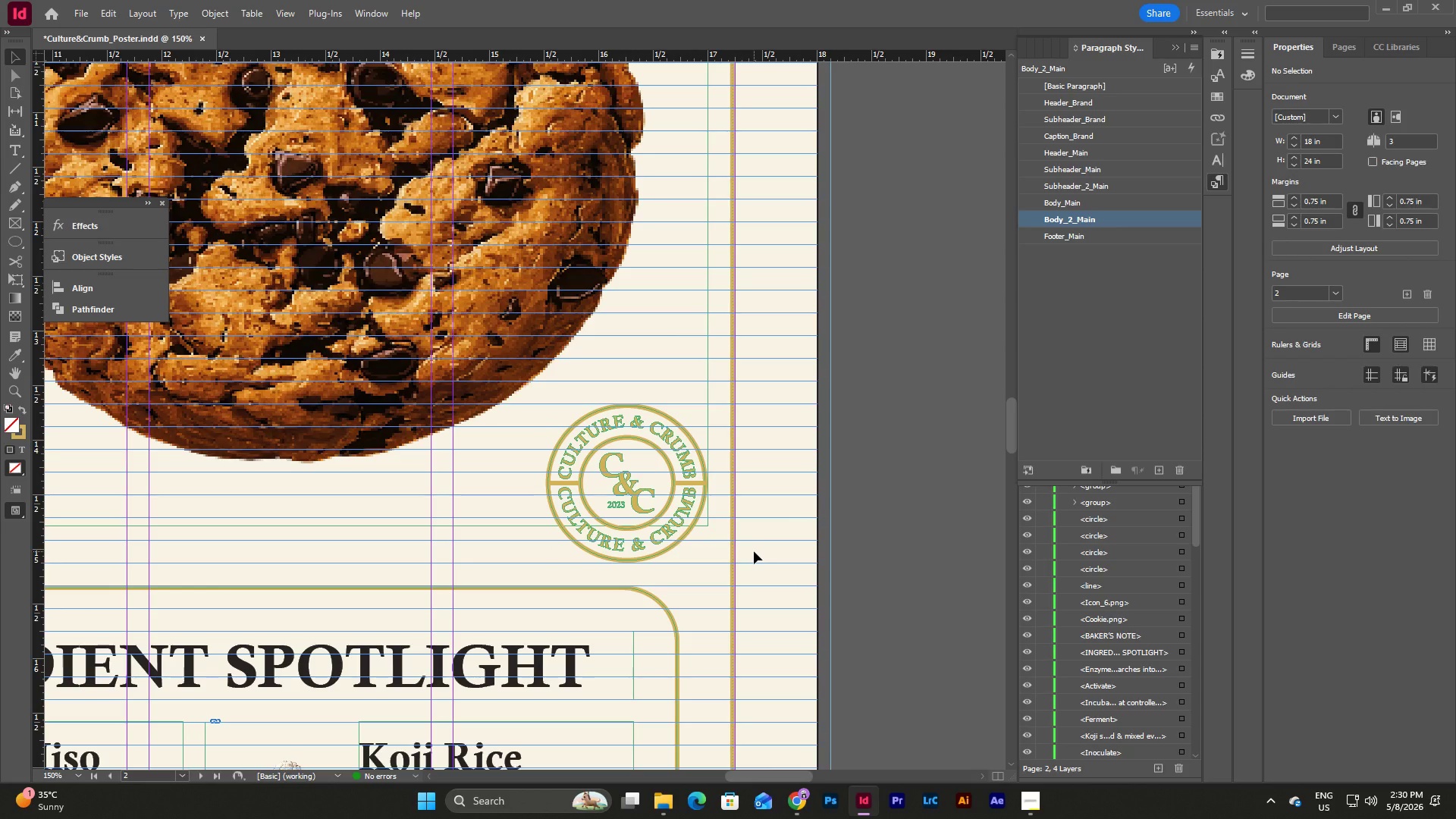 
type(ww)
 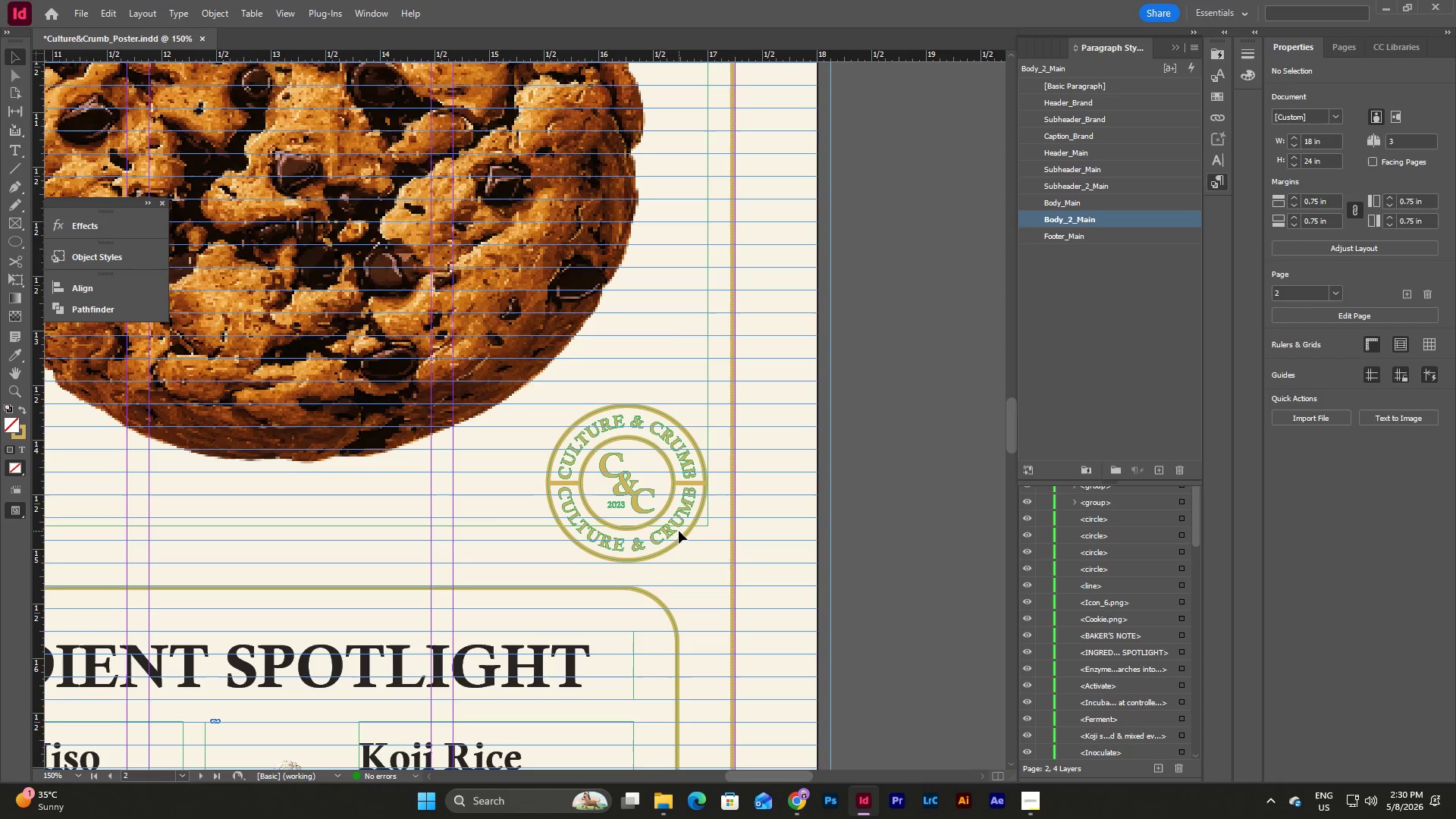 
left_click([679, 531])
 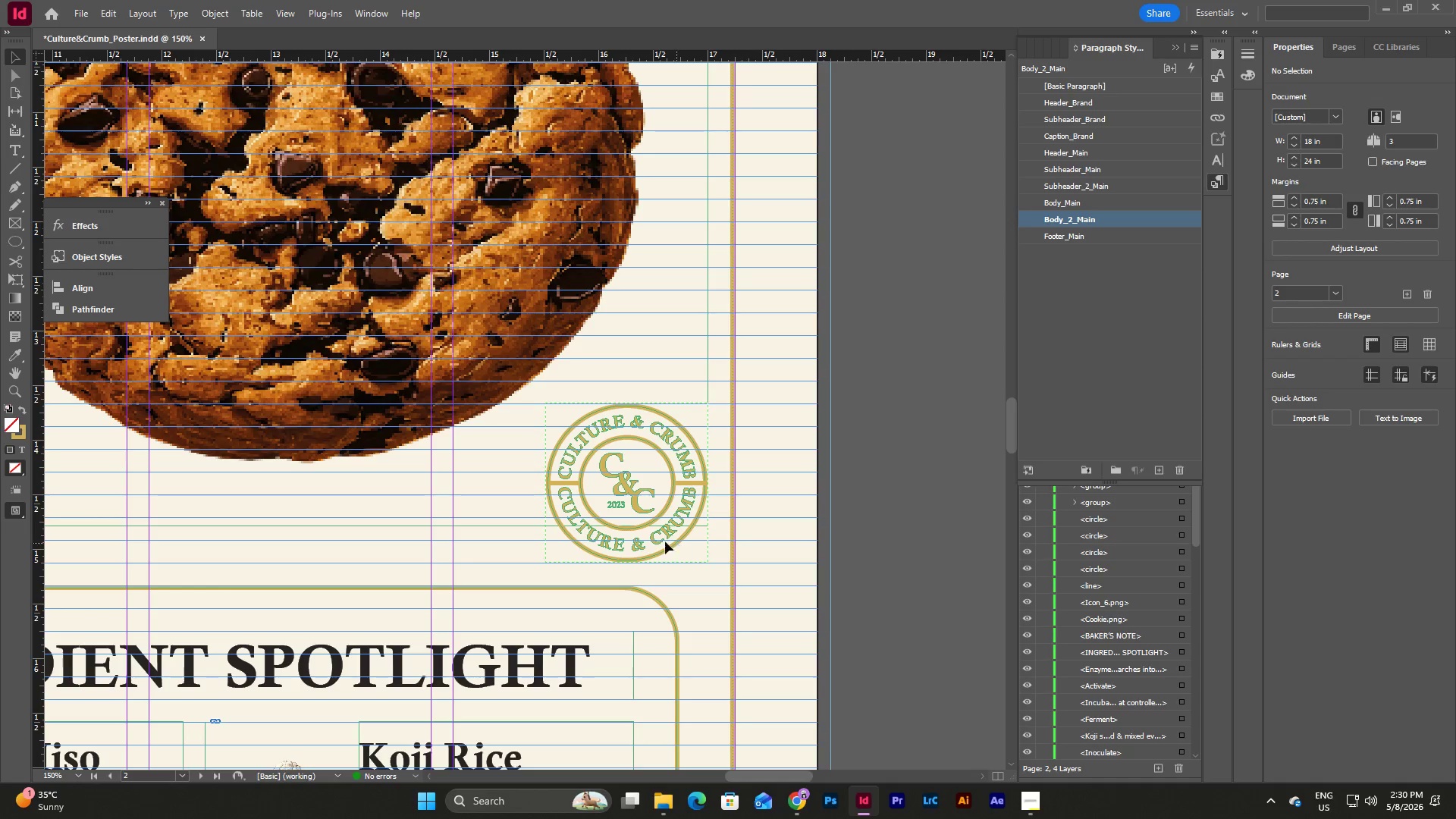 
left_click([655, 538])
 